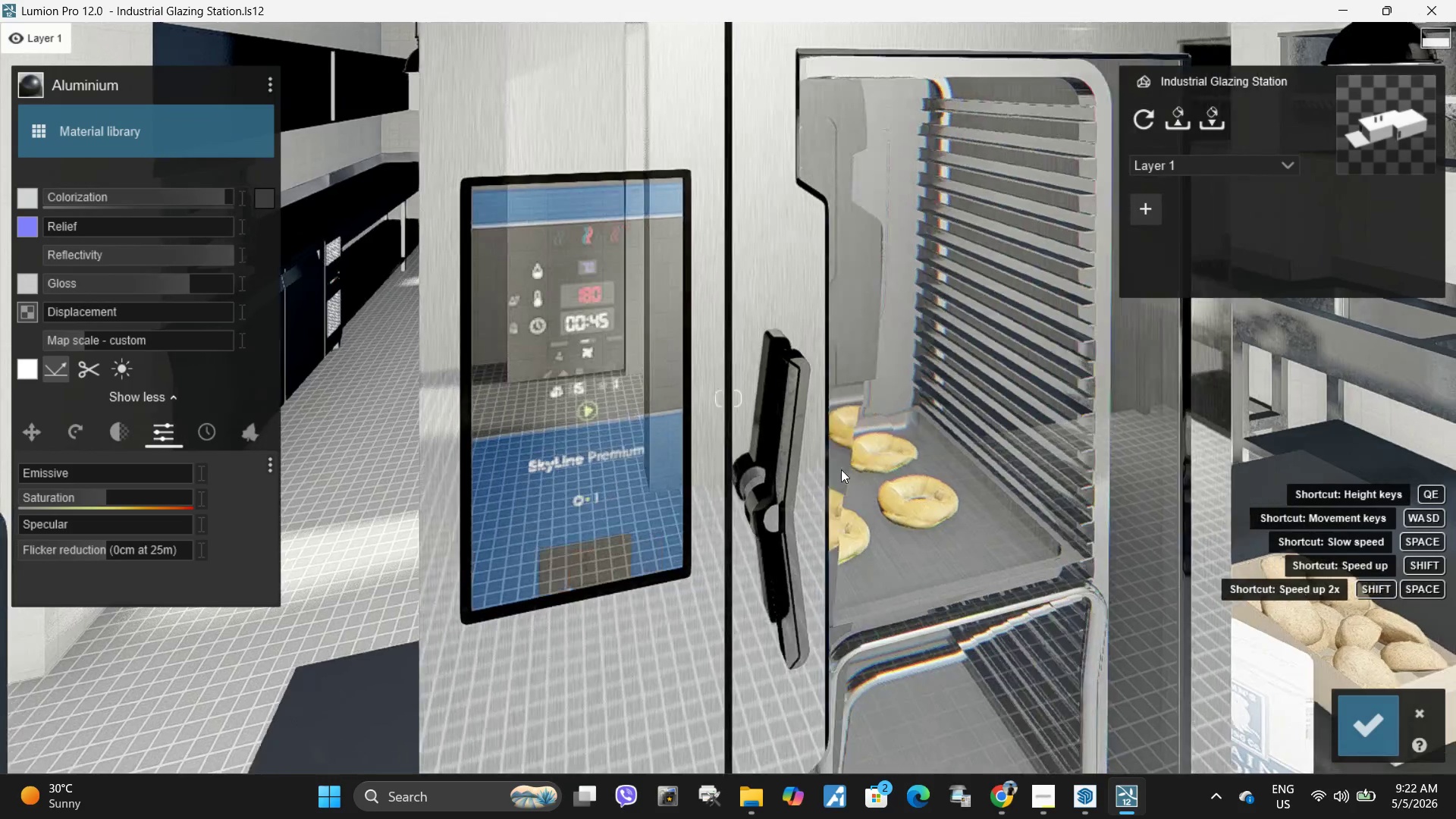 
type(eeawwadddssaq)
 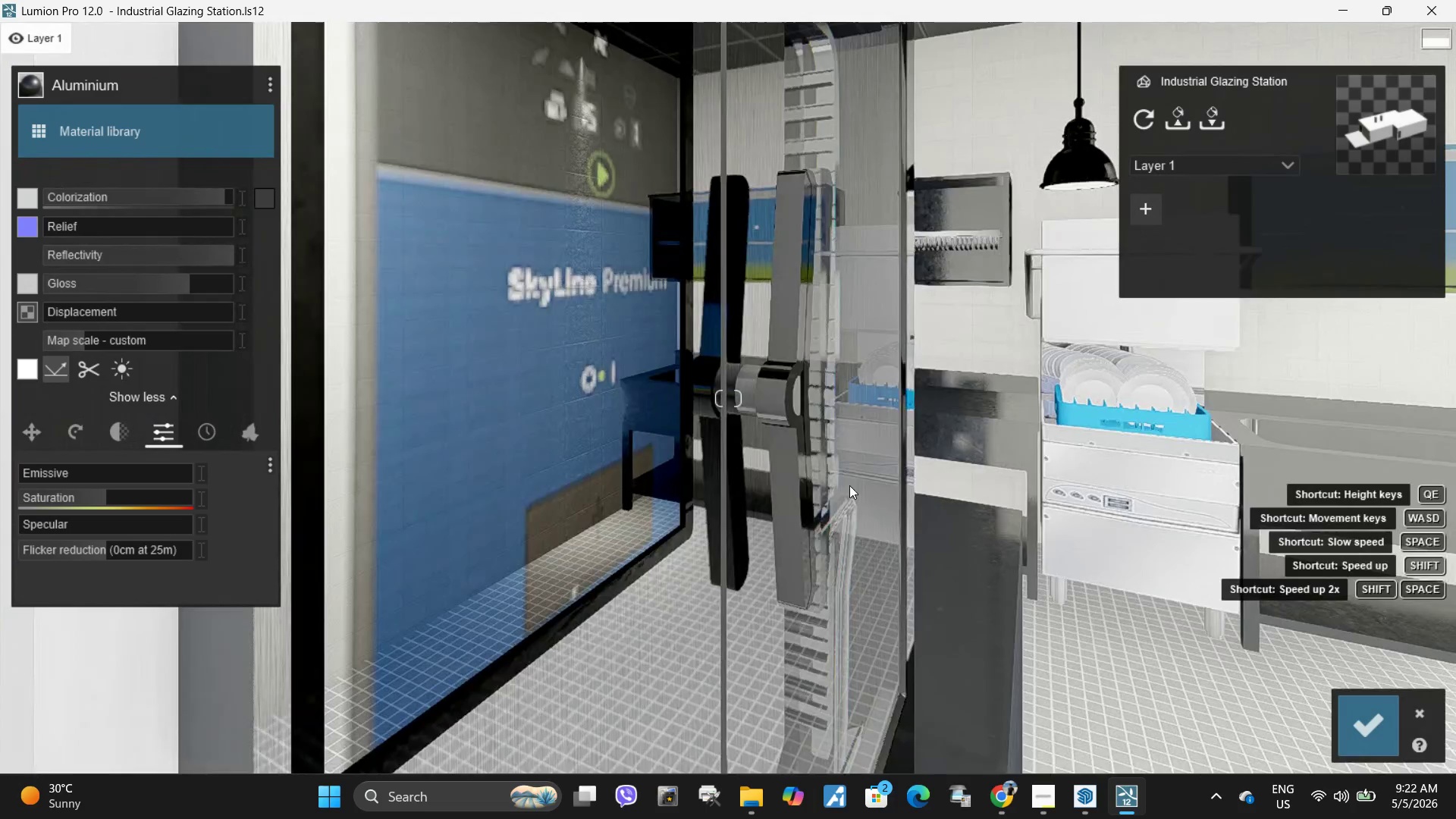 
type(qqwawddddd)
 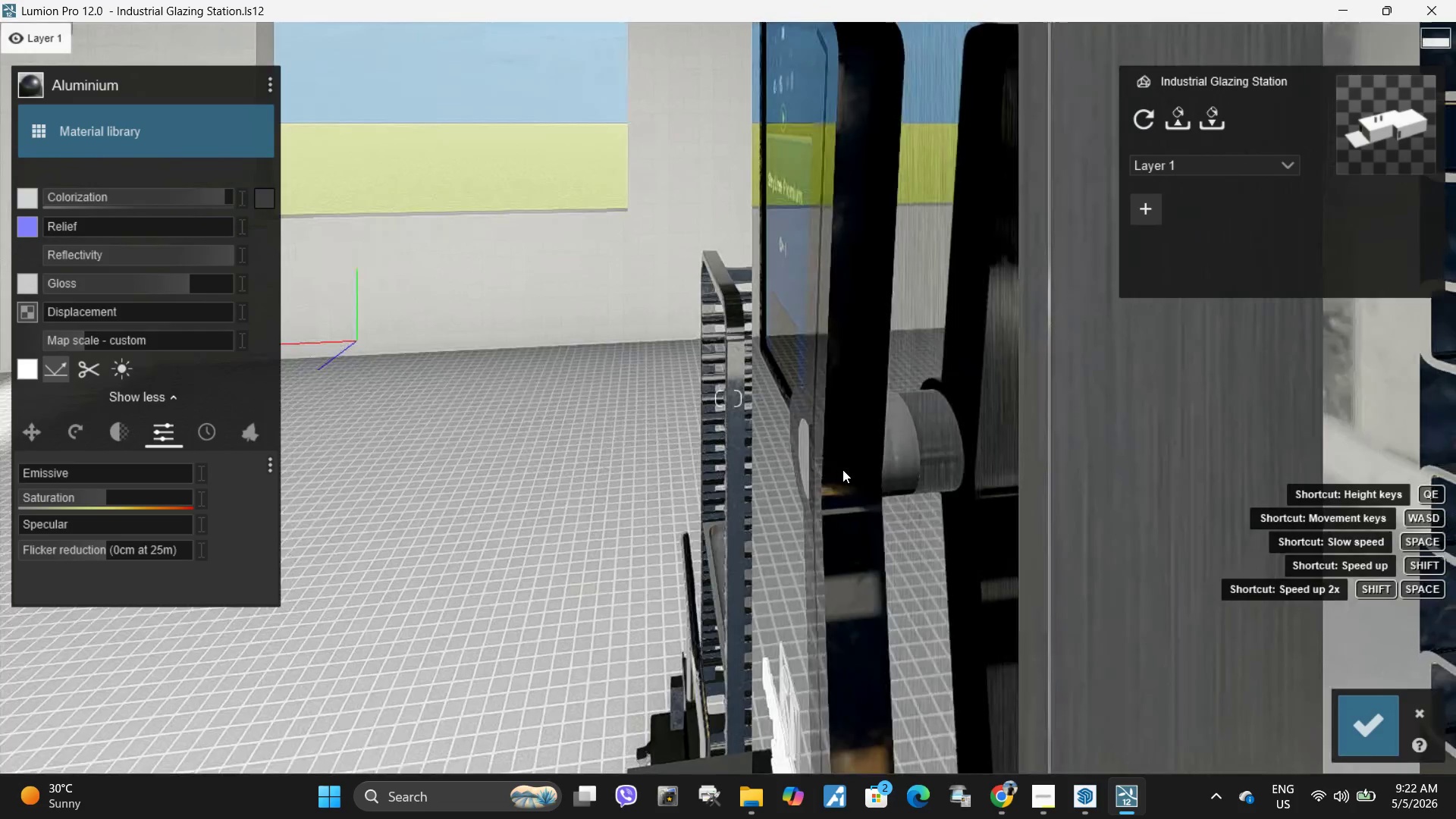 
type(ww)
 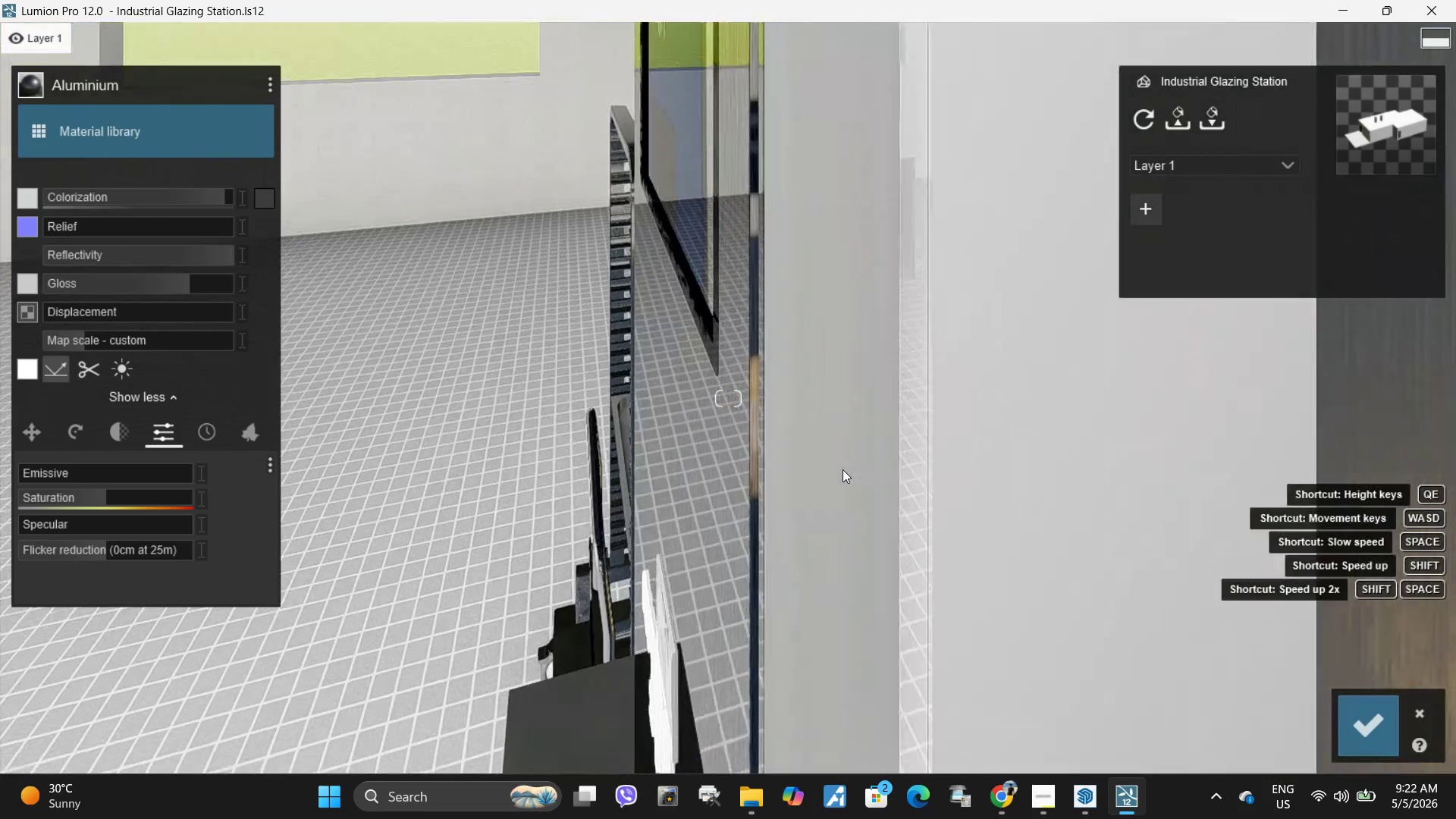 
type(dss)
 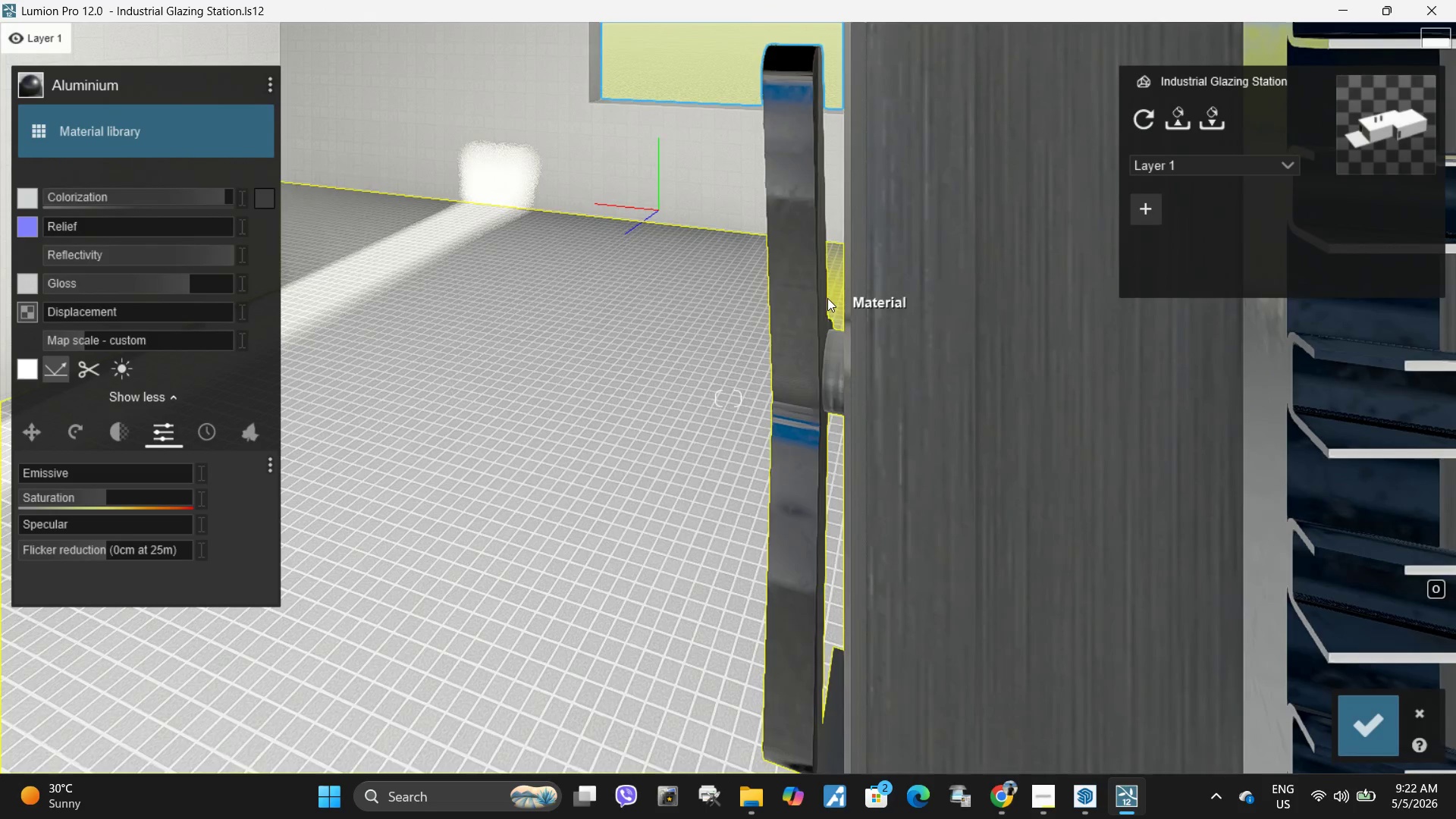 
left_click([823, 303])
 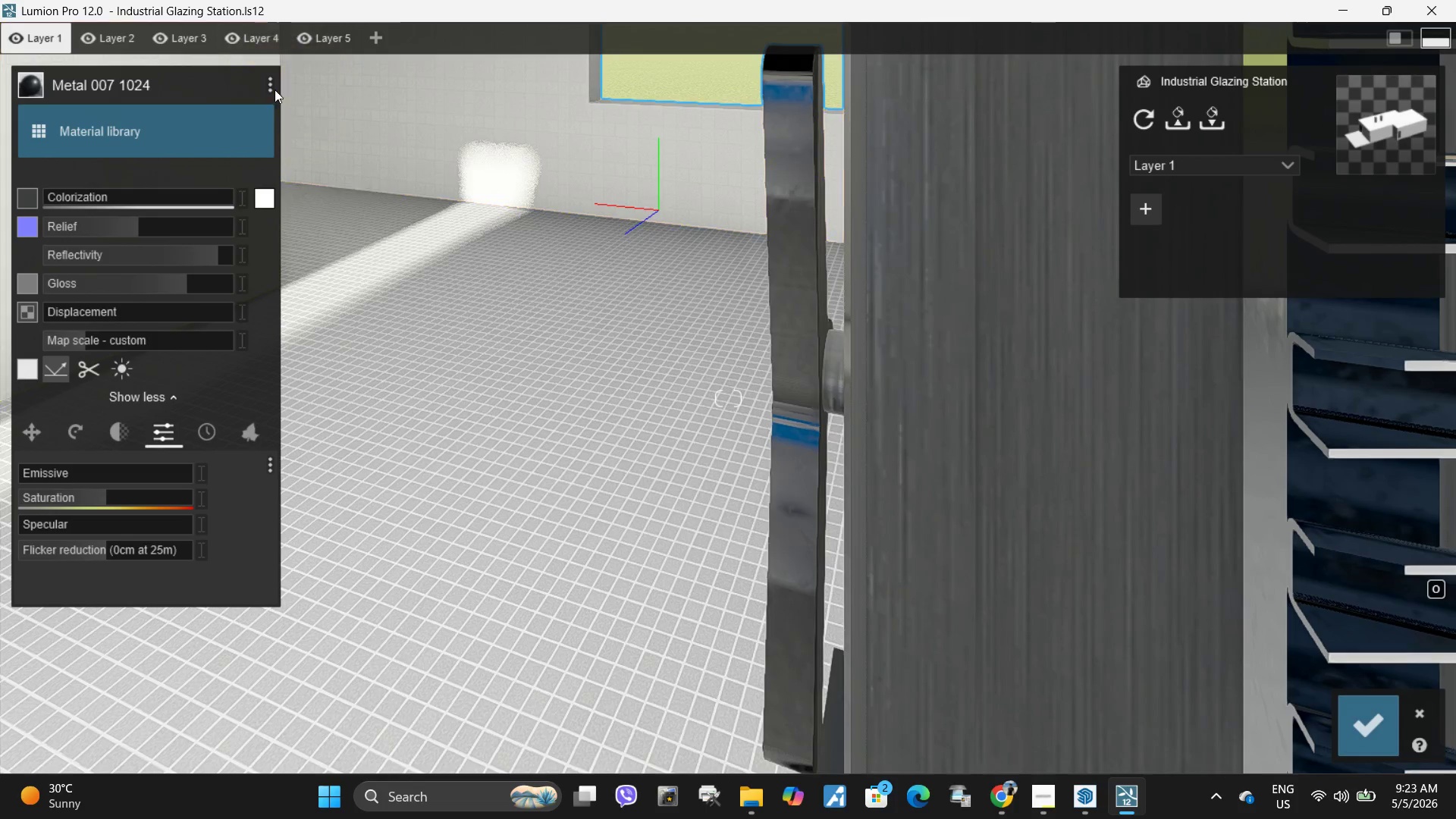 
left_click([267, 88])
 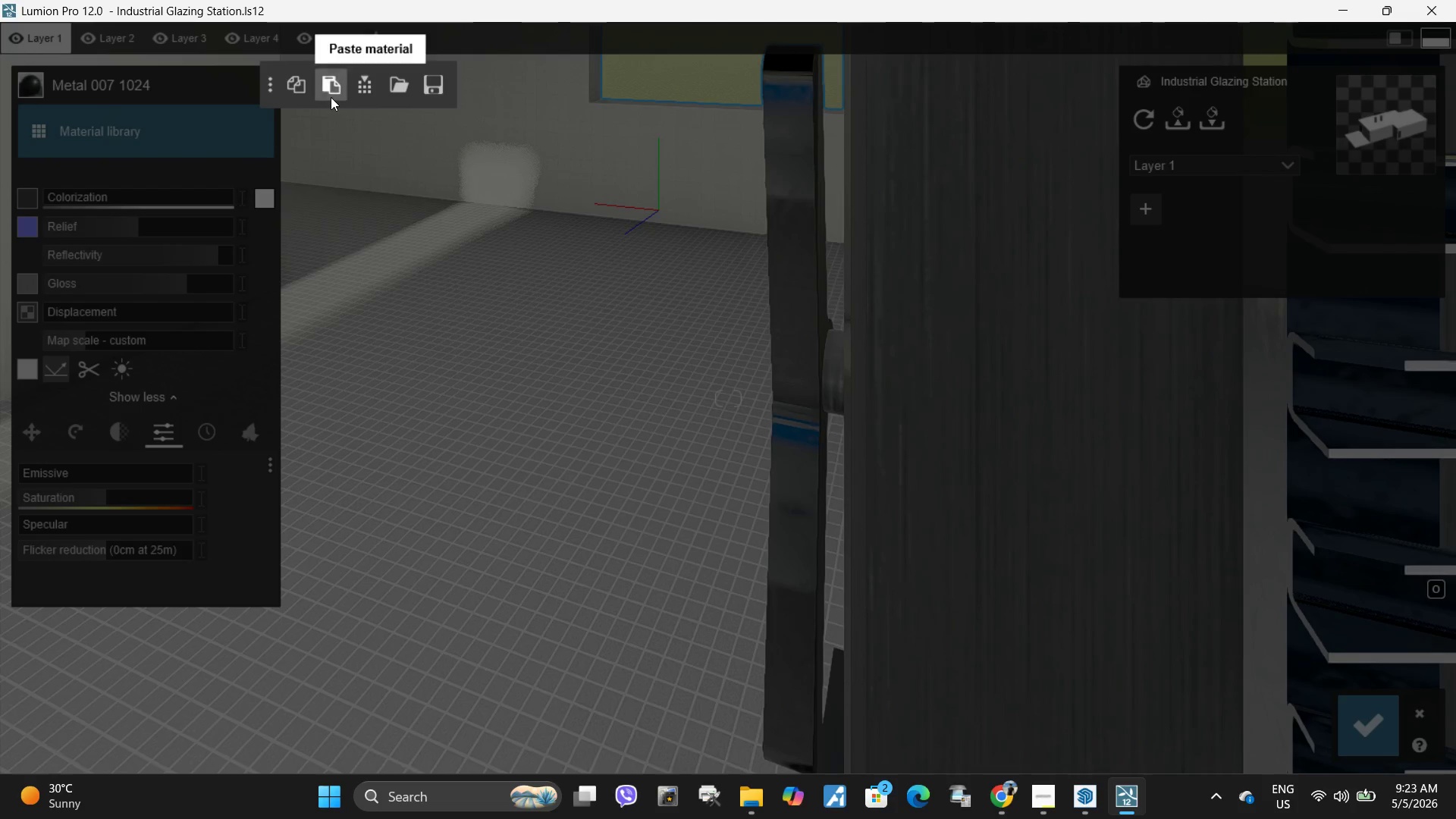 
left_click([329, 97])
 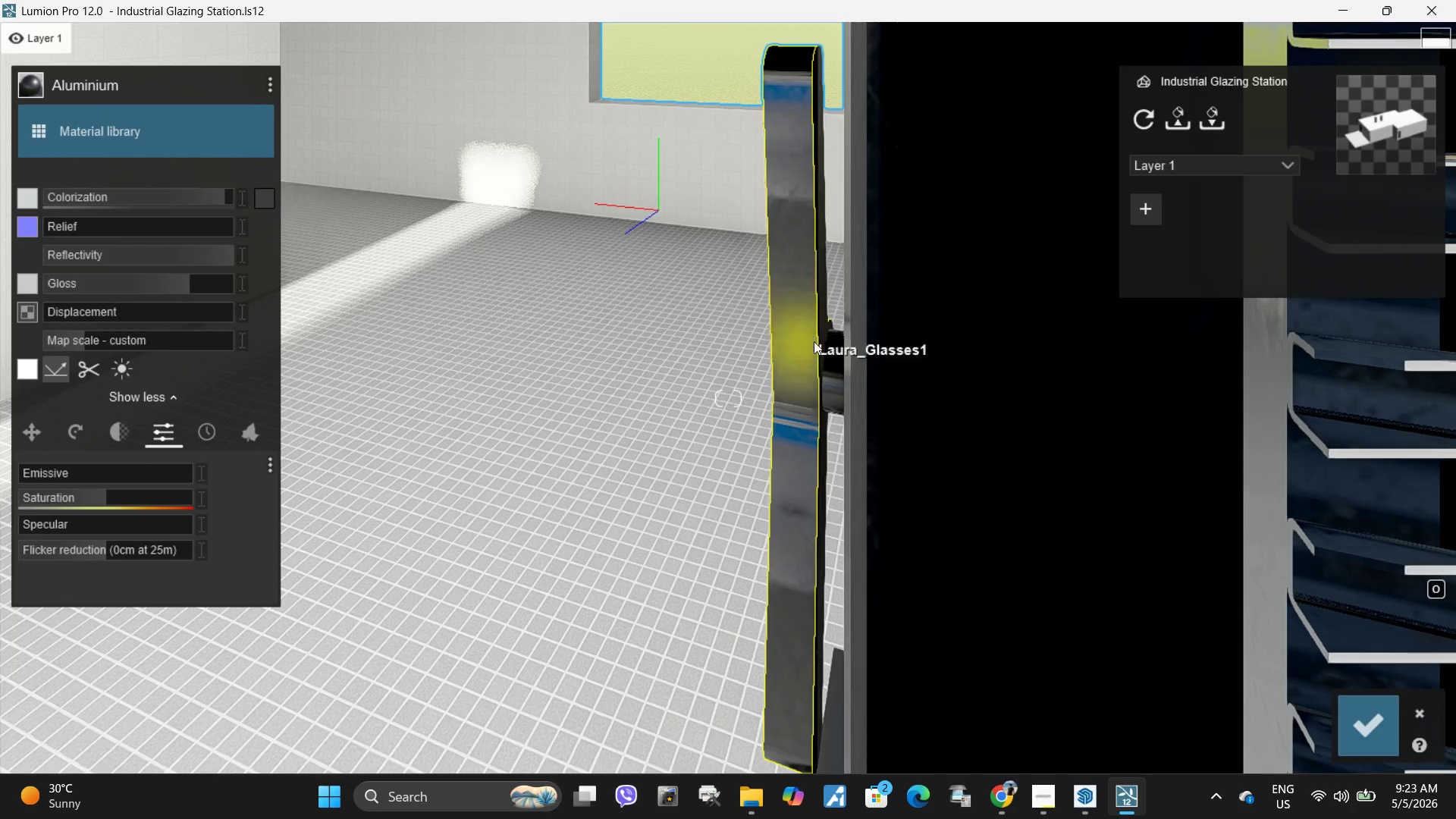 
left_click([821, 334])
 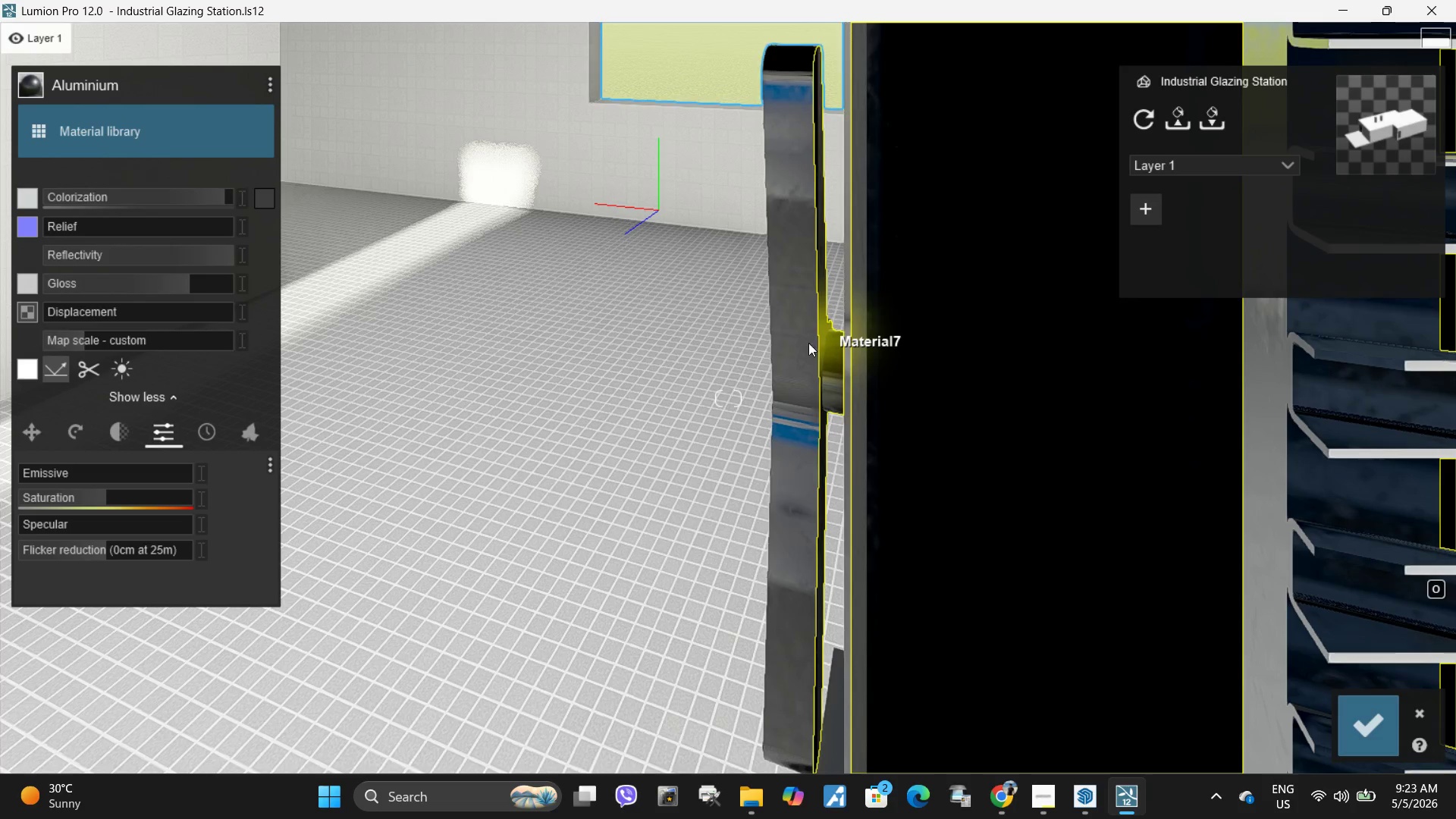 
hold_key(key=A, duration=0.39)
 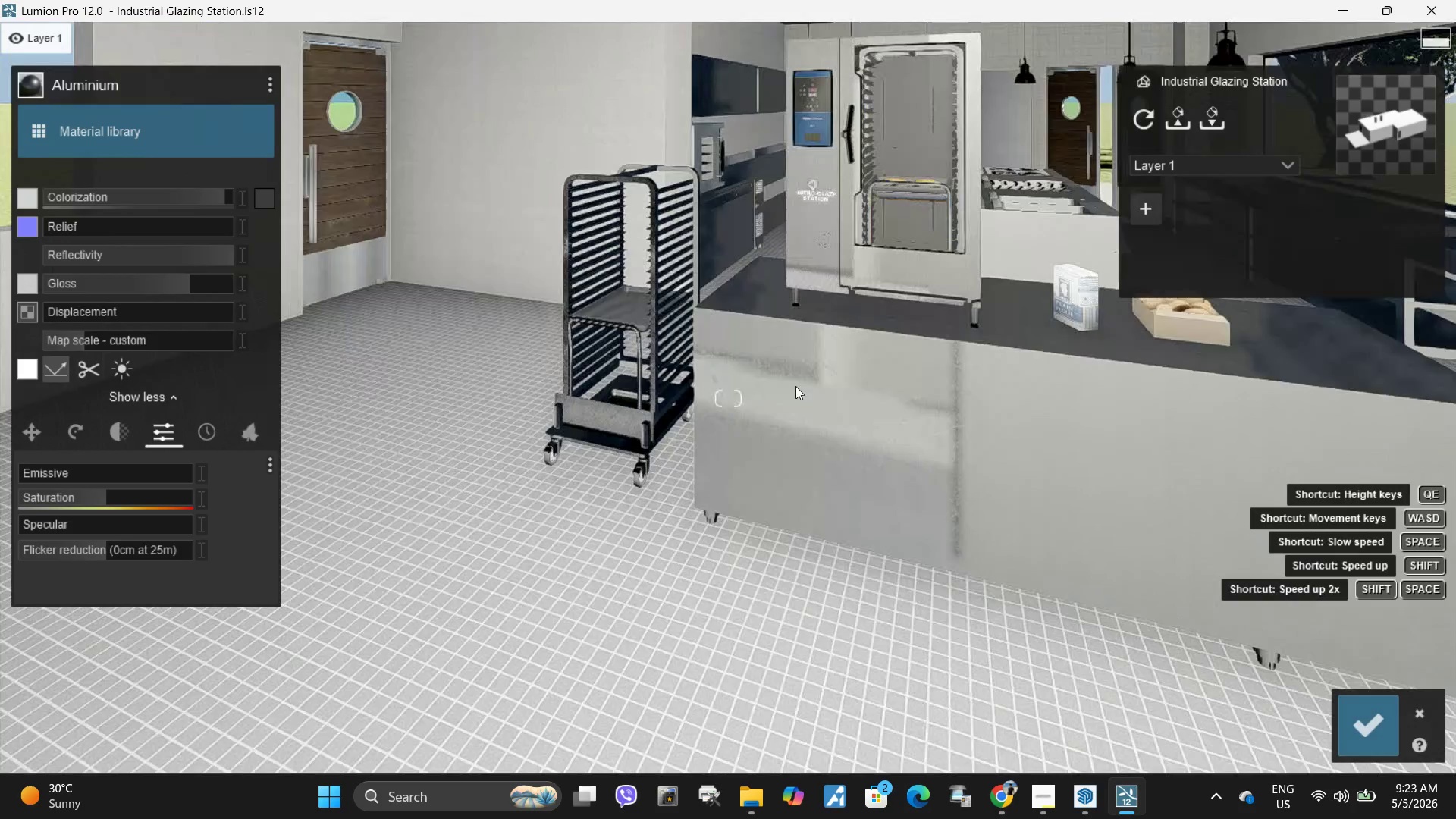 
type(wwwsq)
 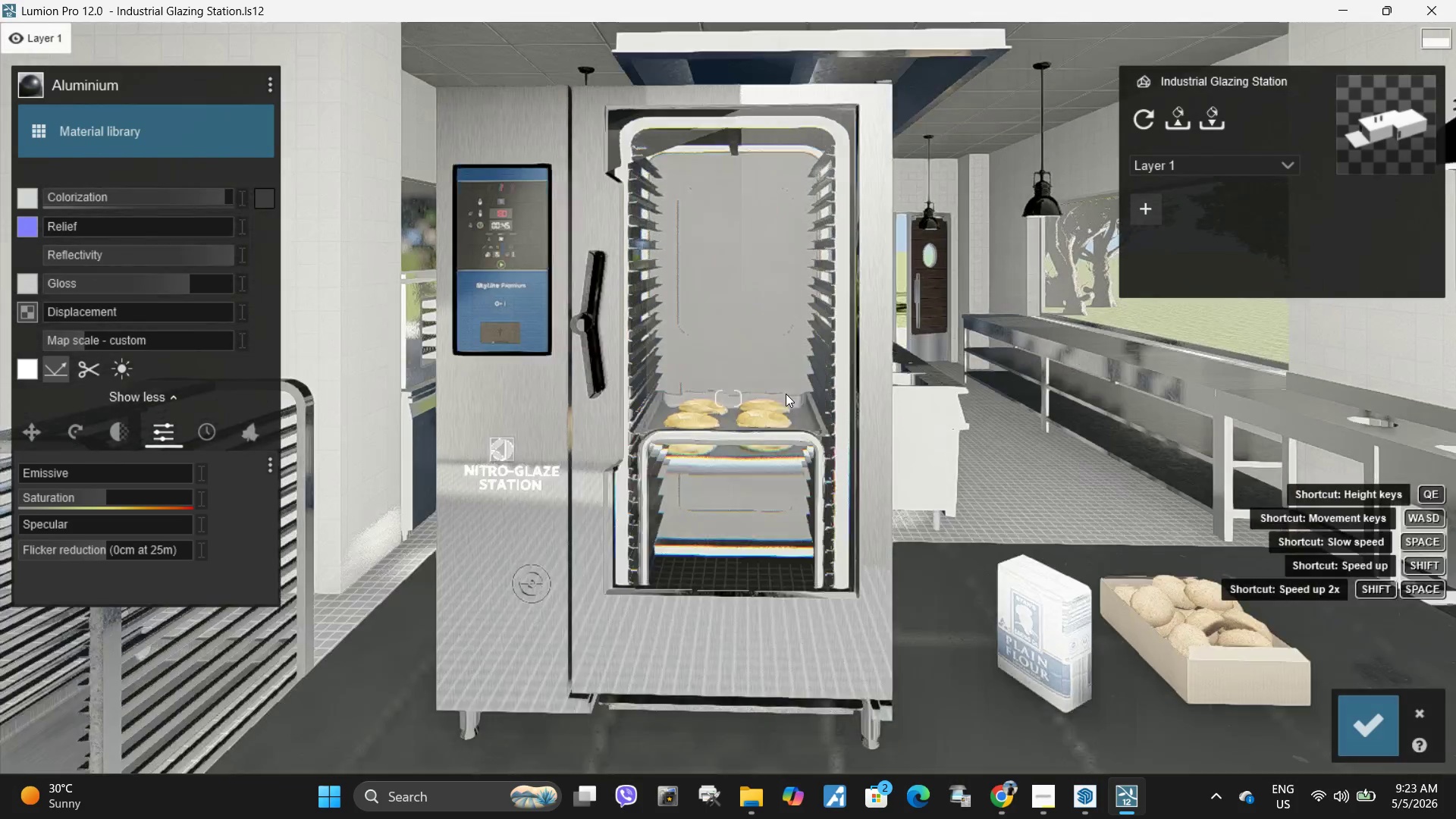 
type(ae)
 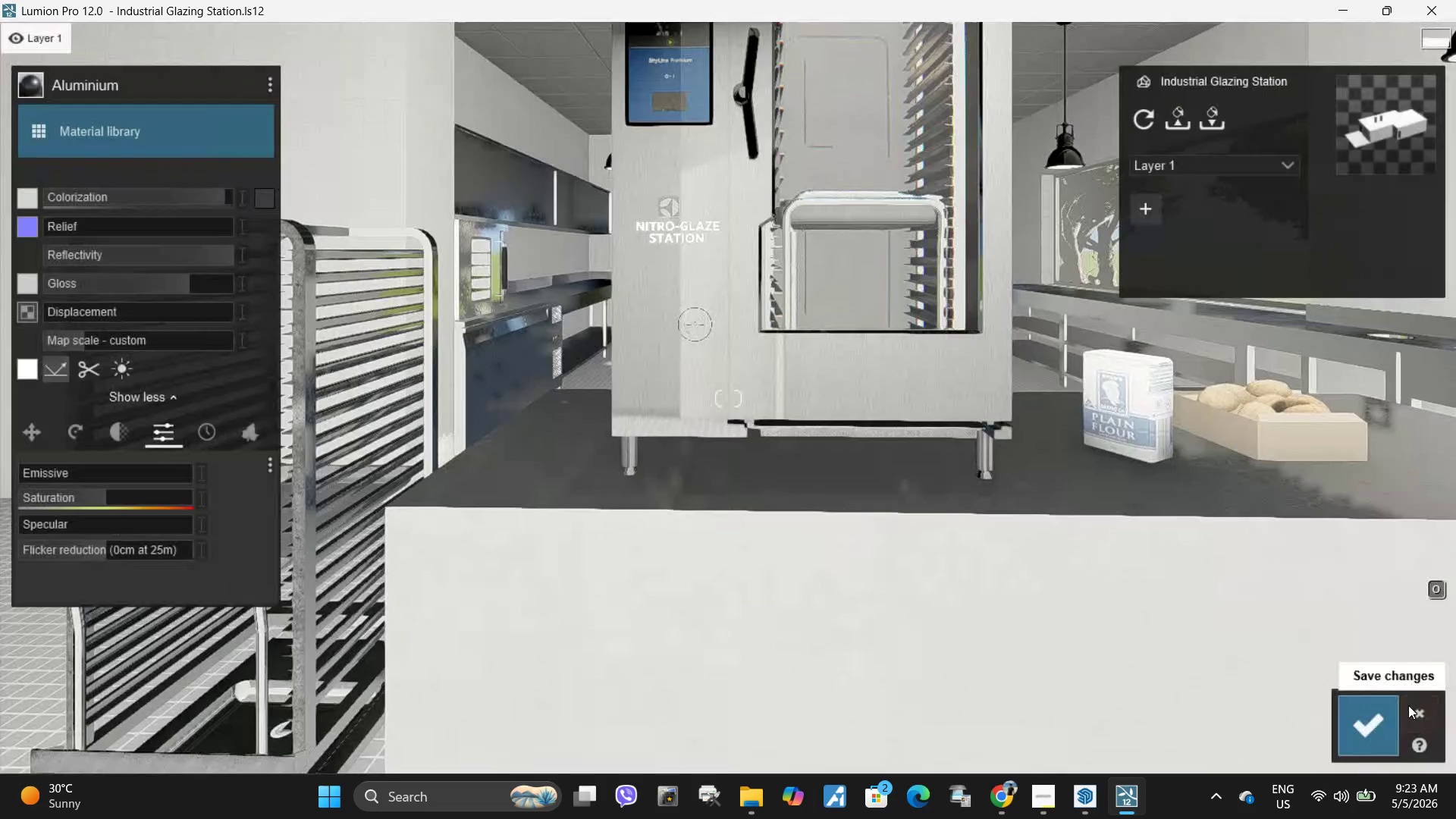 
left_click([1417, 708])
 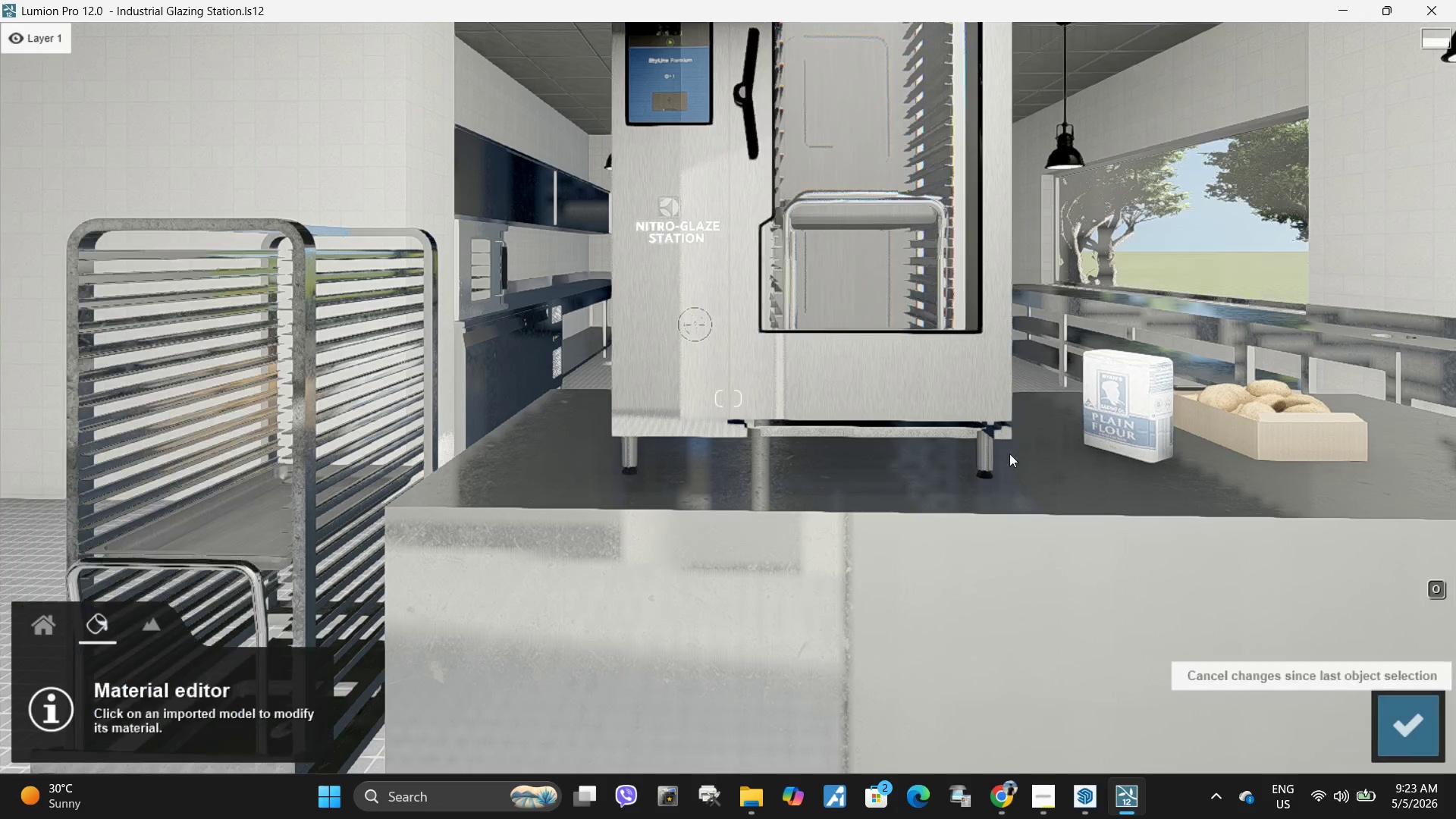 
type(qee)
 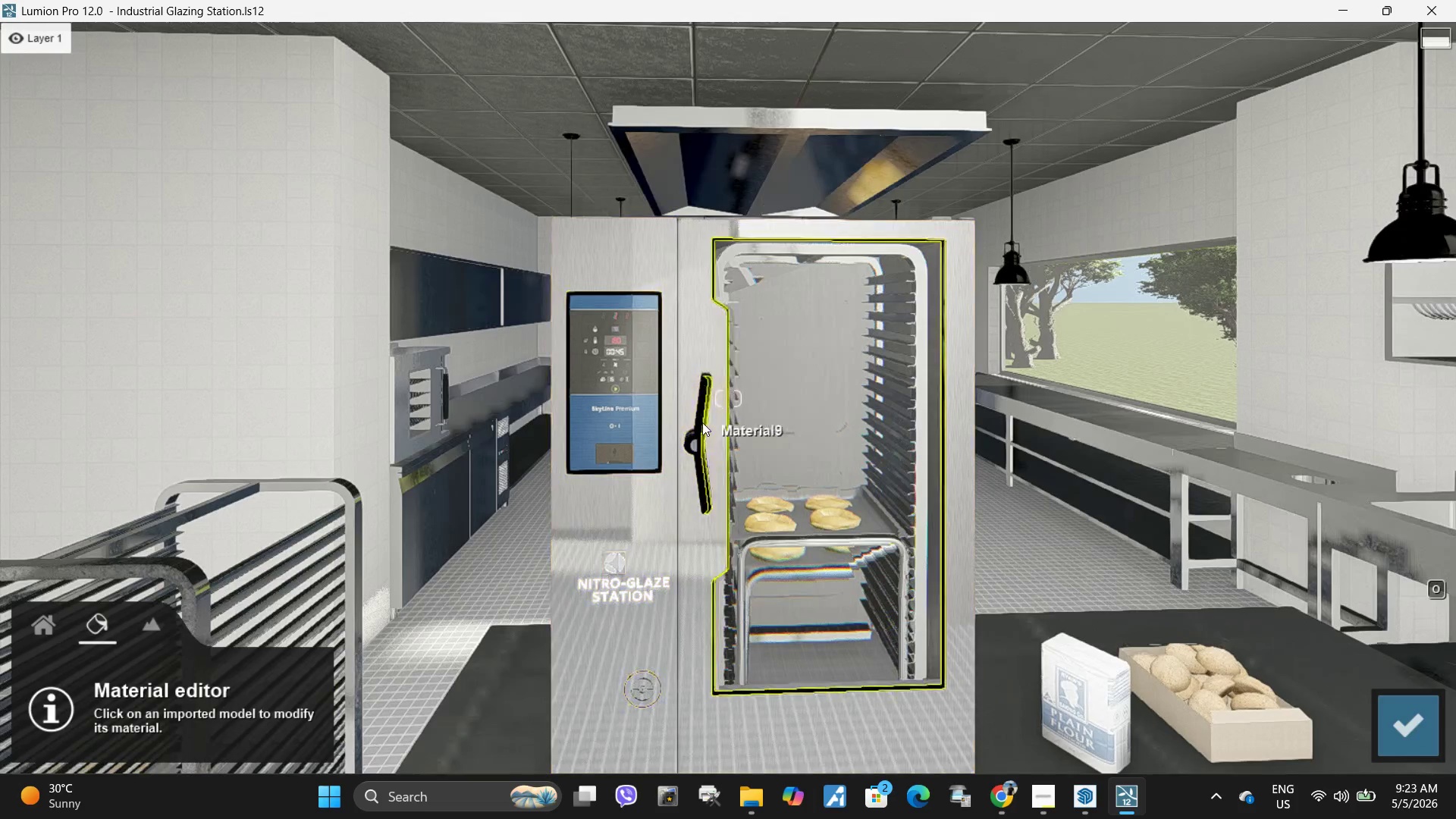 
left_click([701, 422])
 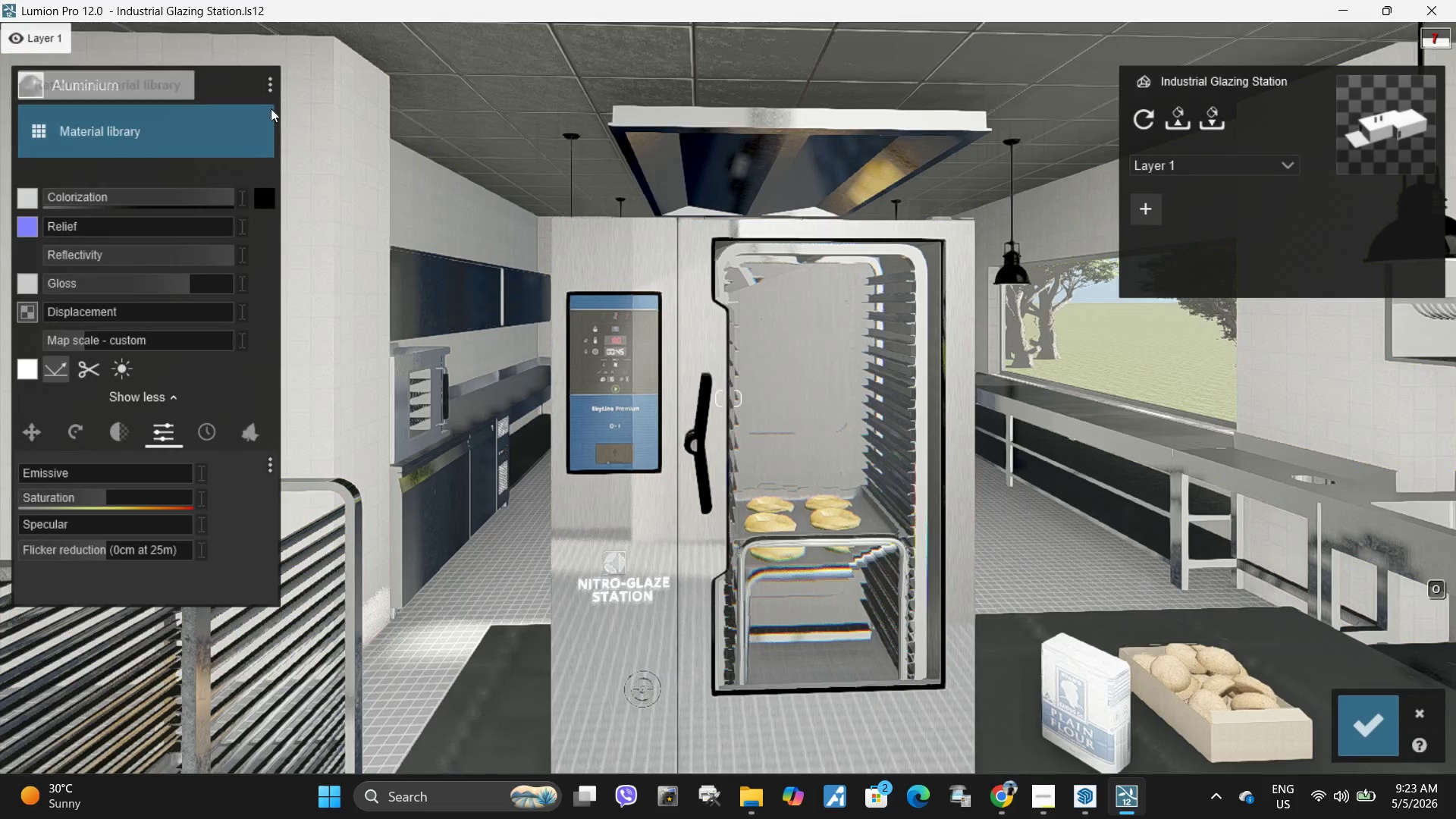 
left_click([266, 89])
 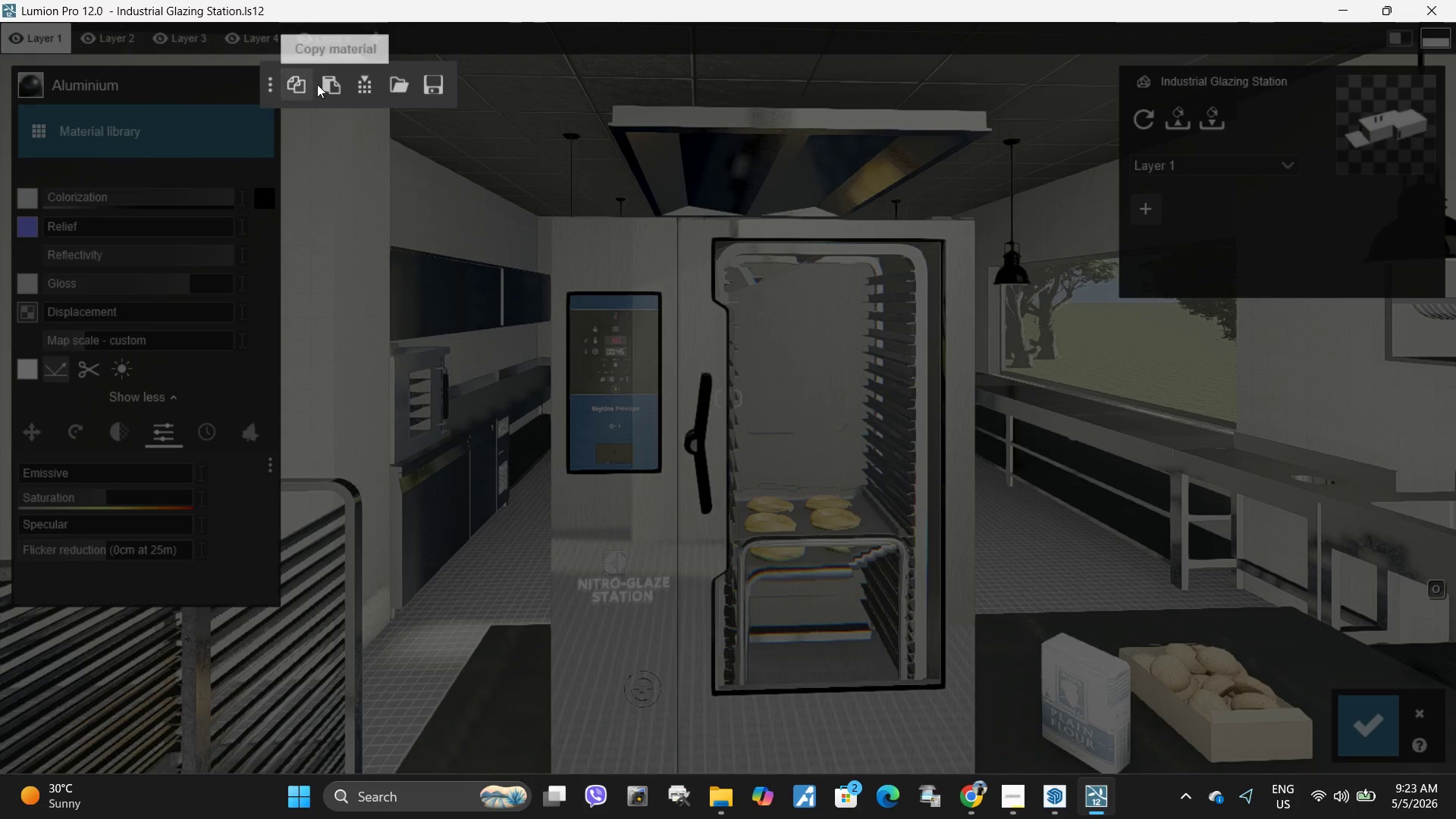 
left_click([332, 86])
 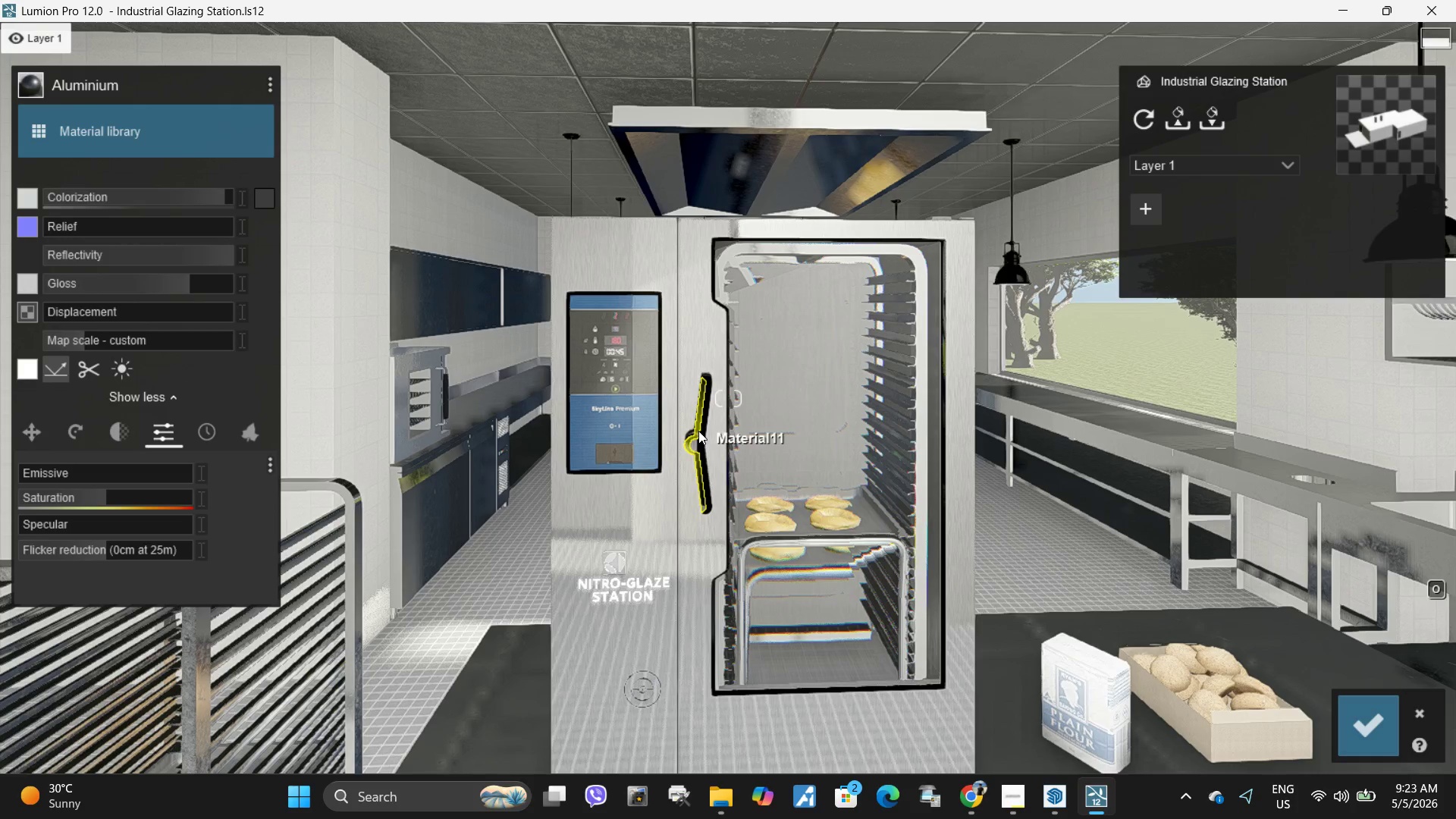 
wait(5.44)
 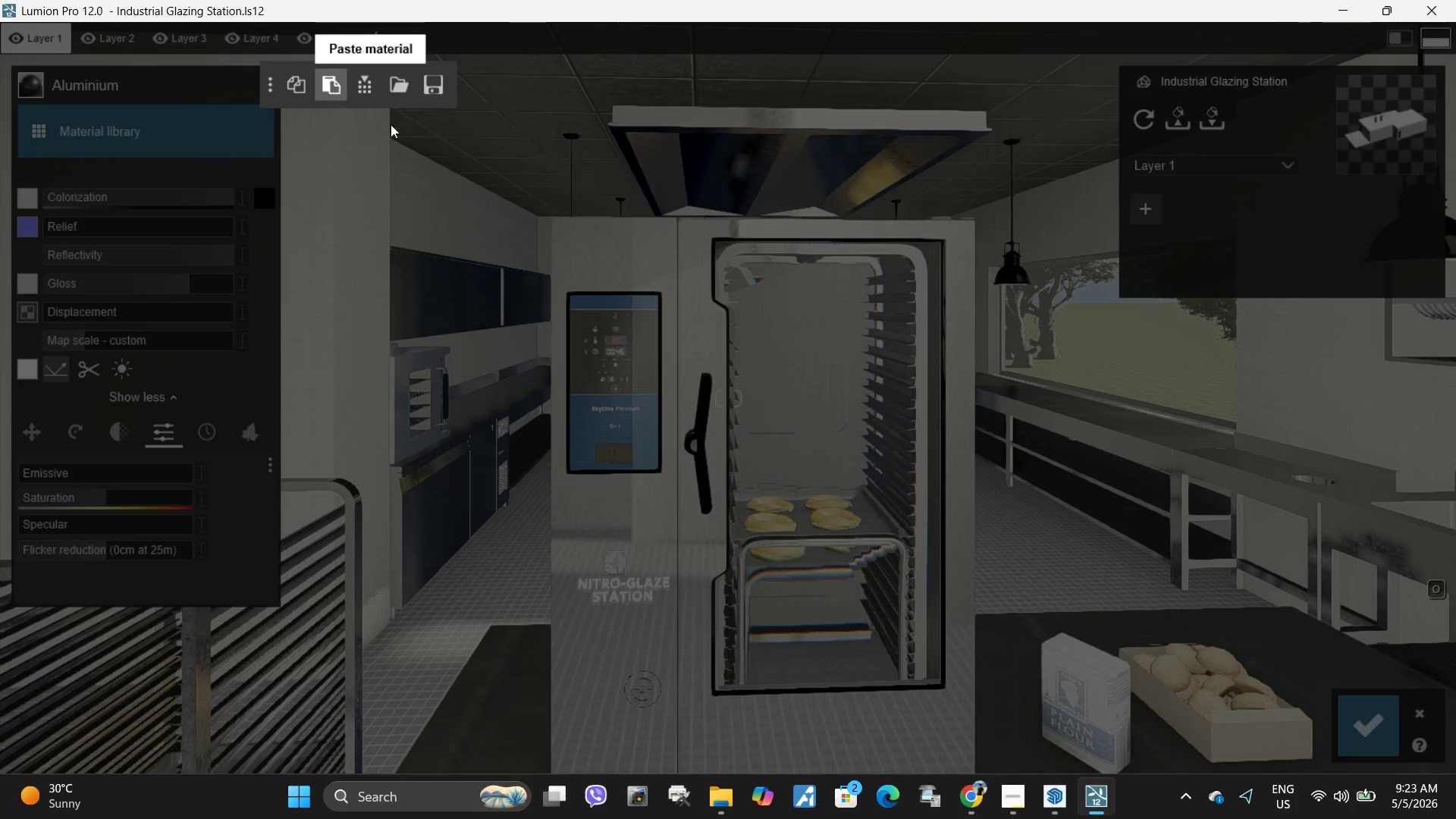 
left_click([704, 429])
 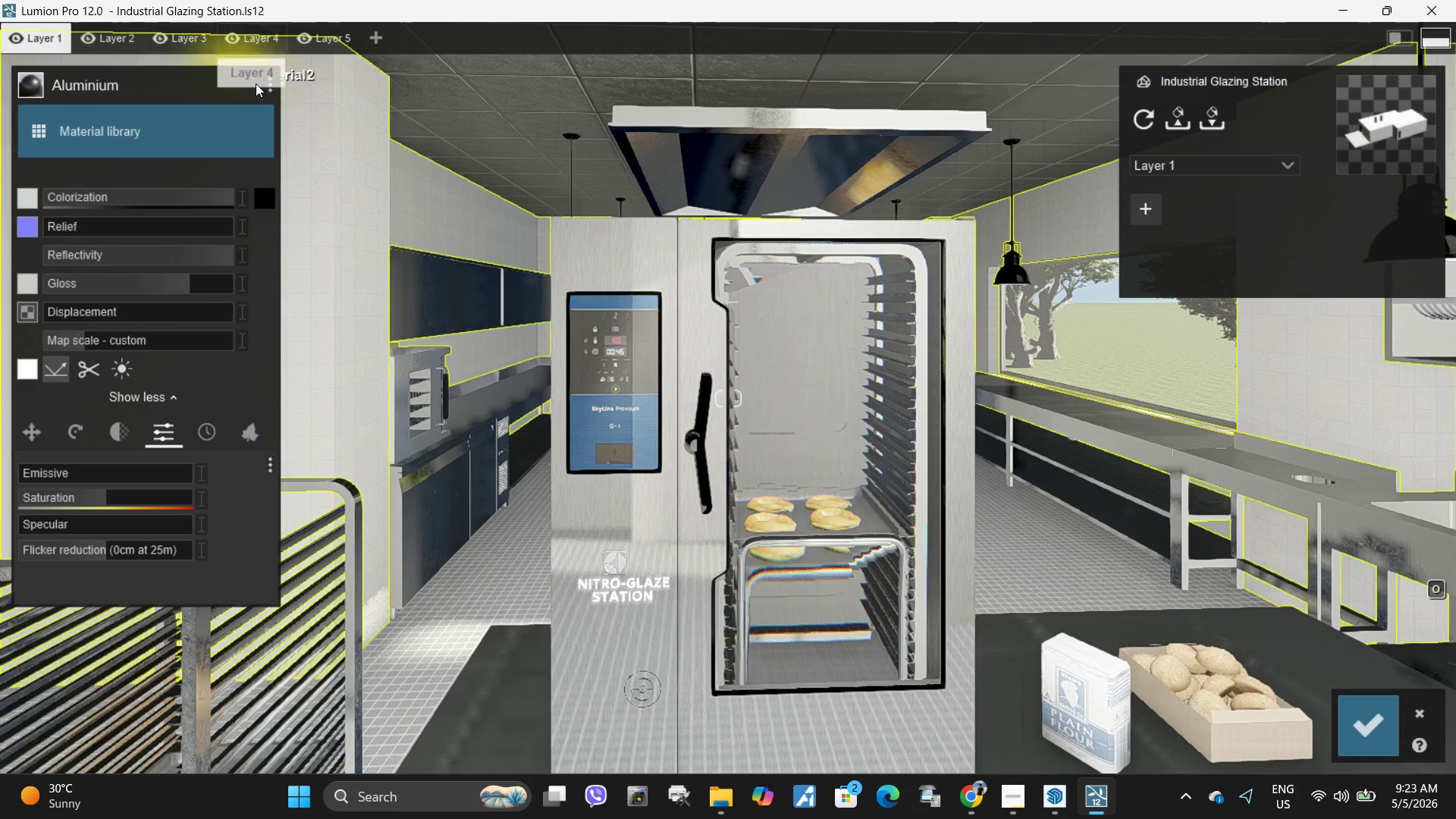 
left_click([266, 85])
 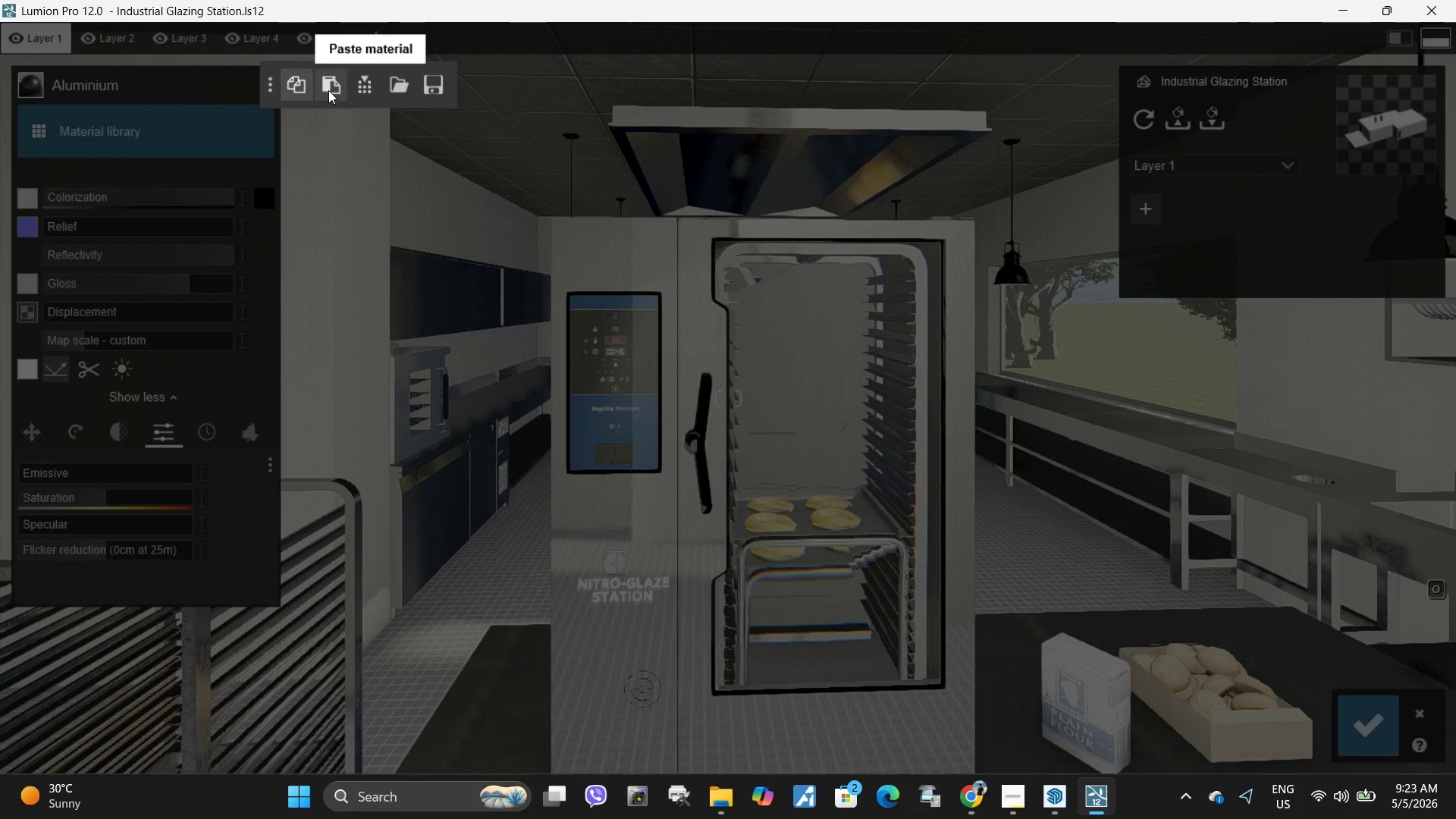 
left_click([330, 90])
 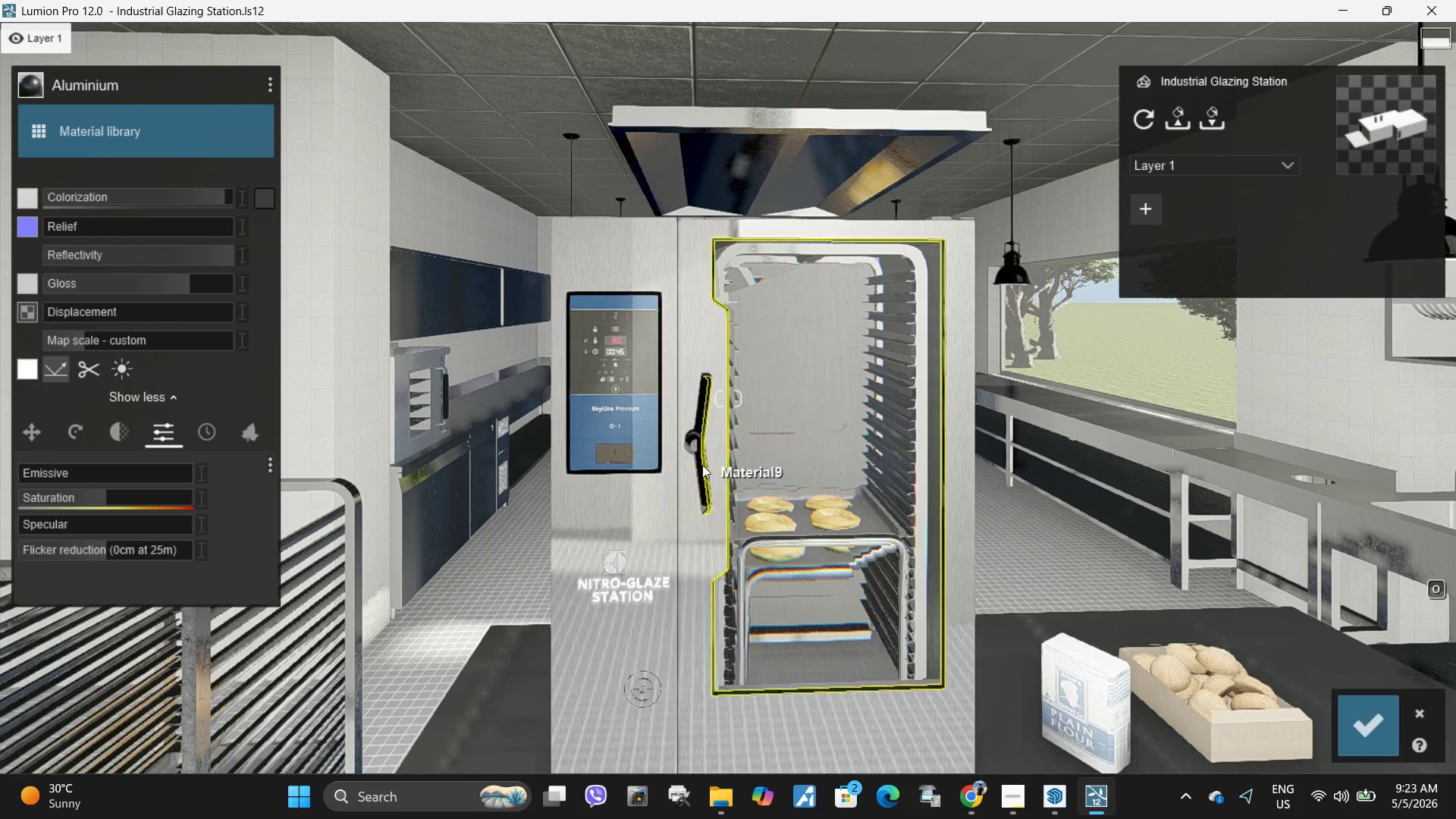 
left_click([702, 466])
 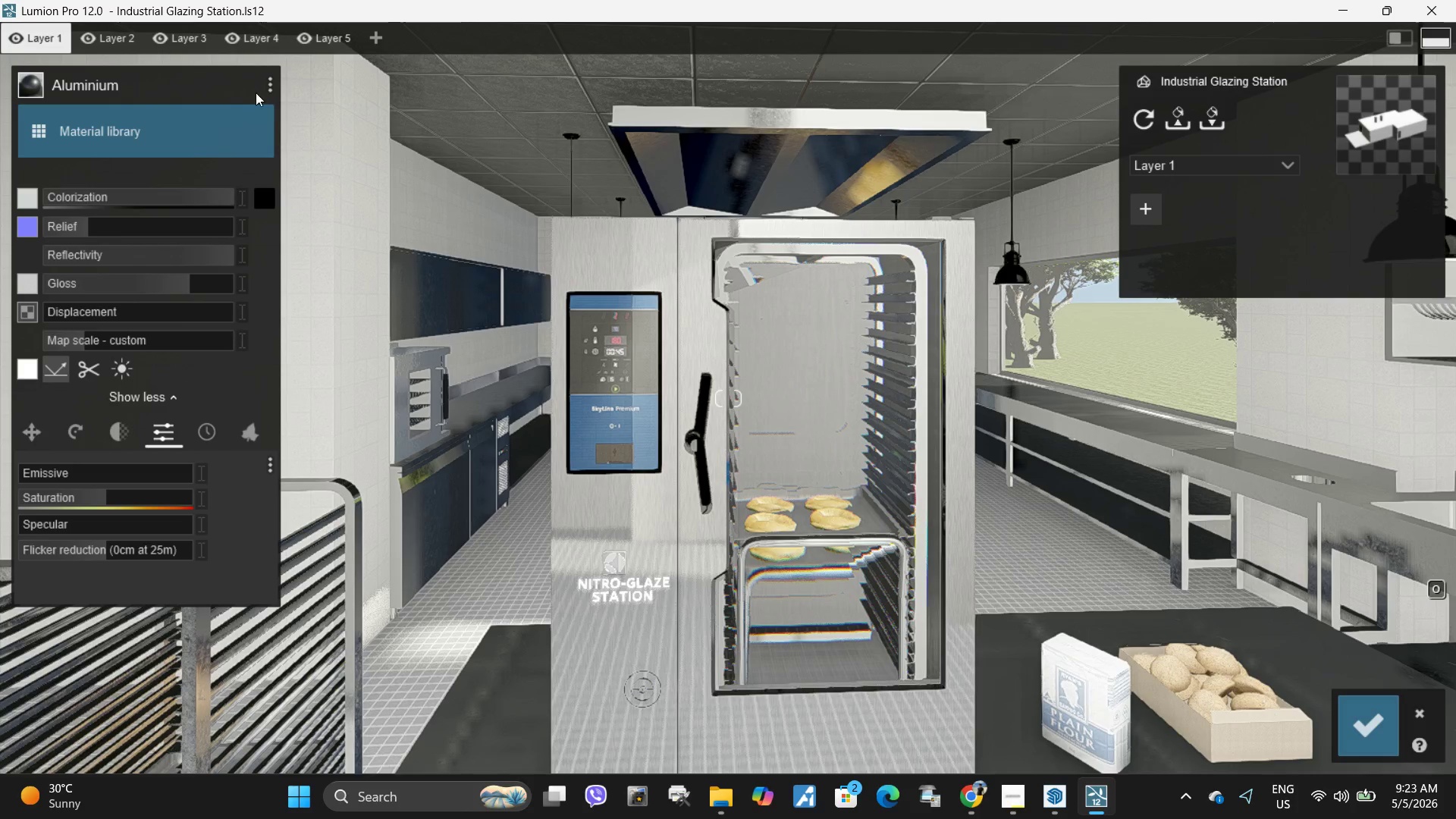 
left_click([272, 86])
 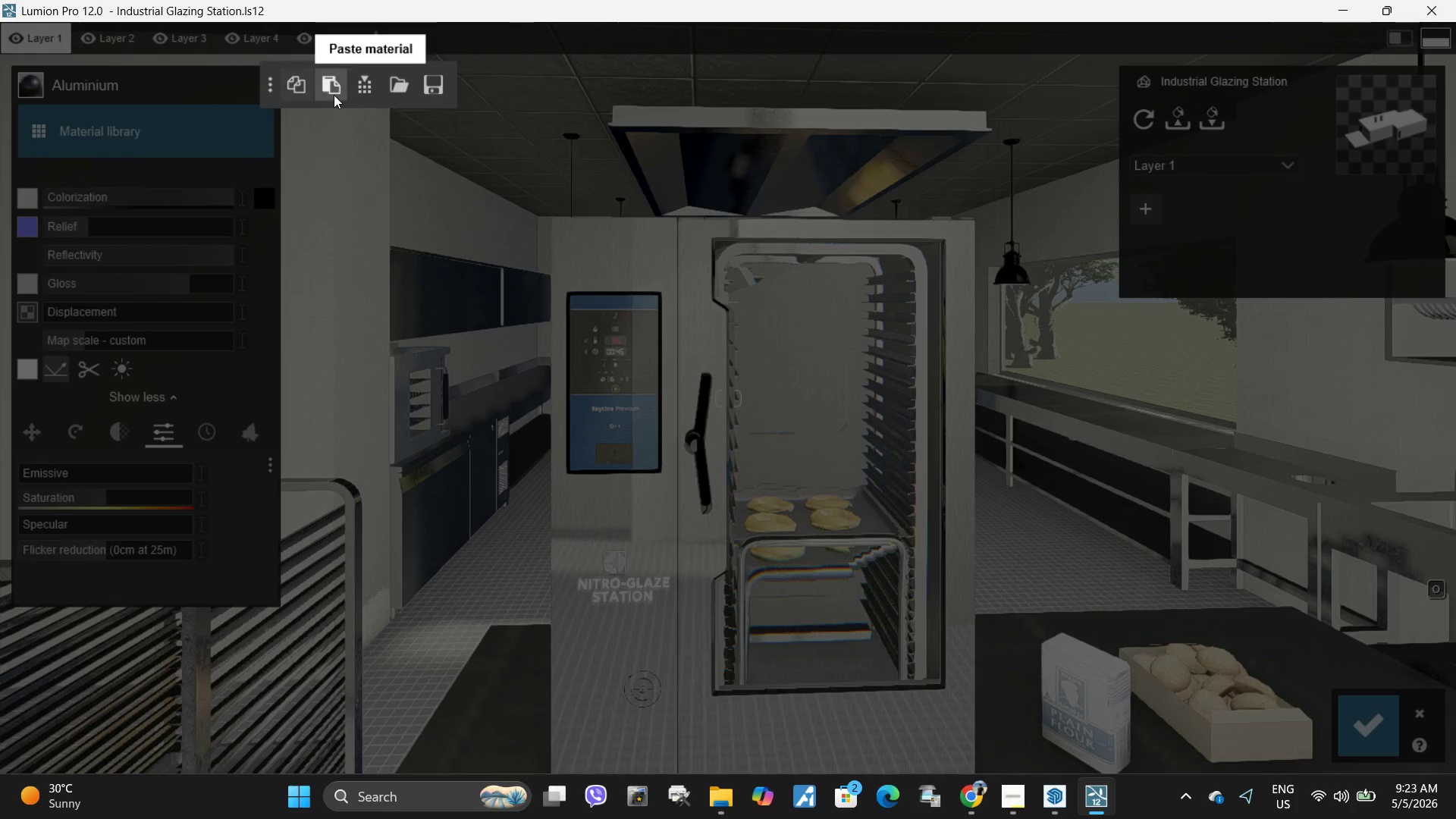 
left_click([334, 95])
 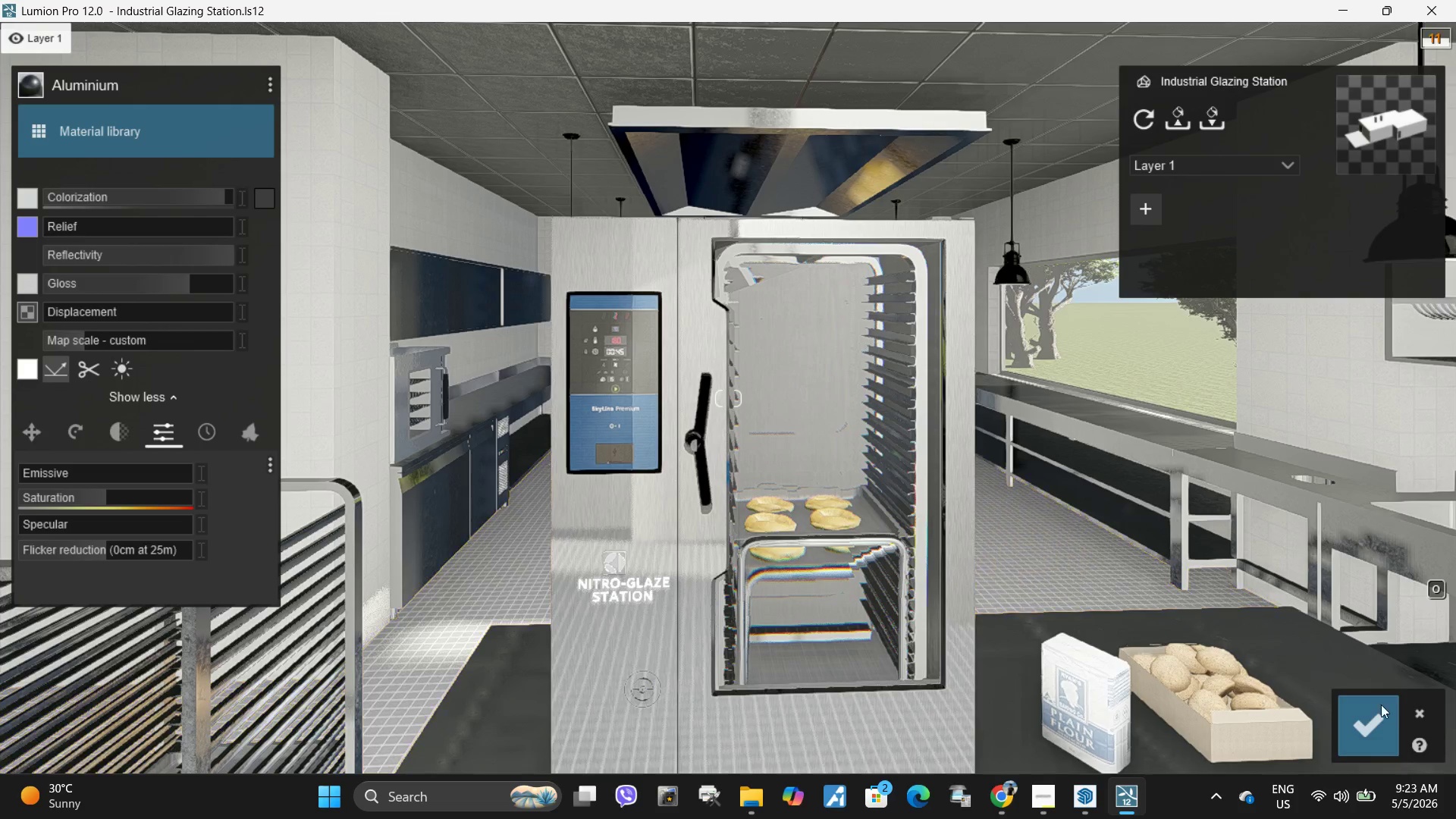 
left_click([1367, 715])
 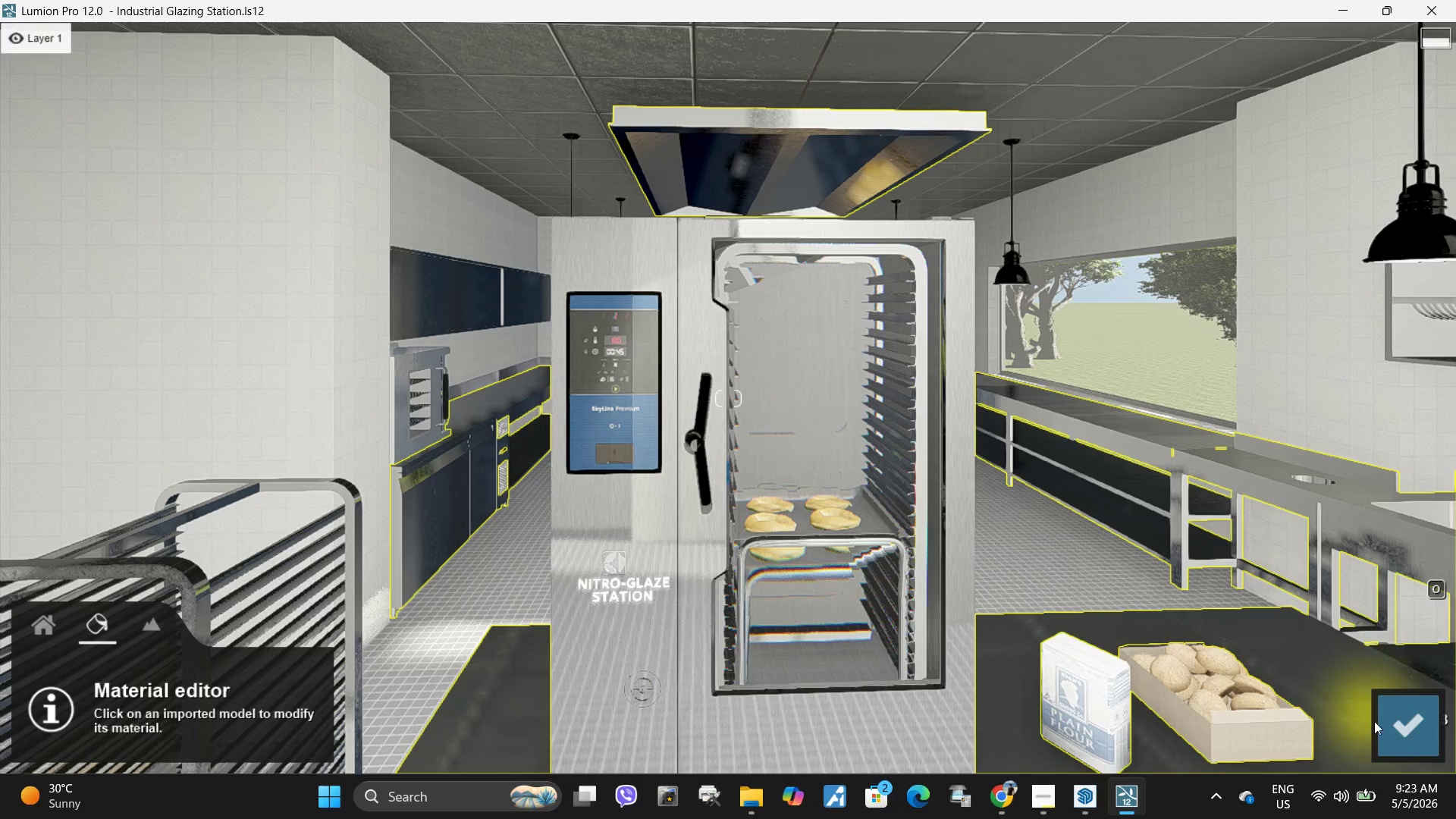 
left_click([1389, 736])
 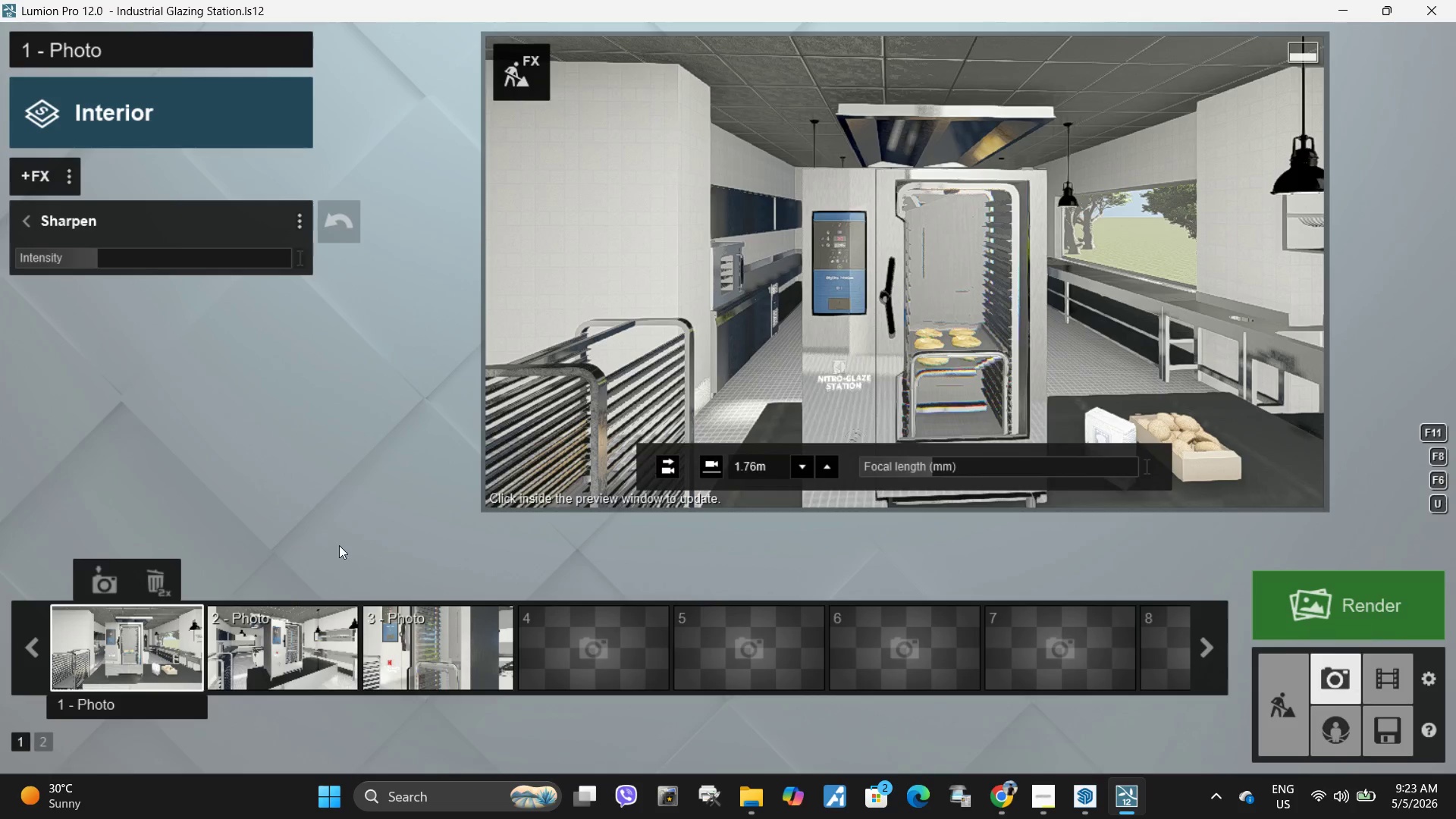 
left_click([143, 629])
 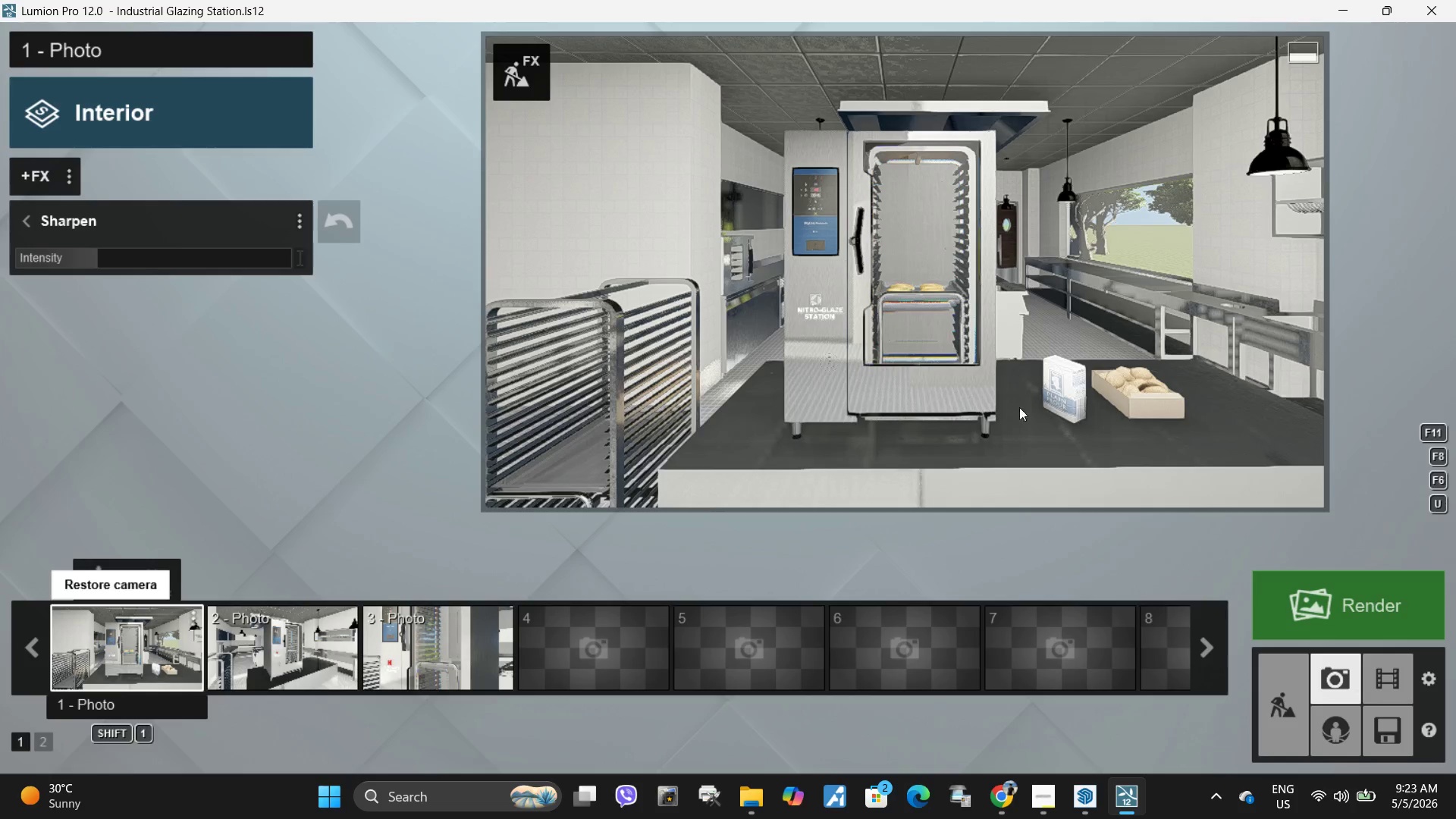 
left_click([1021, 351])
 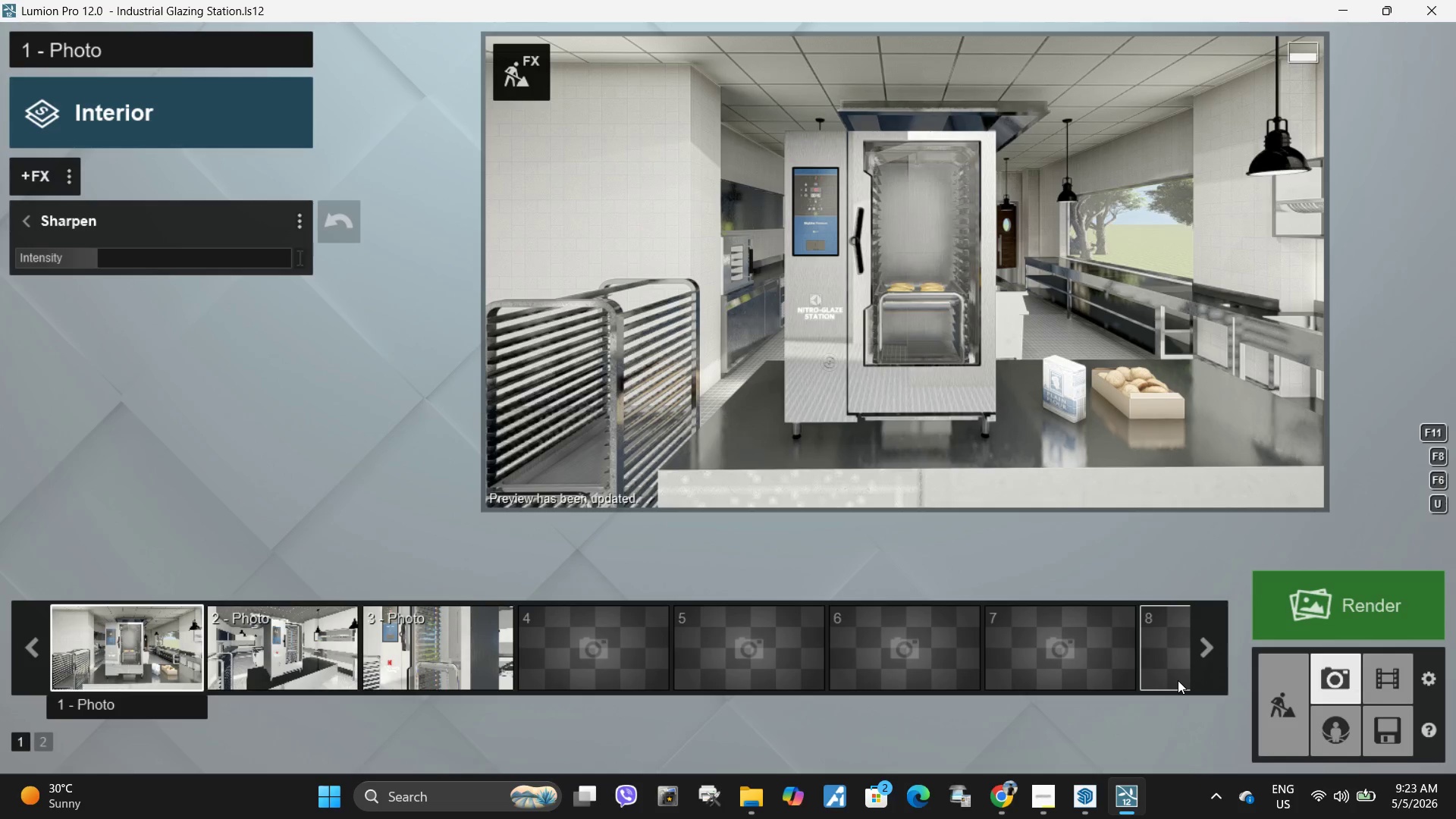 
wait(6.84)
 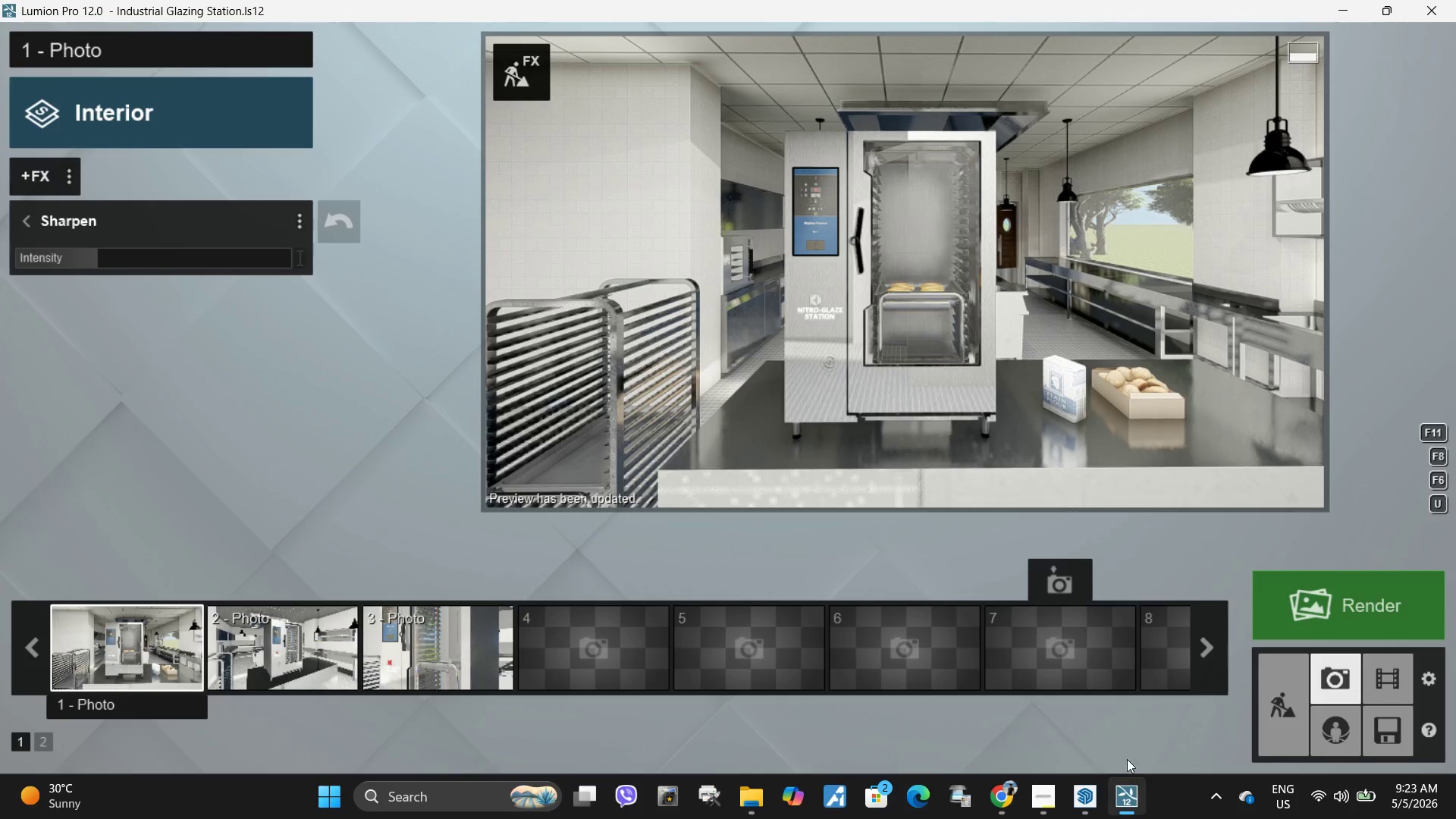 
left_click([534, 61])
 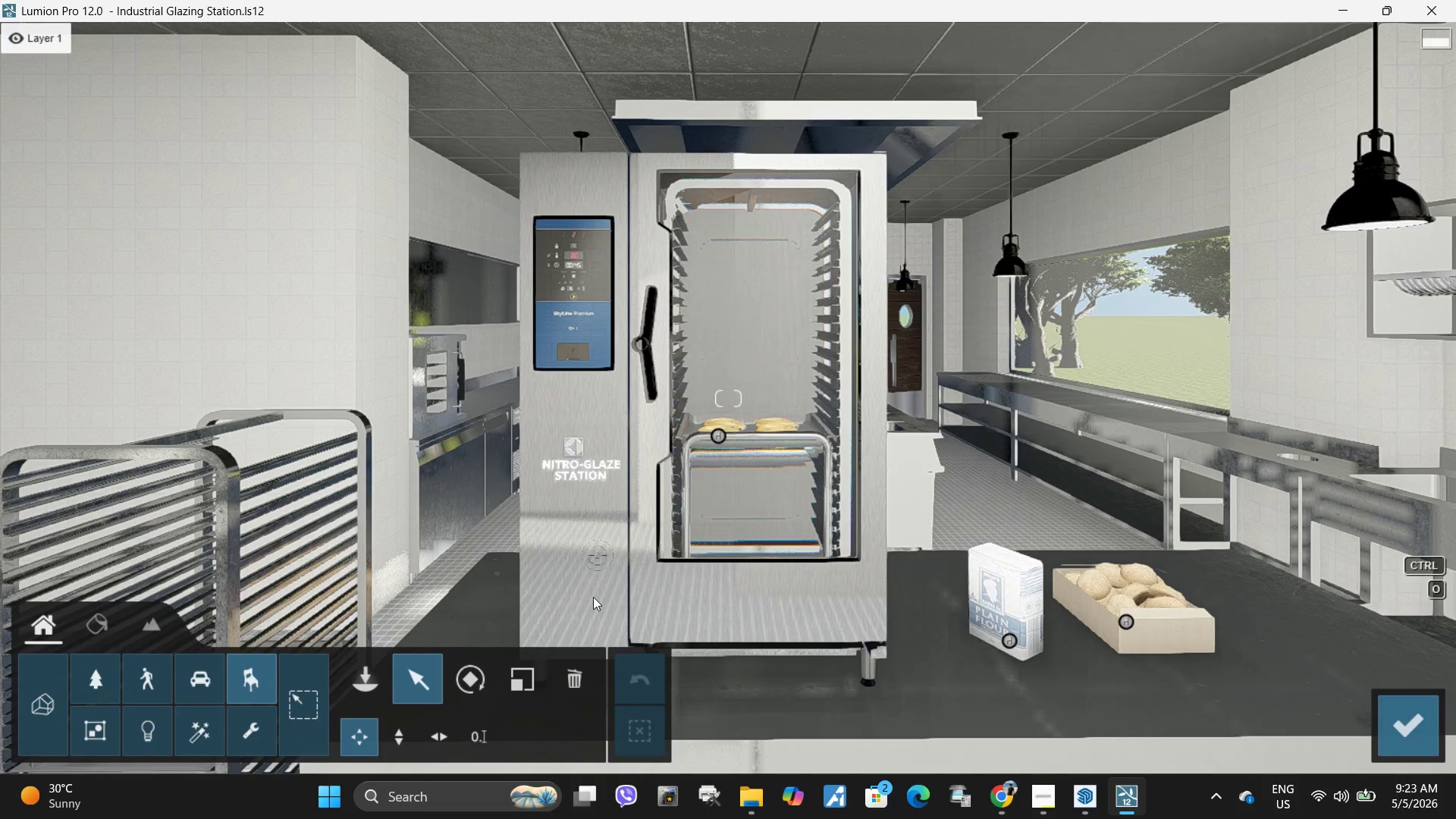 
left_click([106, 634])
 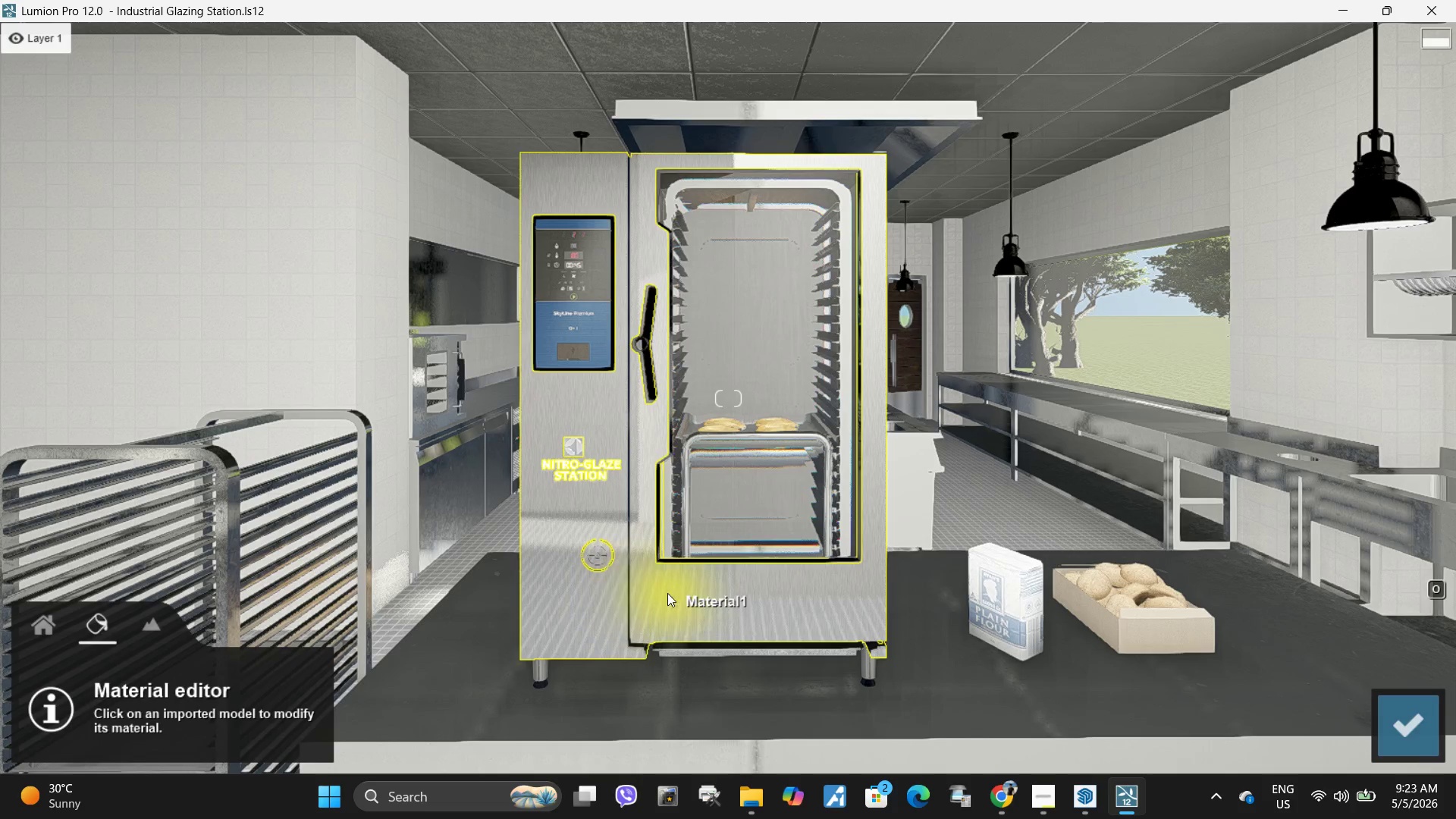 
left_click([671, 596])
 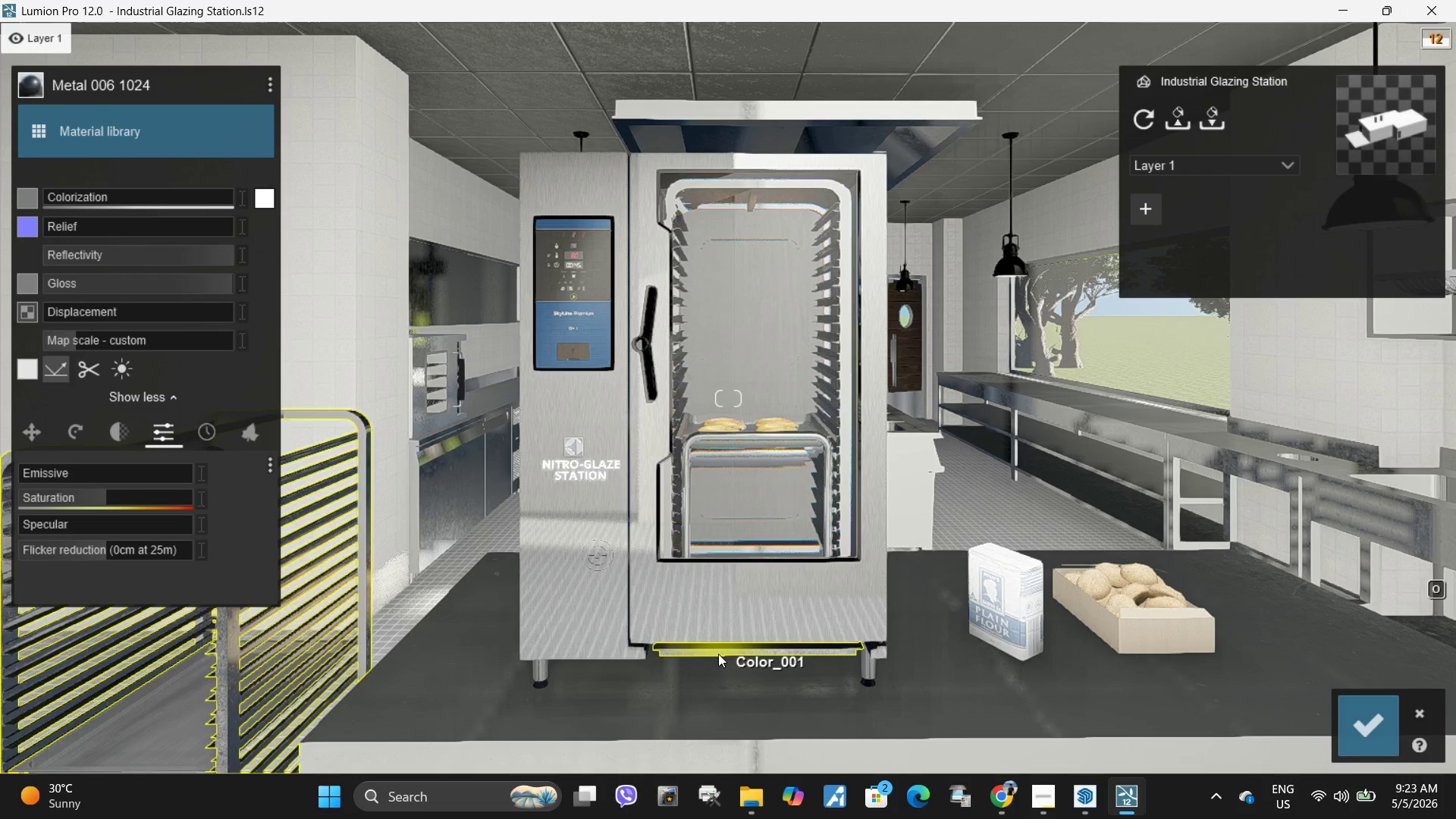 
left_click([716, 618])
 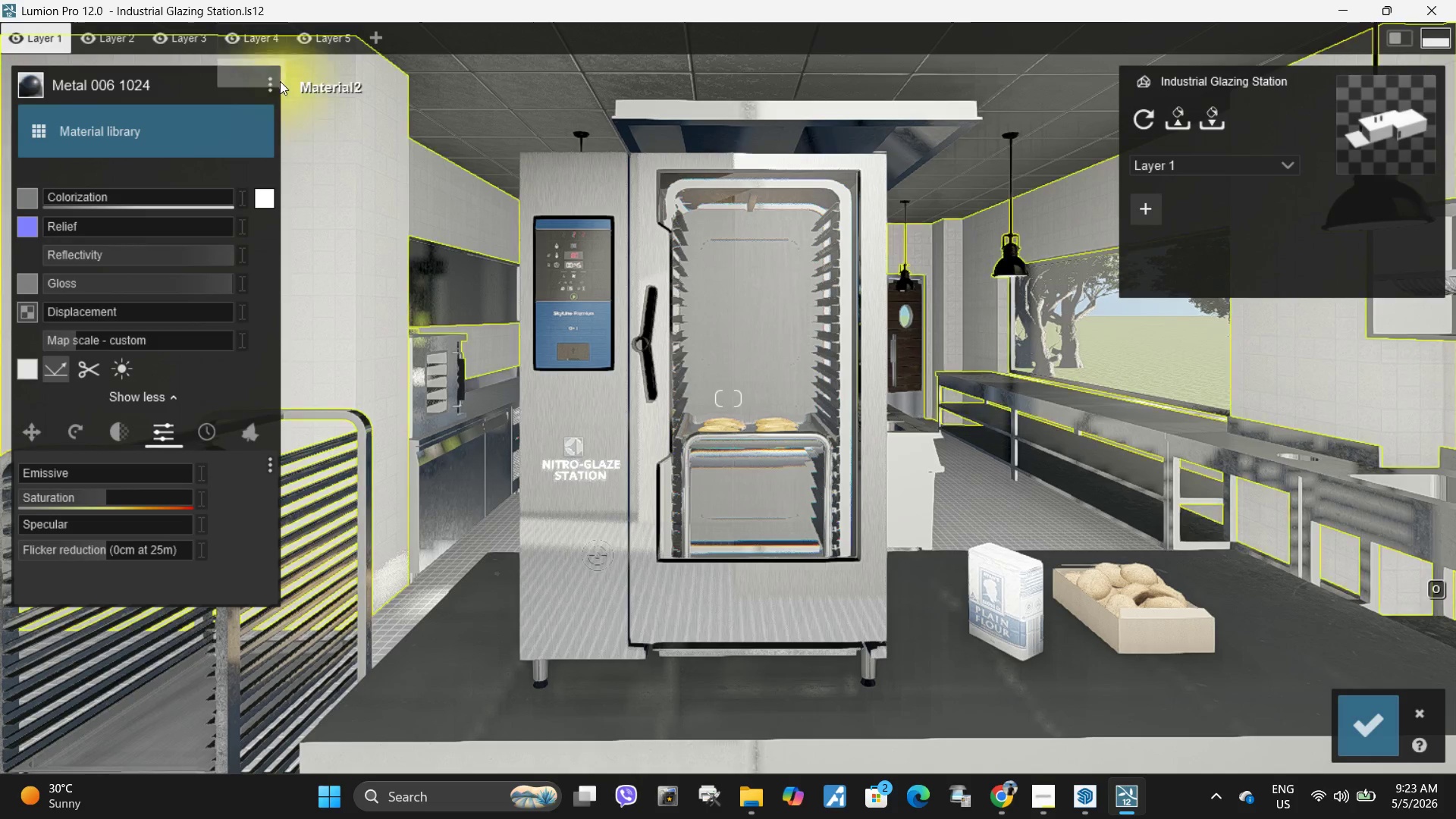 
left_click([271, 89])
 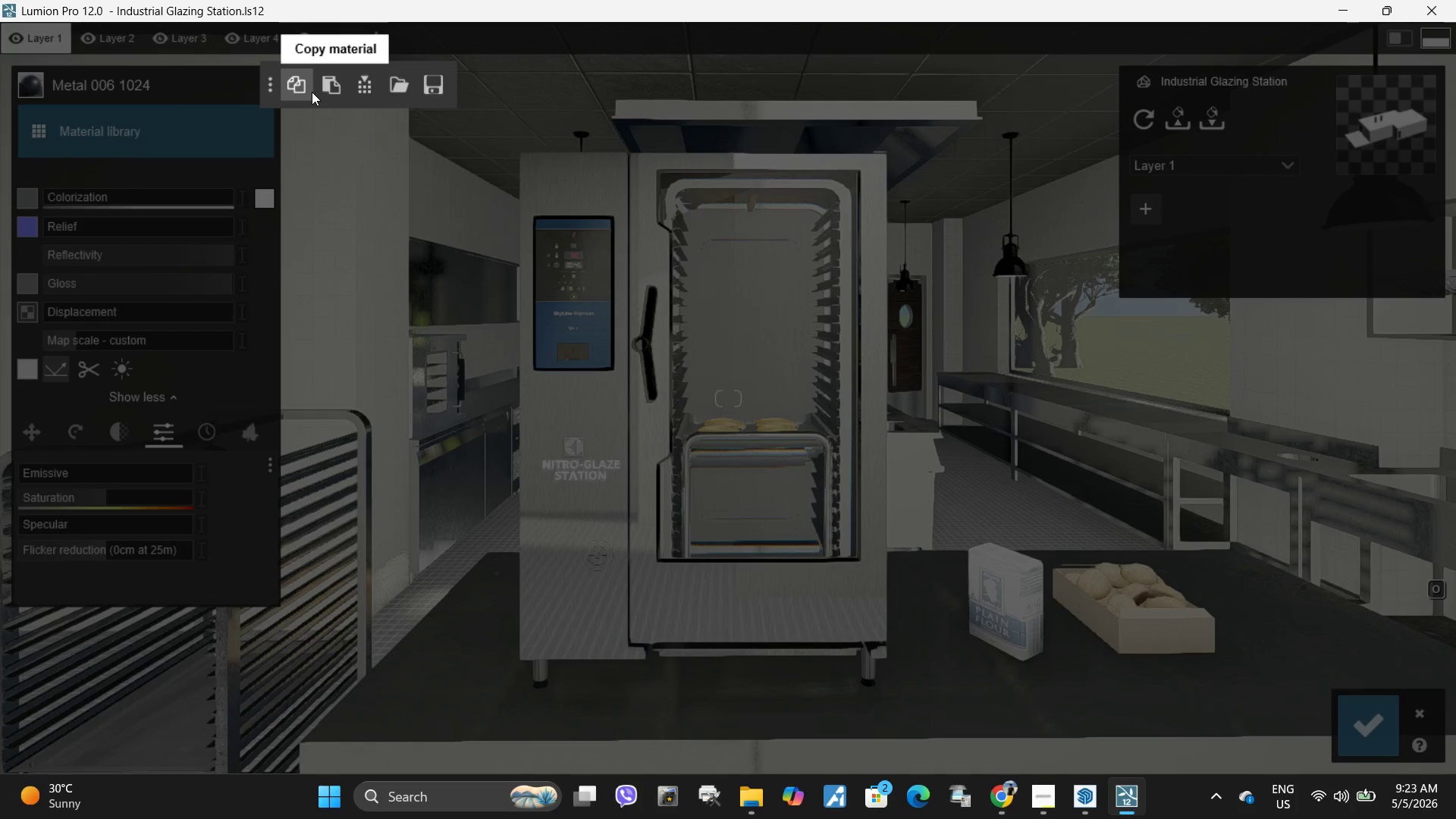 
left_click([306, 92])
 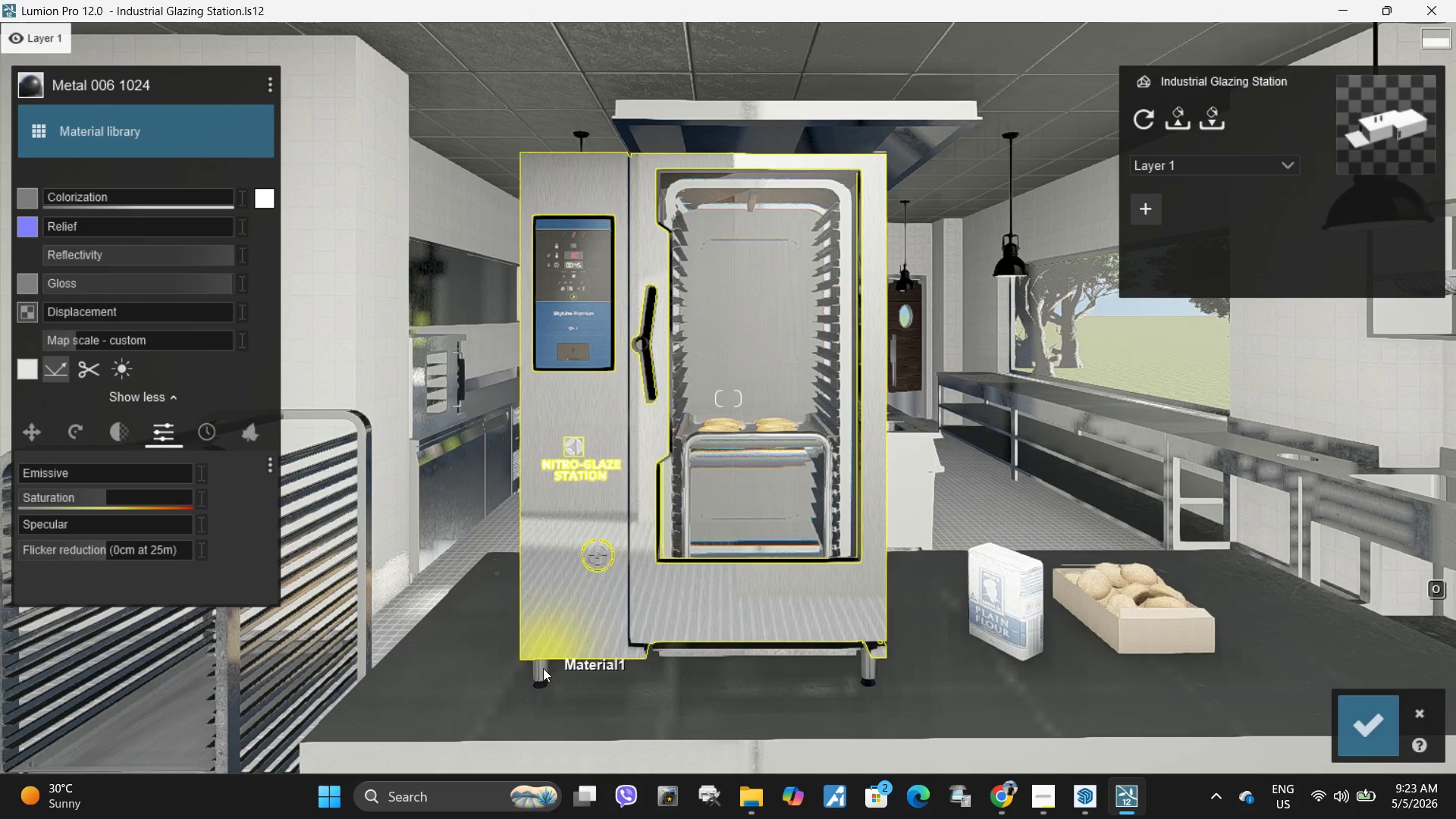 
left_click([541, 670])
 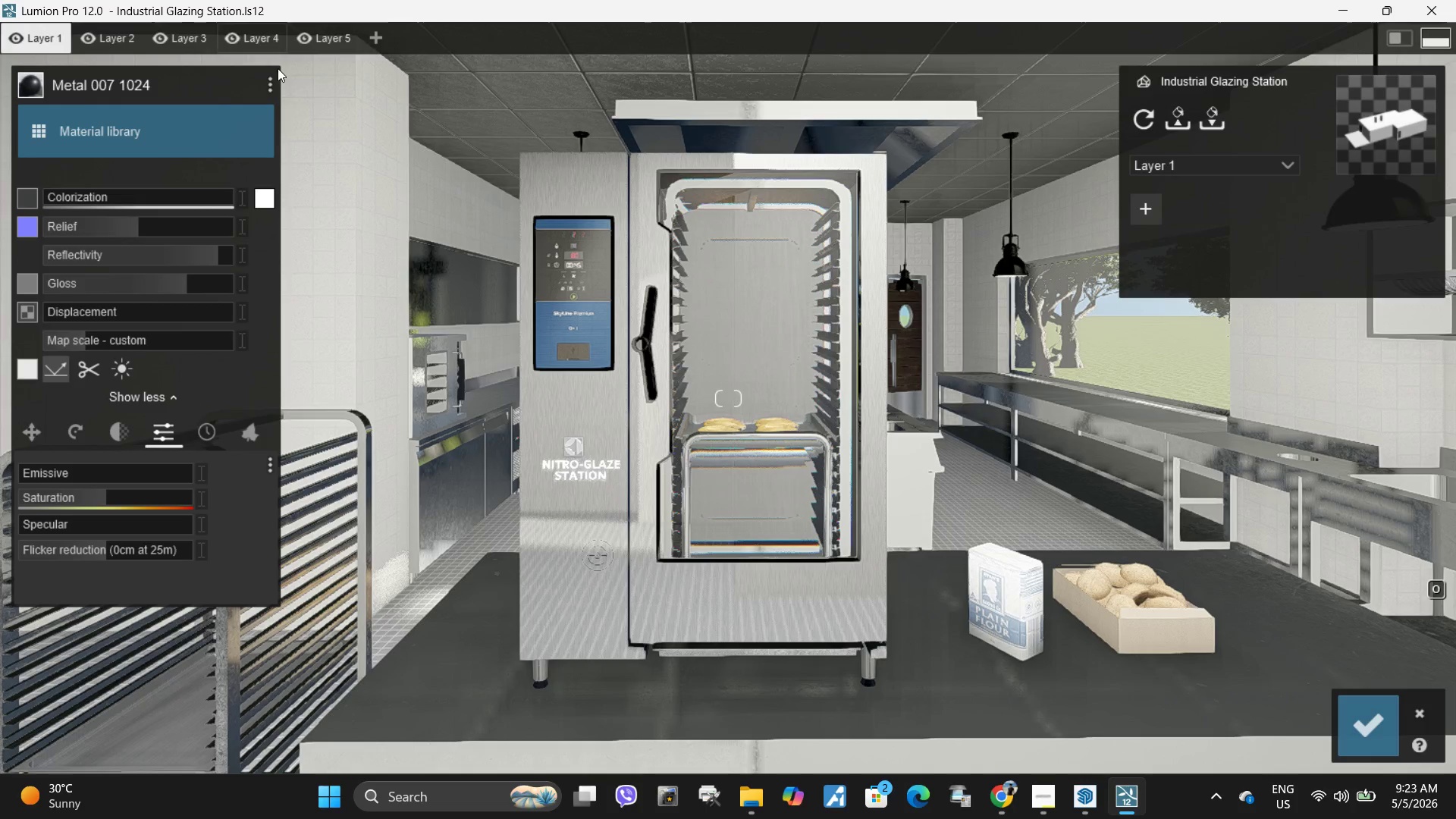 
left_click([268, 85])
 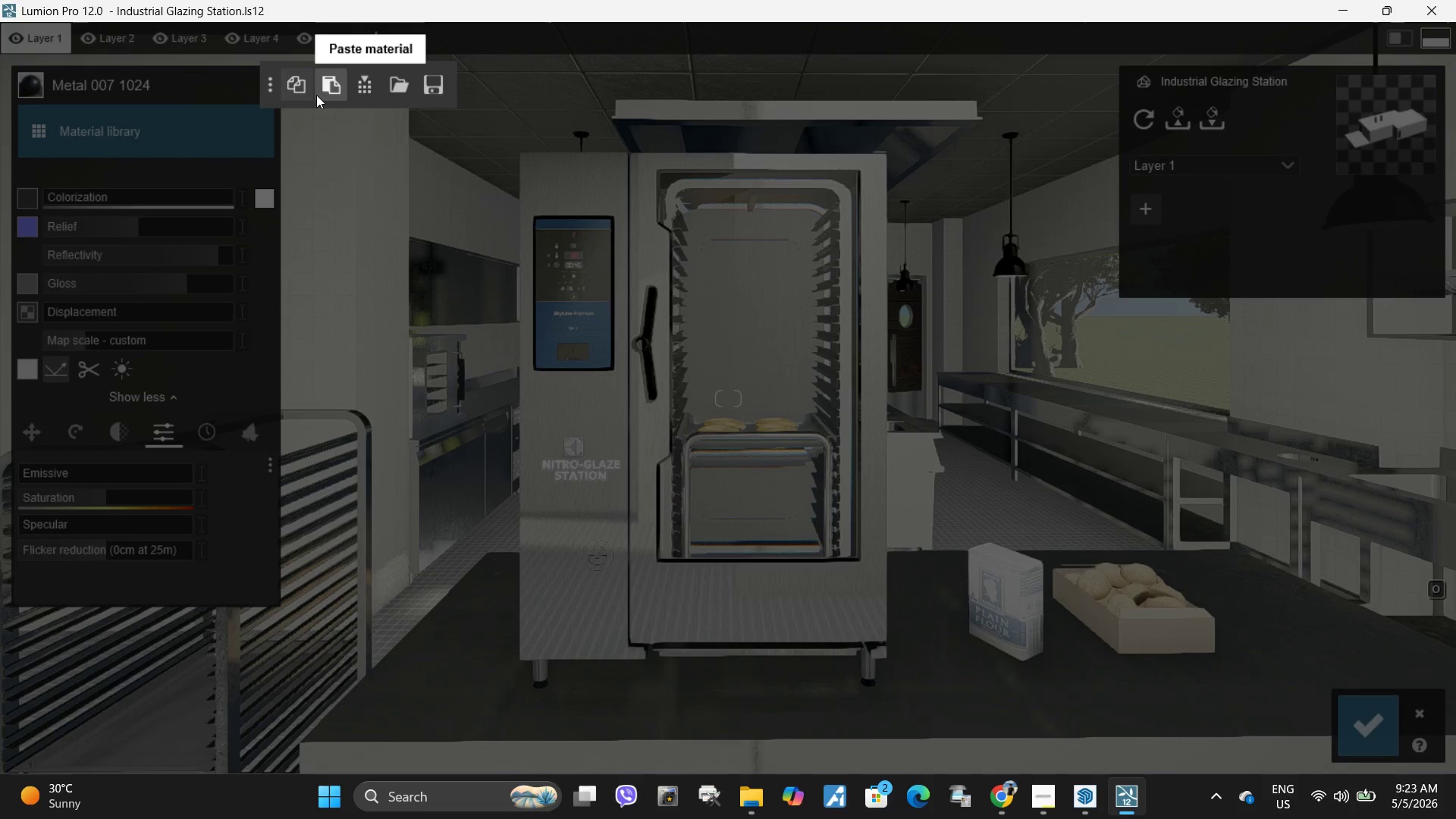 
left_click([322, 93])
 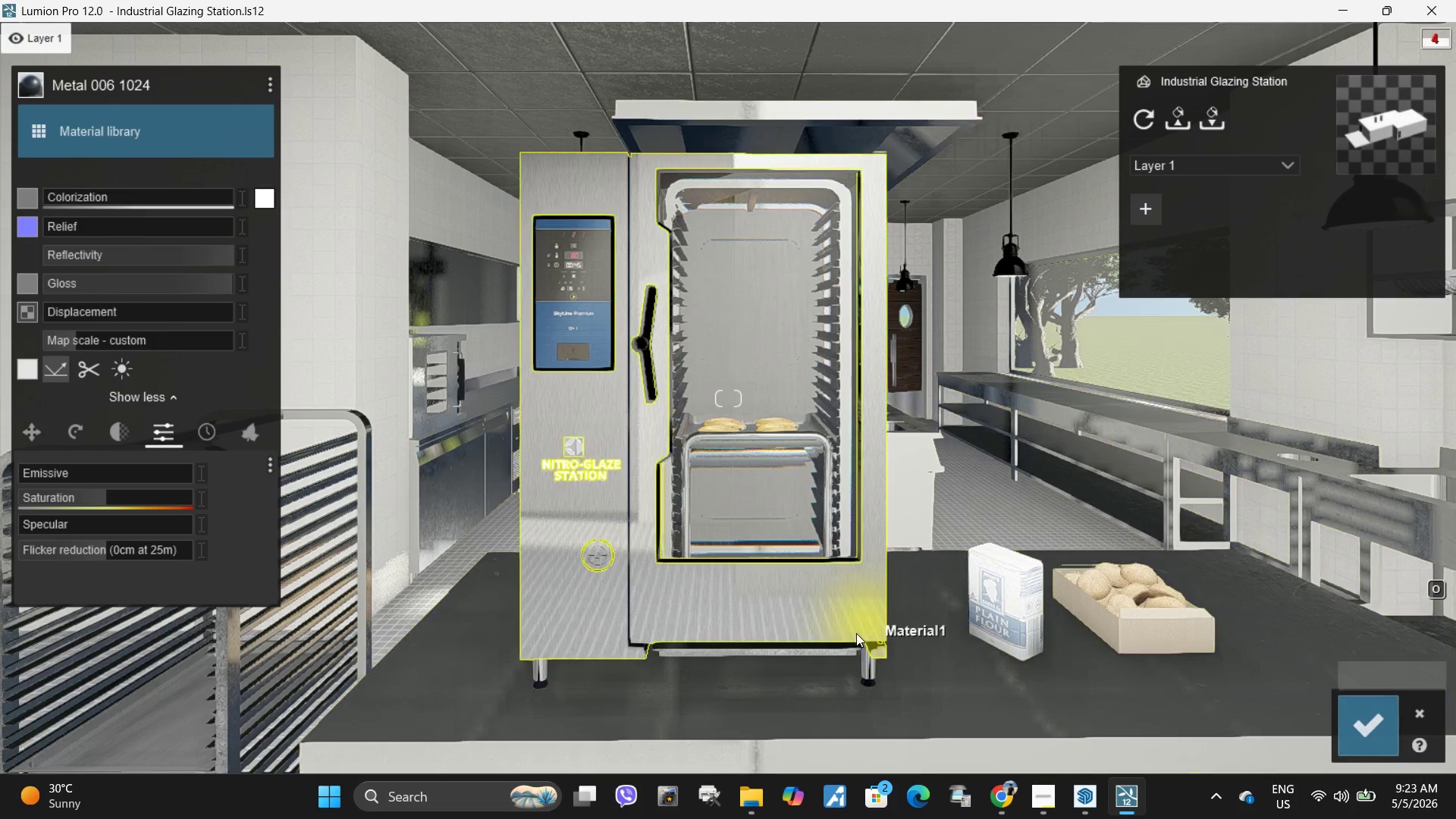 
left_click([836, 645])
 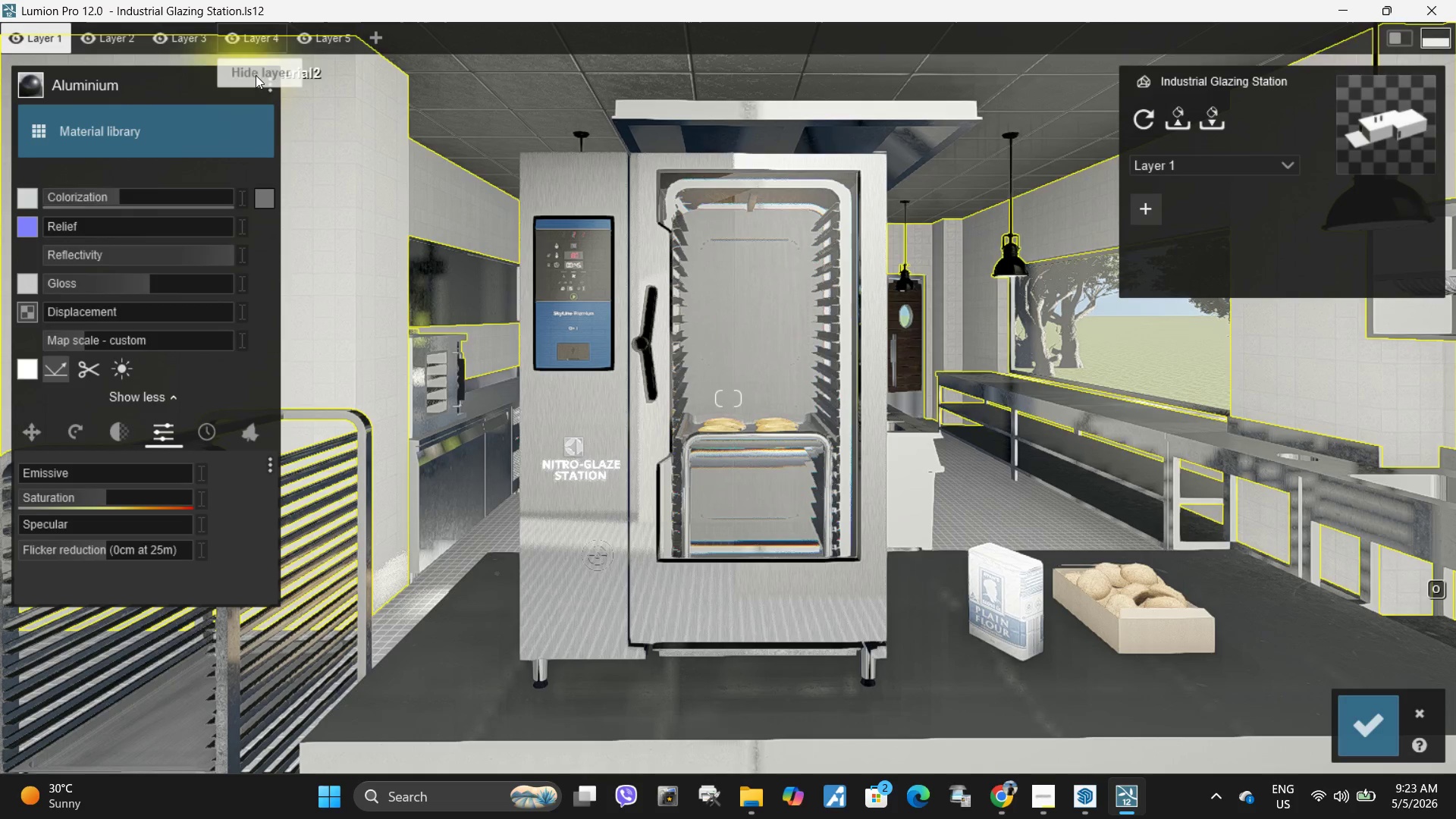 
left_click([270, 77])
 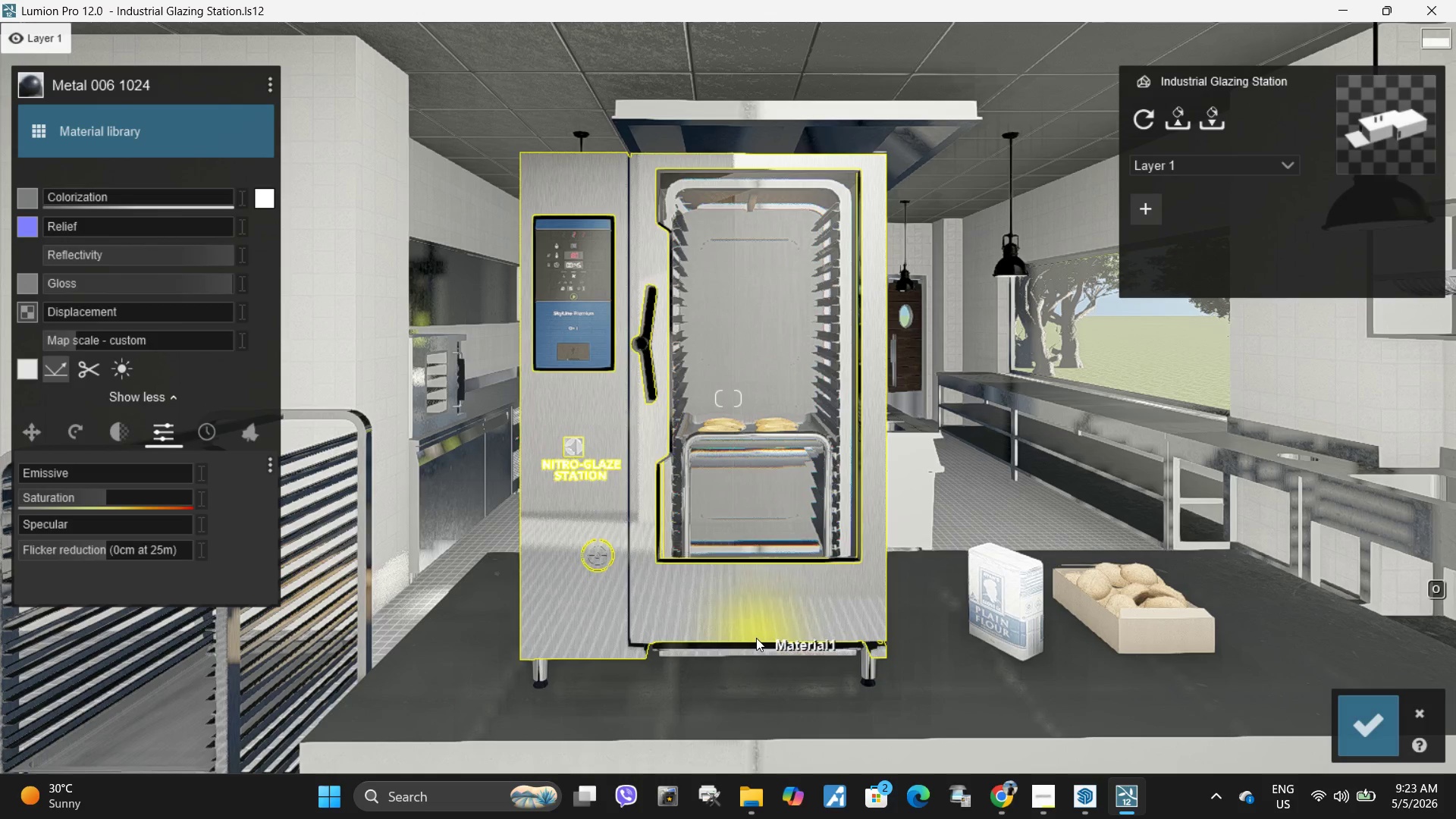 
left_click([756, 647])
 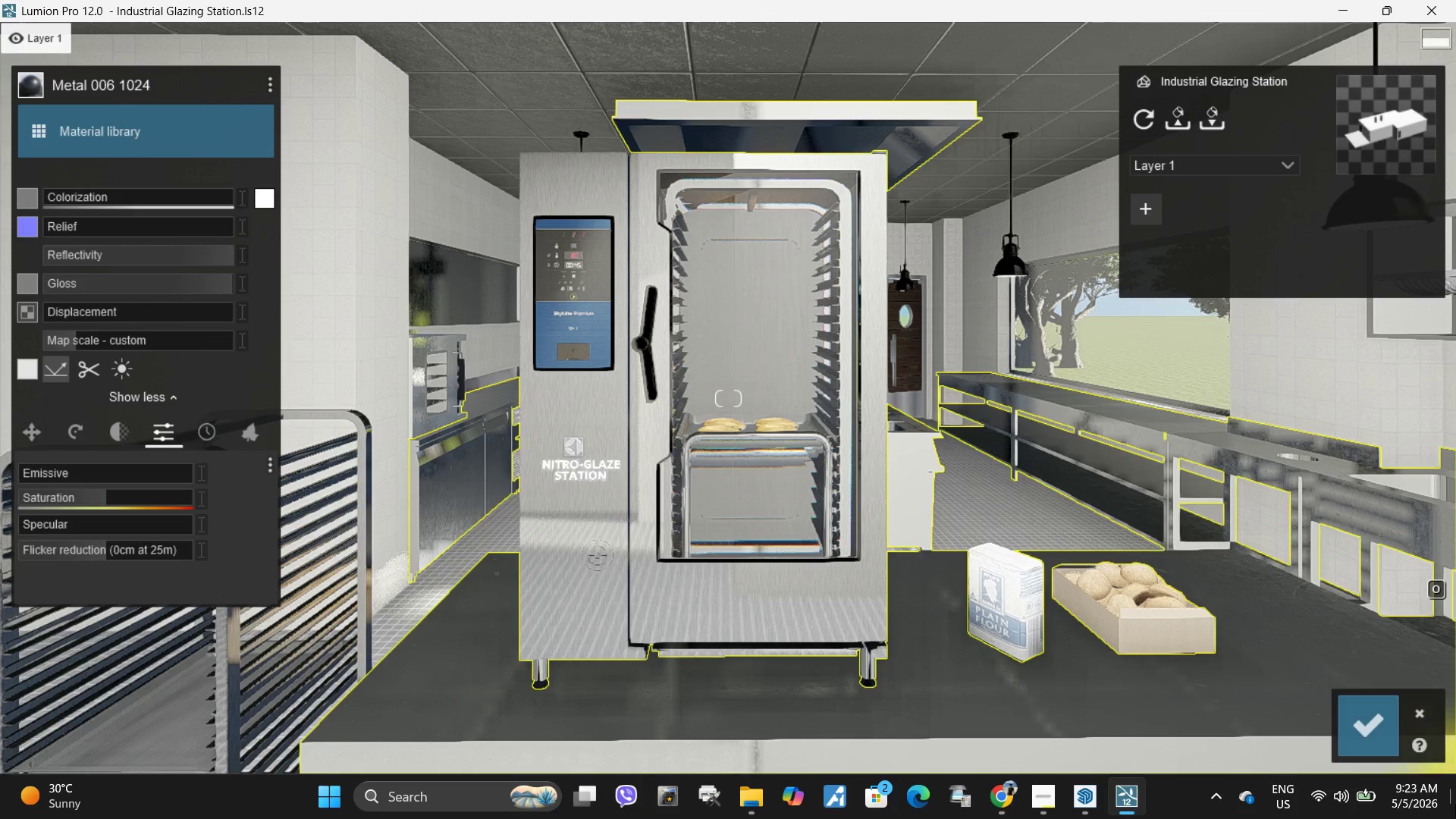 
left_click([1363, 729])
 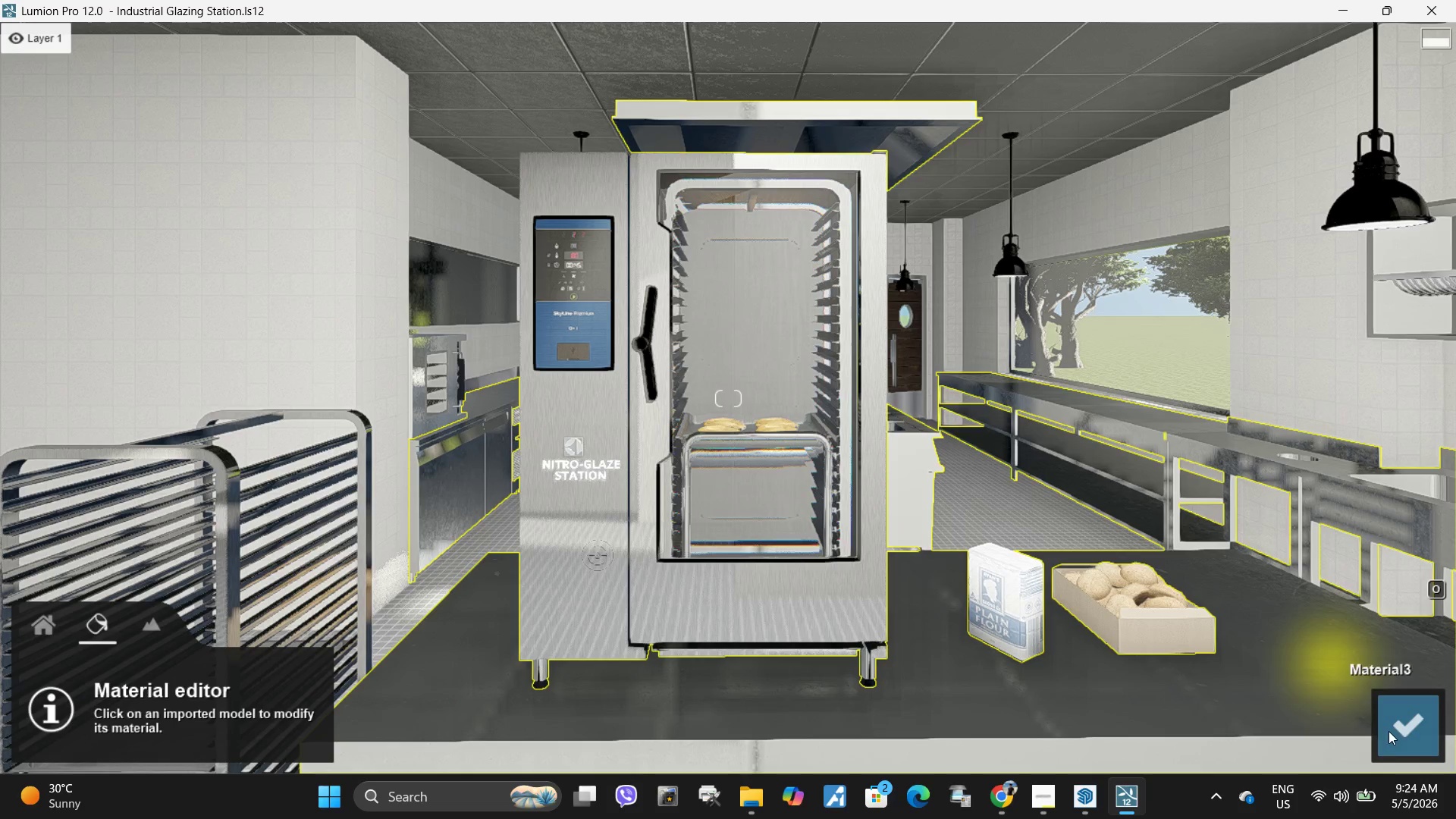 
left_click([1386, 726])
 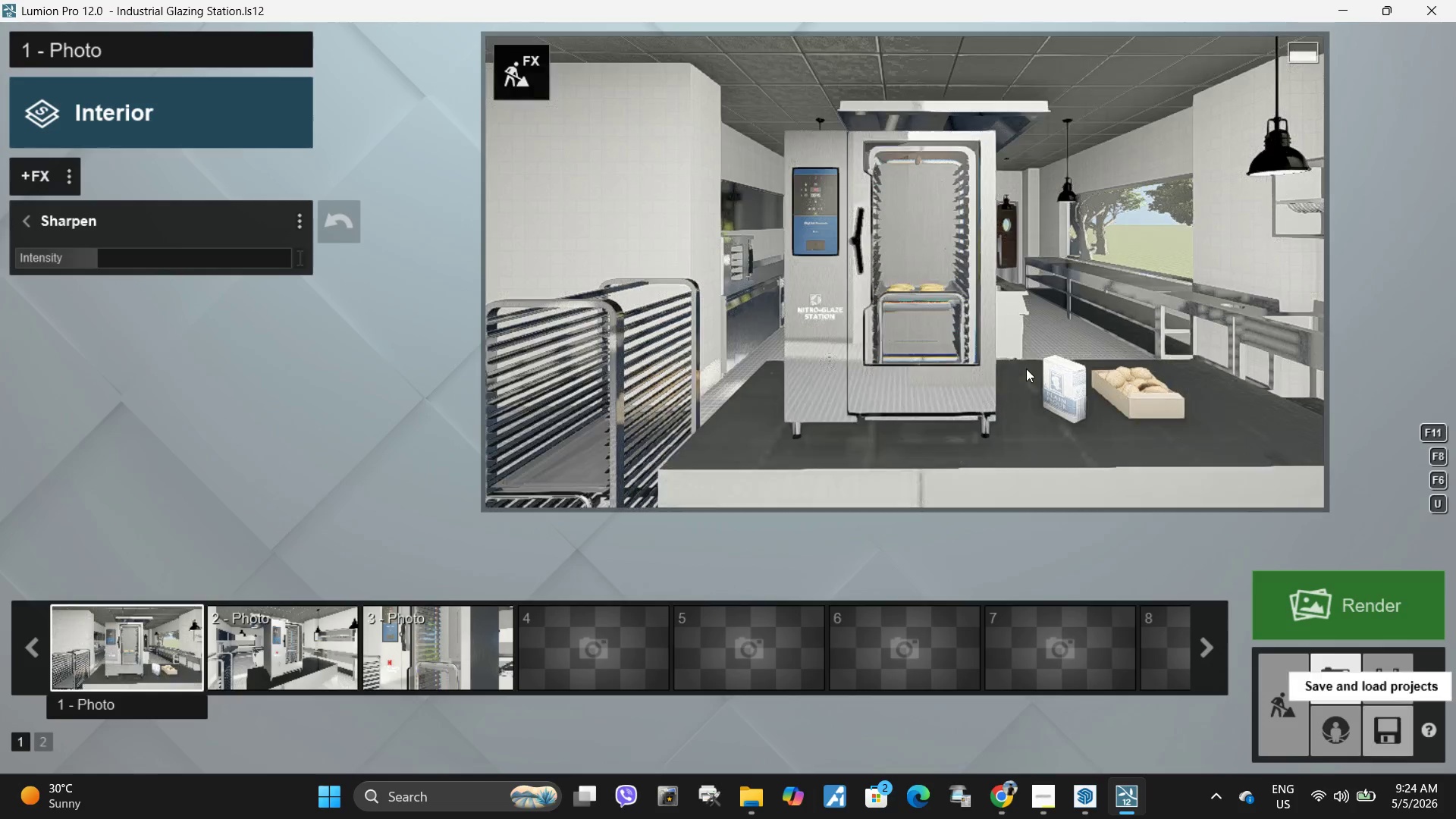 
left_click([1066, 337])
 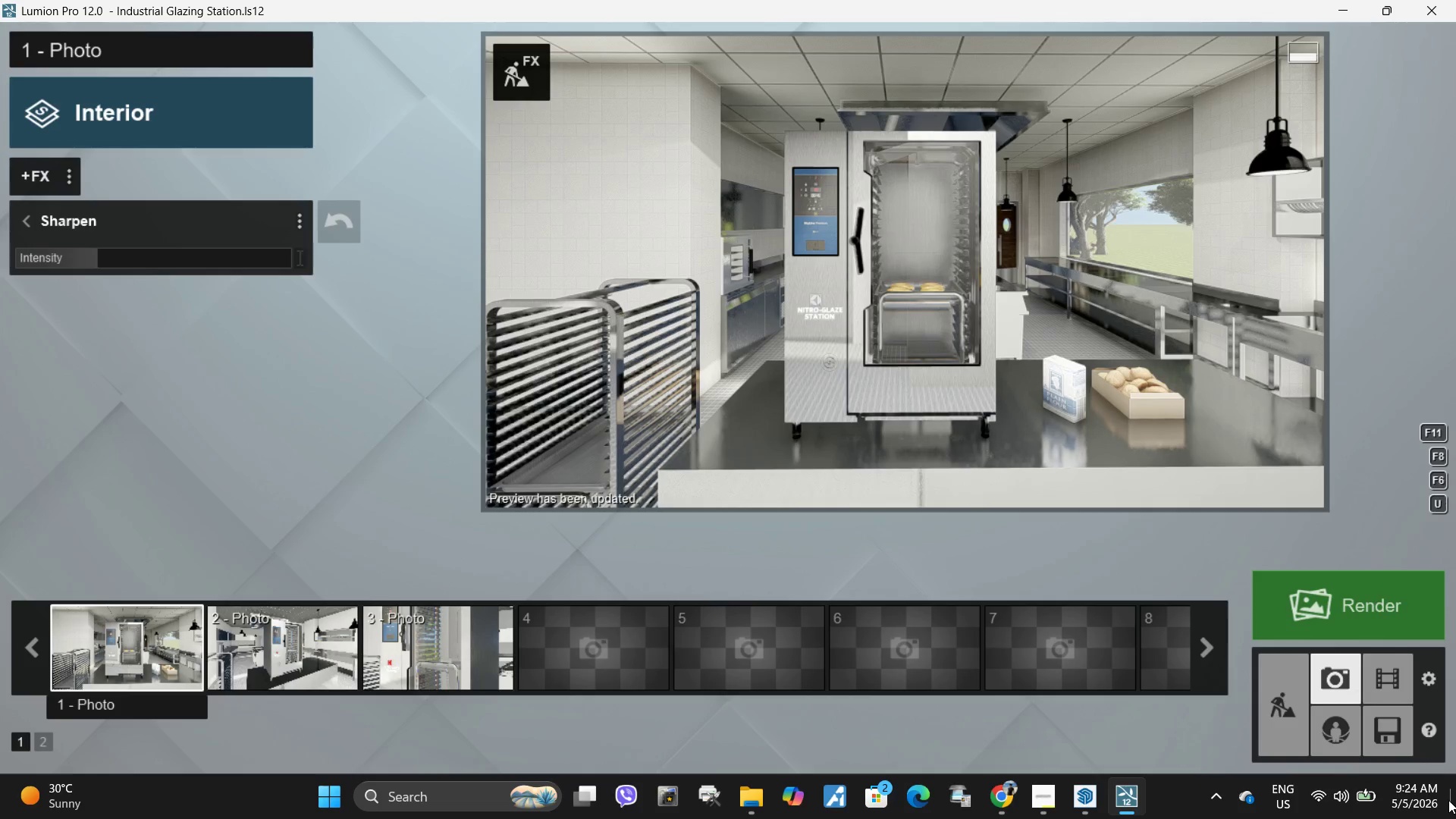 
left_click([498, 85])
 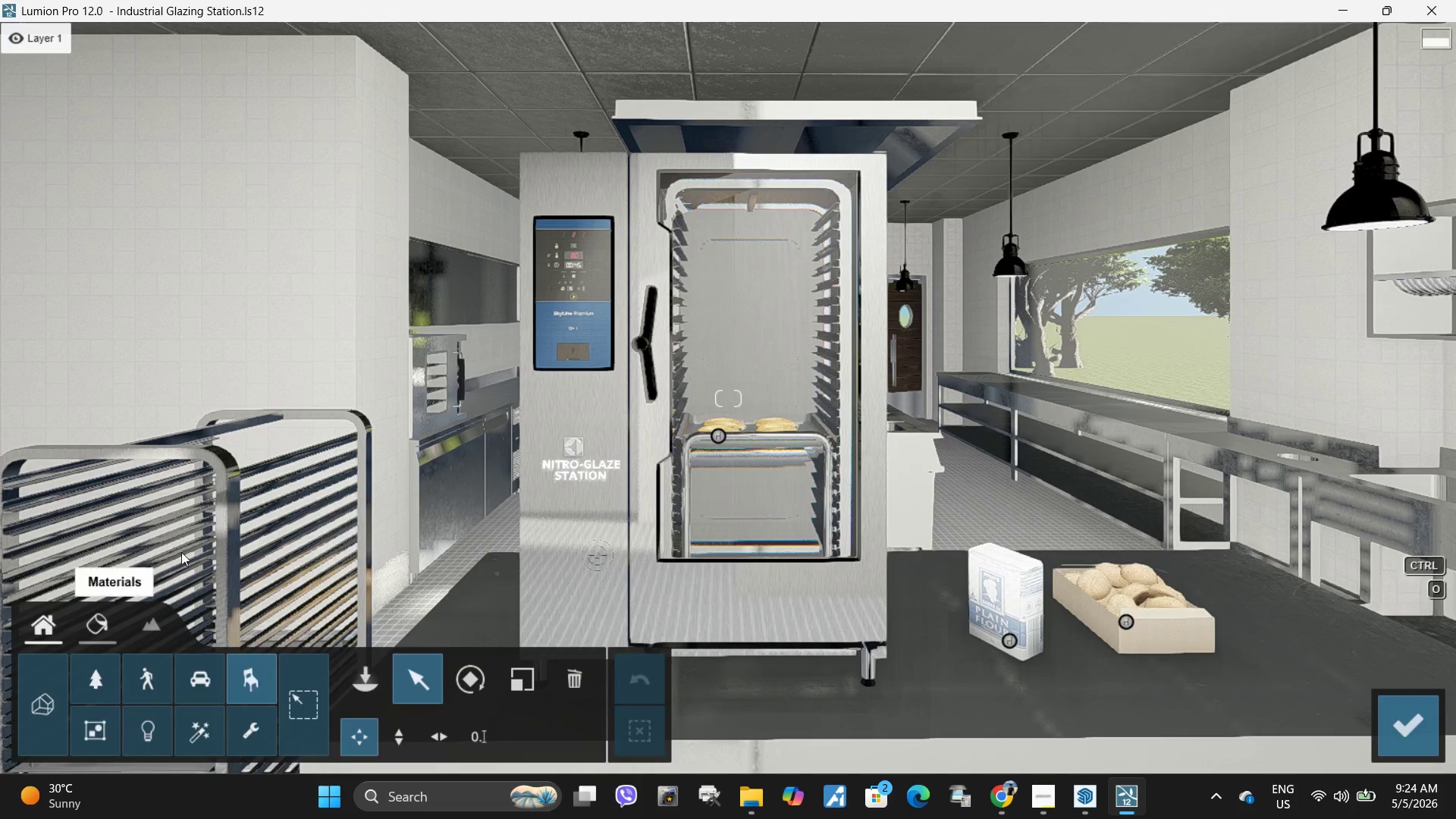 
left_click([231, 482])
 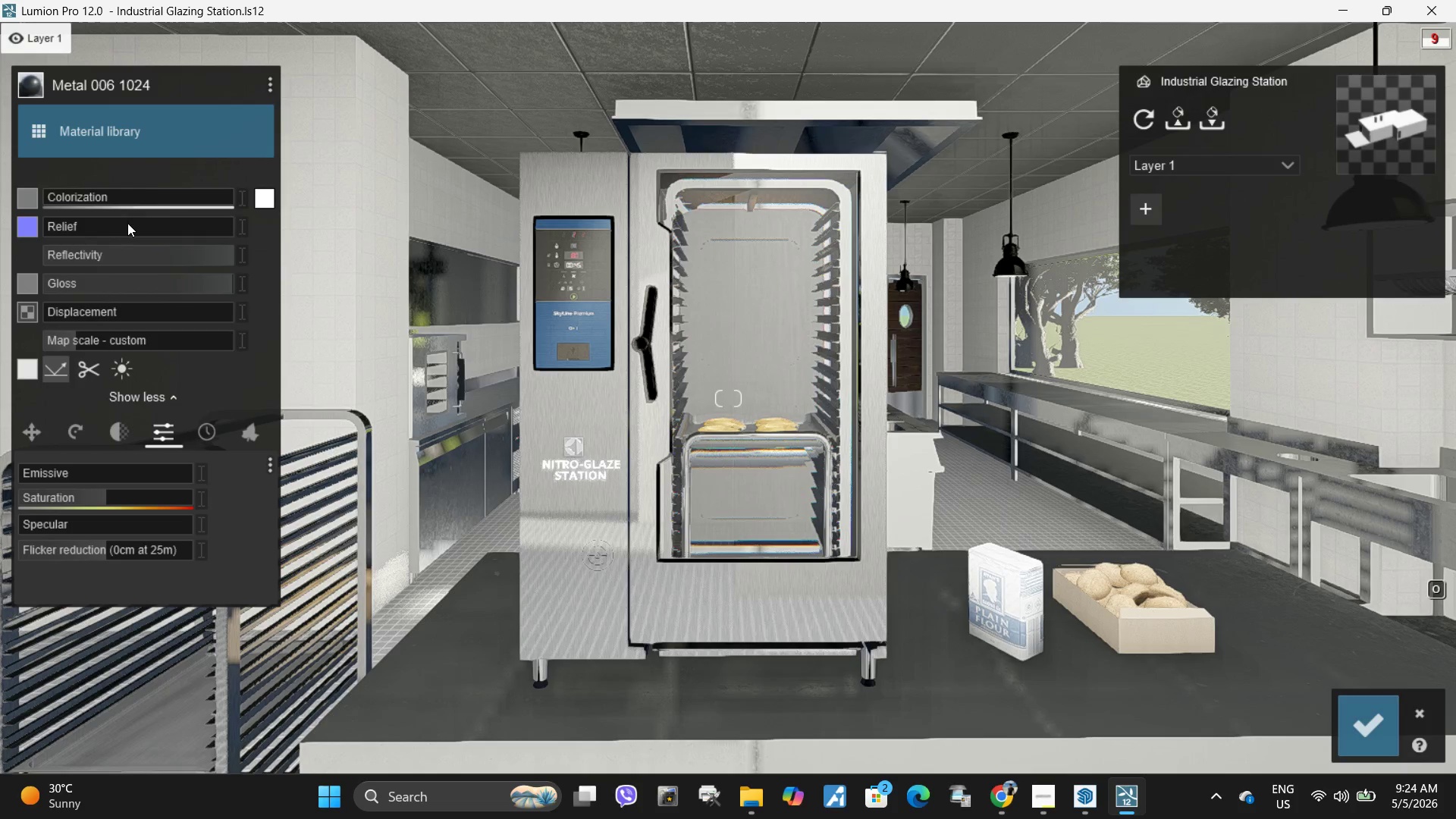 
left_click_drag(start_coordinate=[91, 225], to_coordinate=[0, 266])
 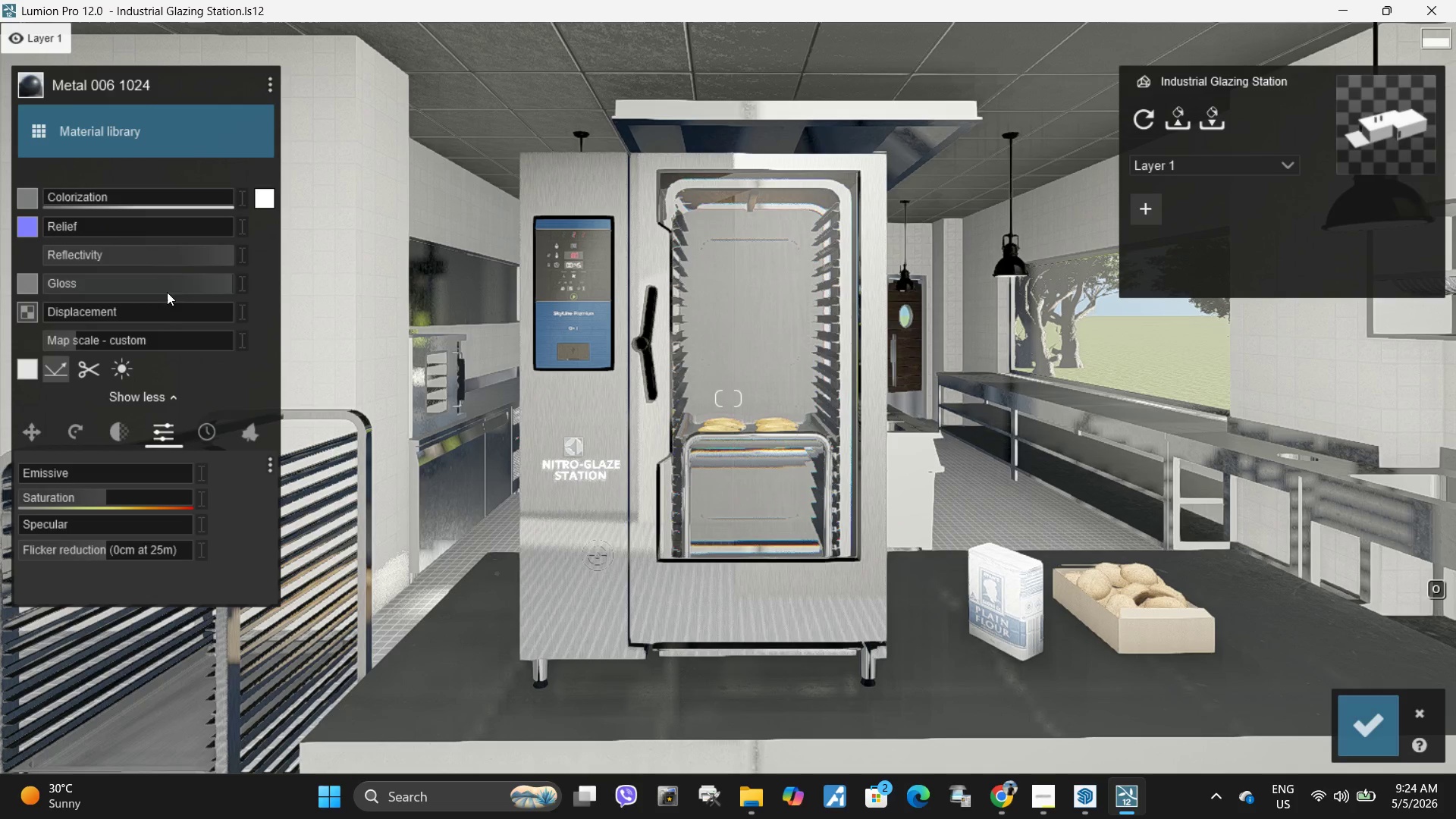 
left_click_drag(start_coordinate=[176, 286], to_coordinate=[787, 354])
 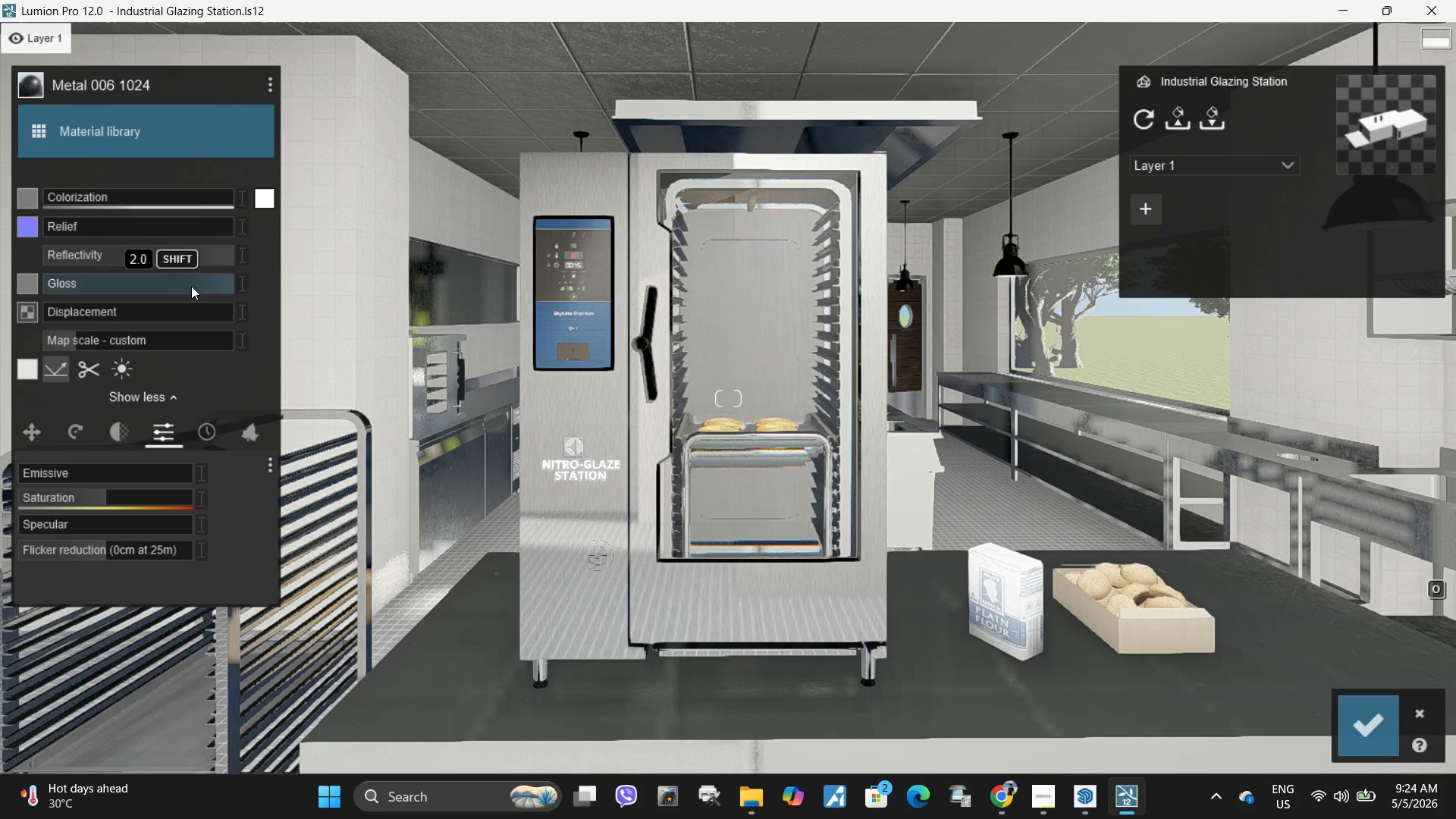 
left_click_drag(start_coordinate=[199, 287], to_coordinate=[279, 303])
 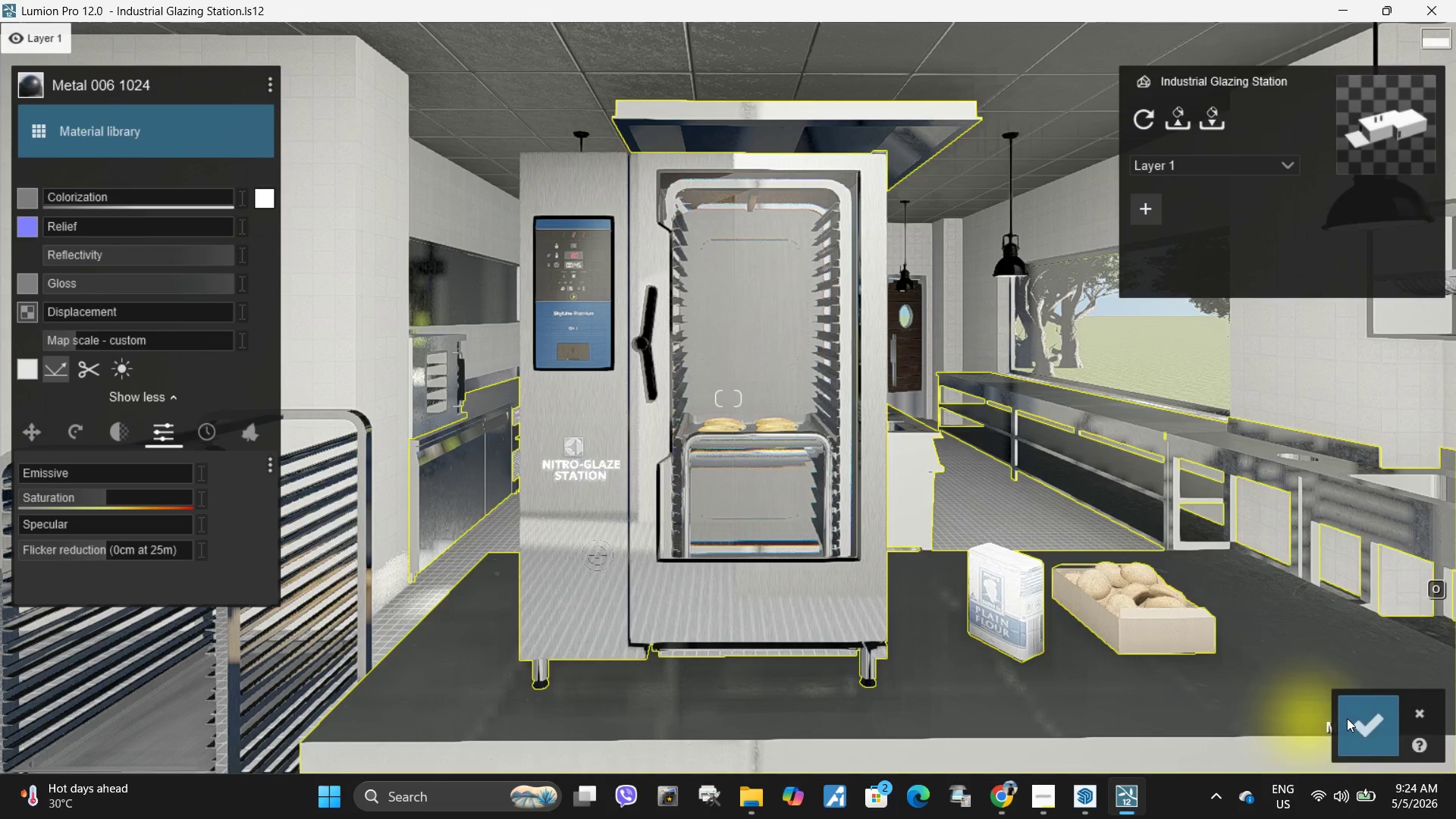 
left_click([1370, 728])
 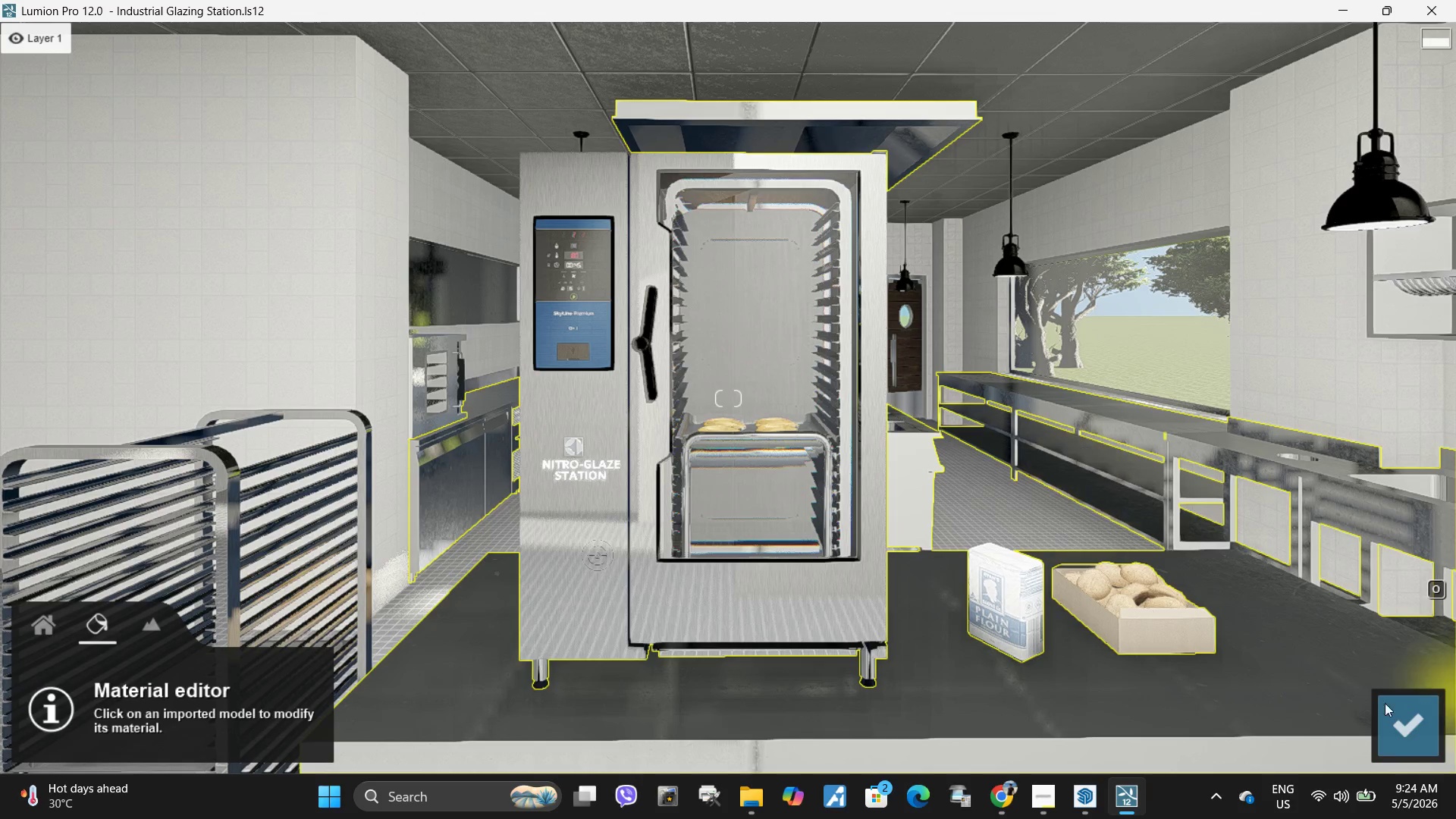 
left_click([1415, 721])
 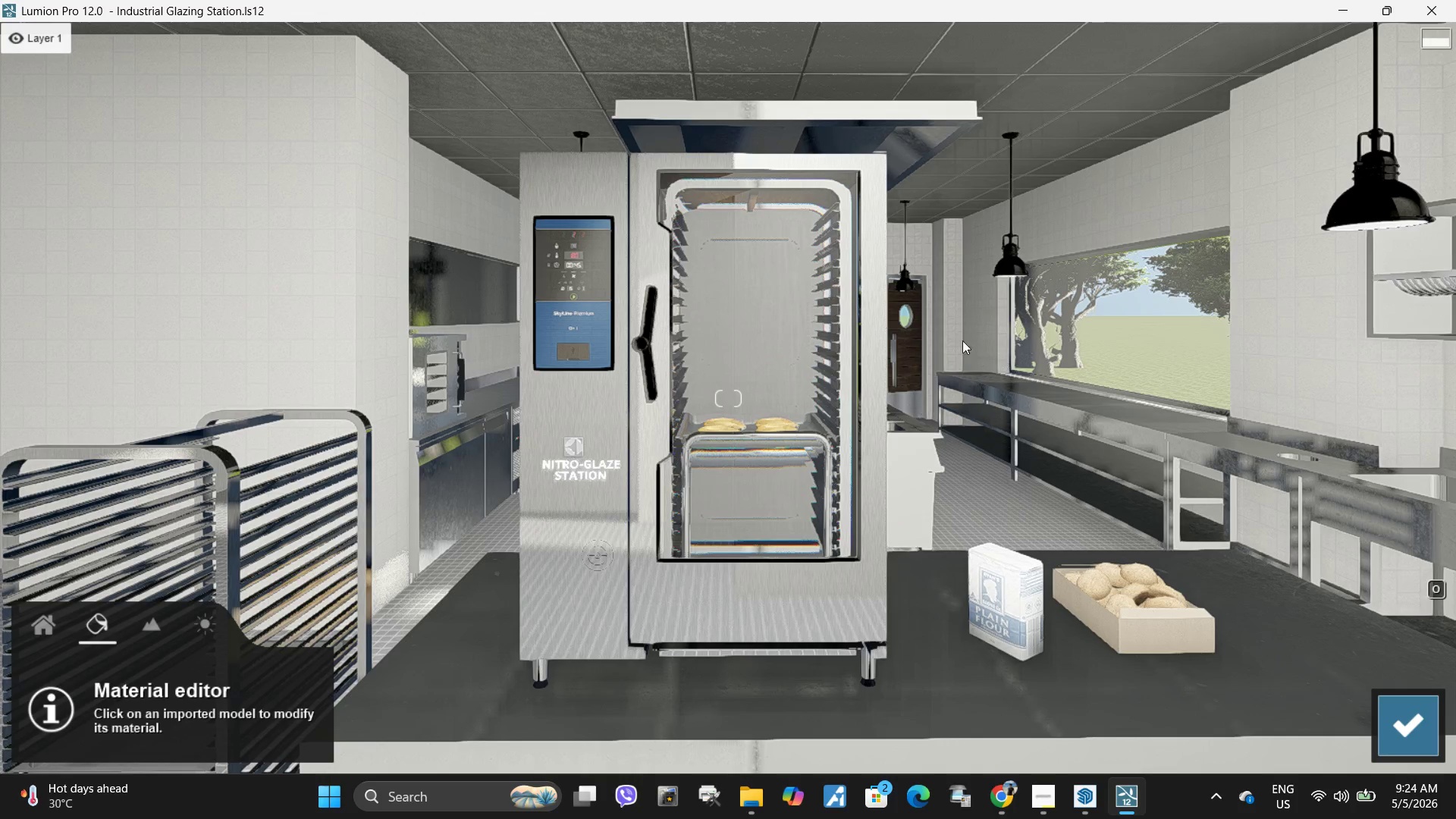 
left_click([1036, 290])
 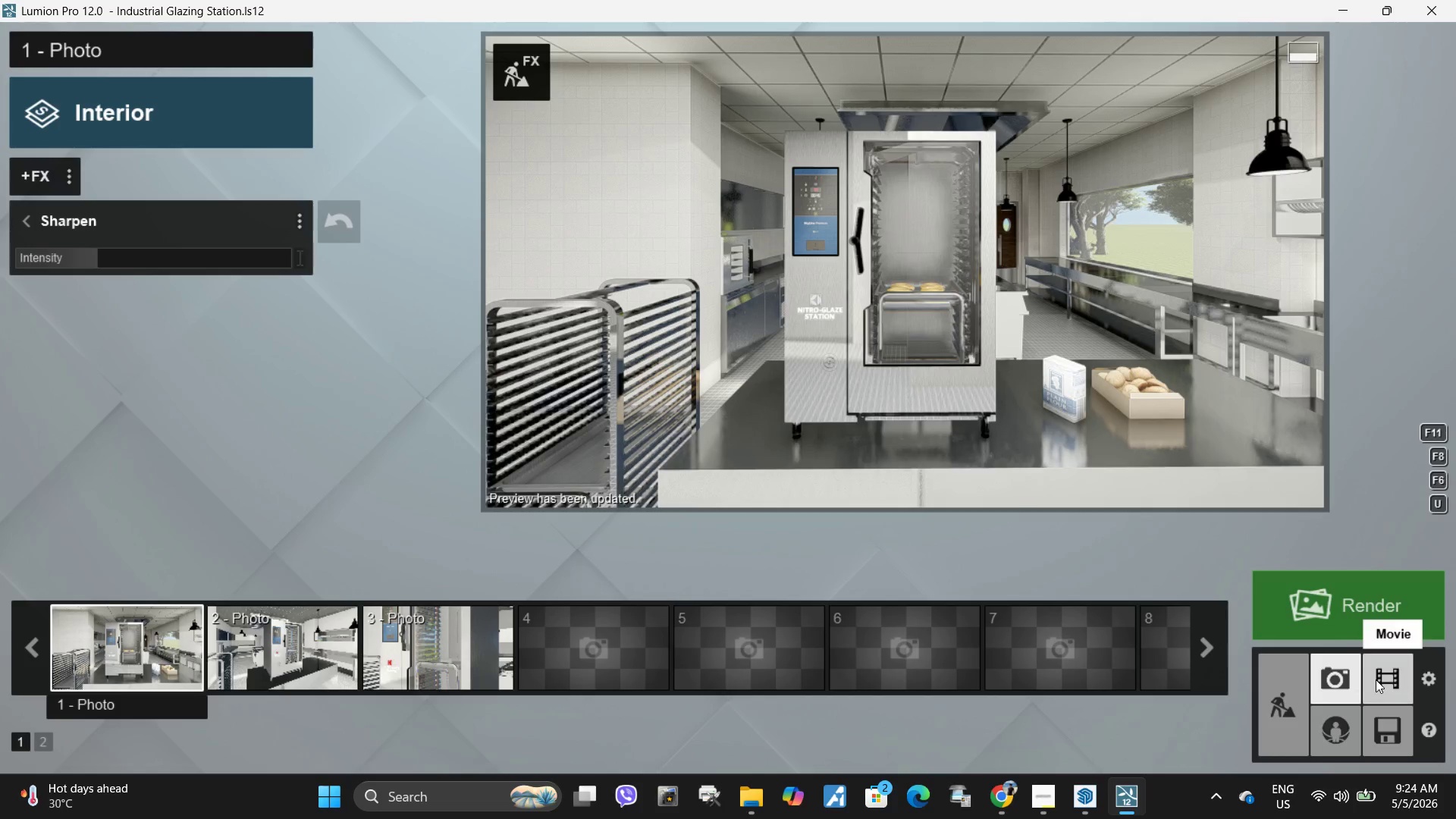 
left_click([33, 221])
 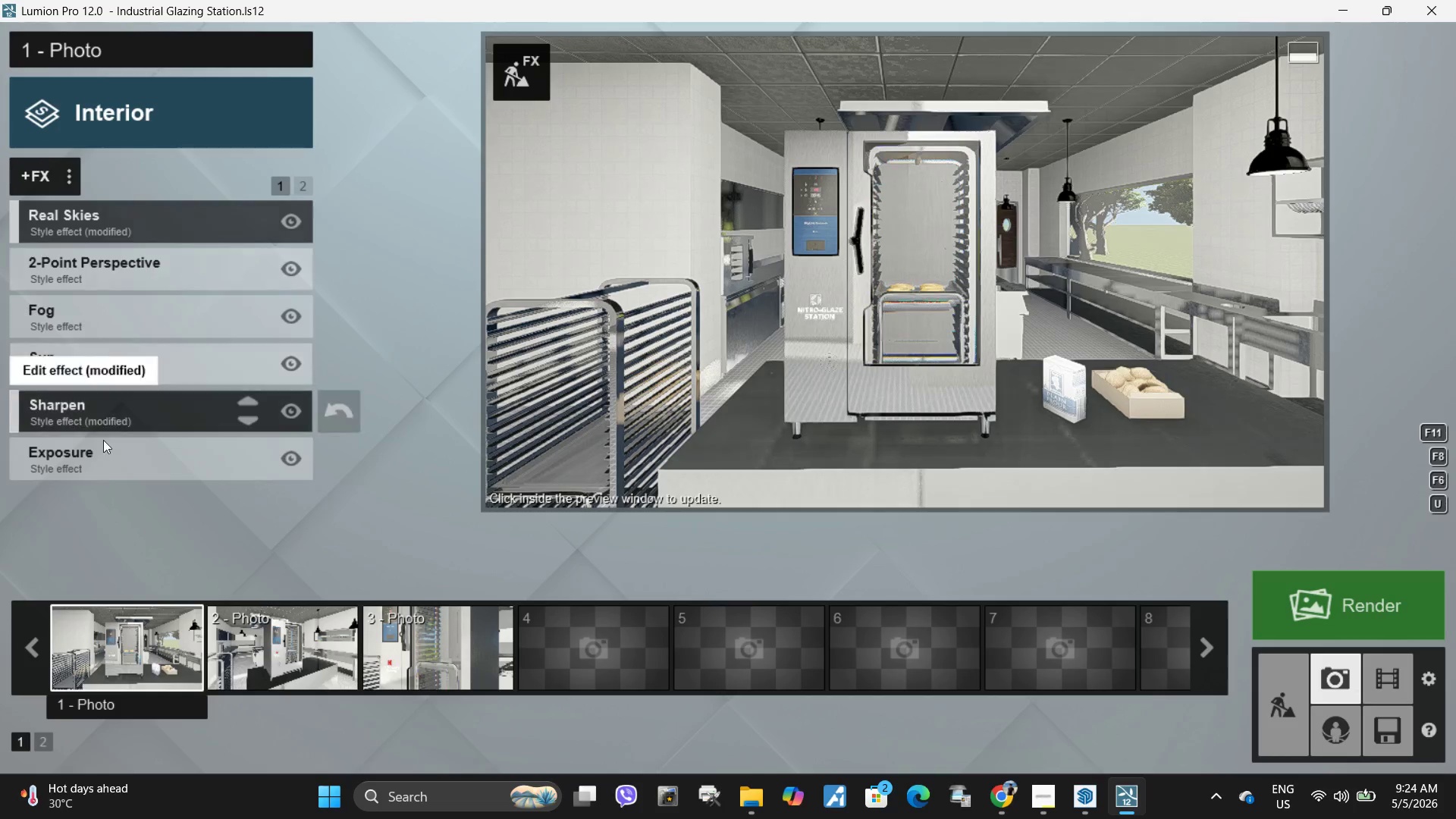 
left_click([102, 465])
 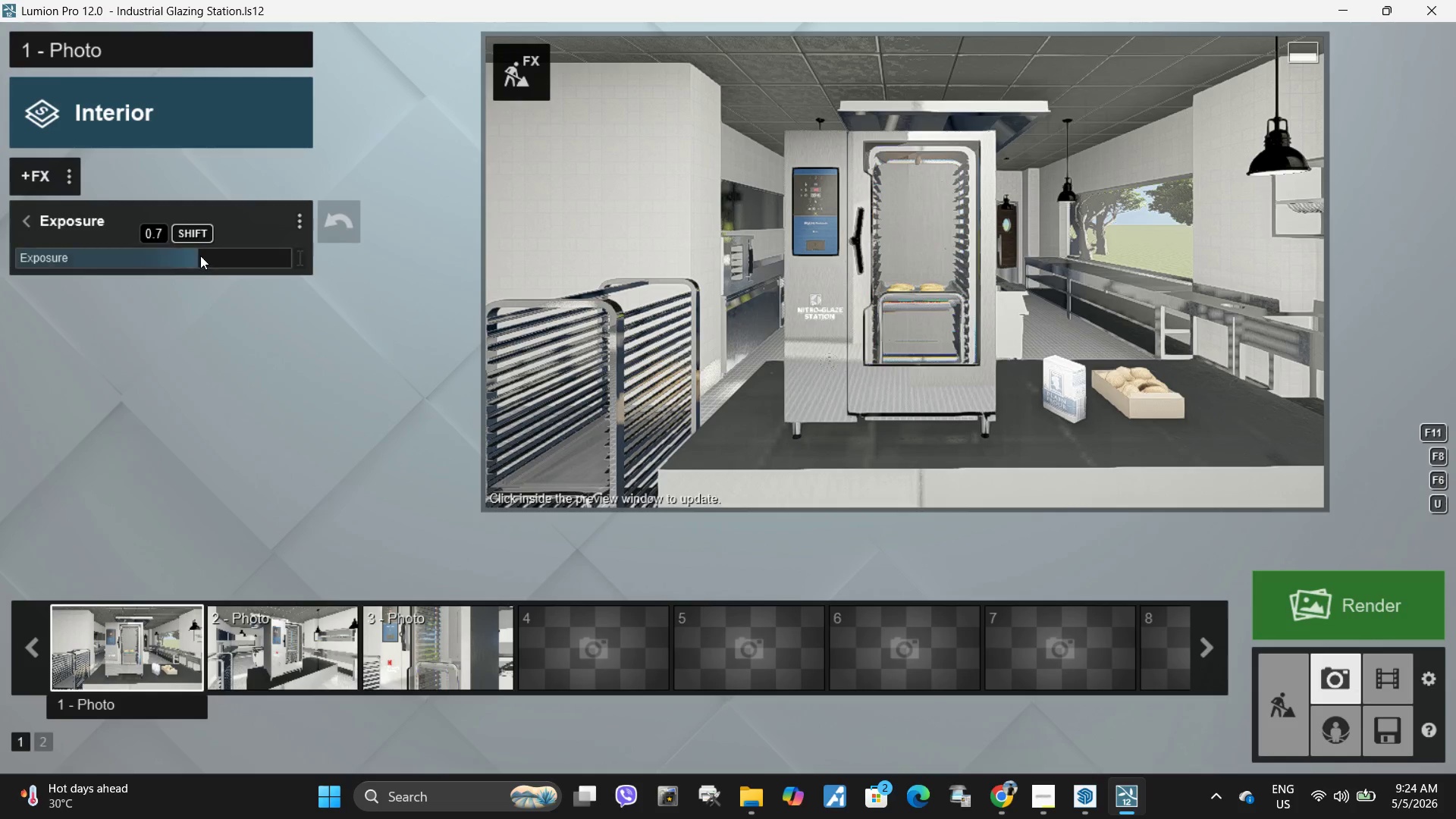 
left_click_drag(start_coordinate=[196, 256], to_coordinate=[193, 262])
 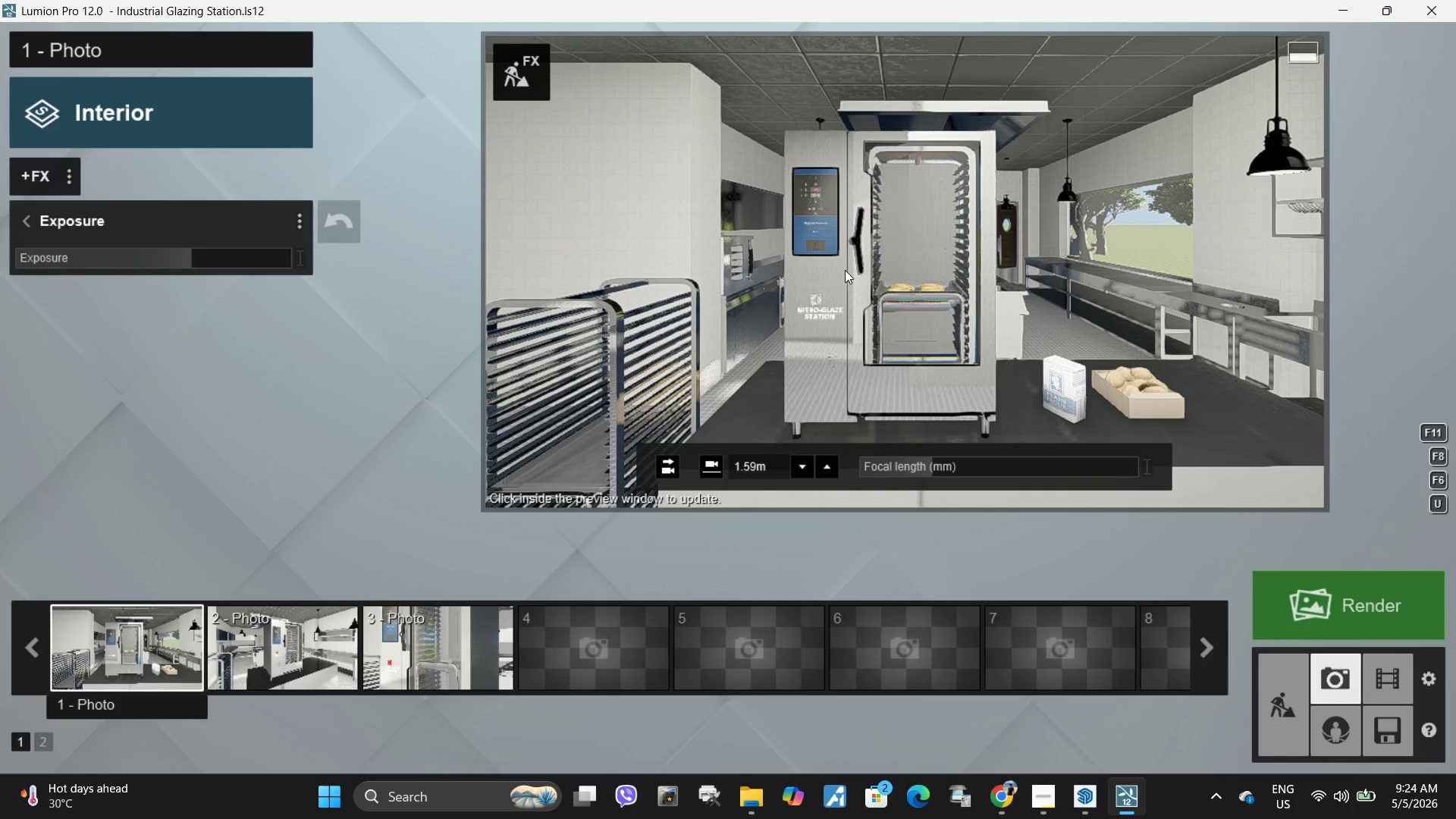 
left_click([874, 331])
 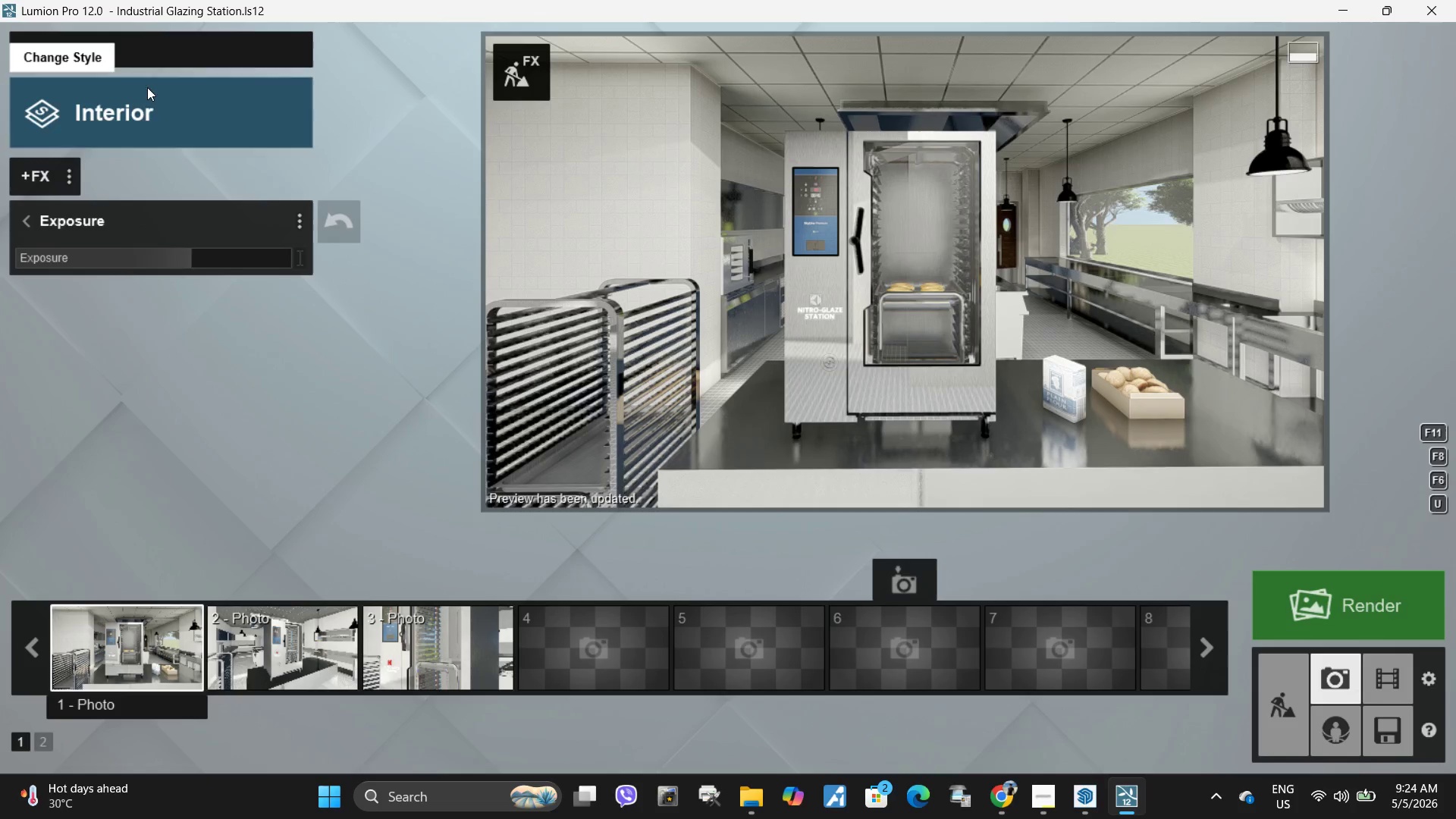 
left_click([26, 216])
 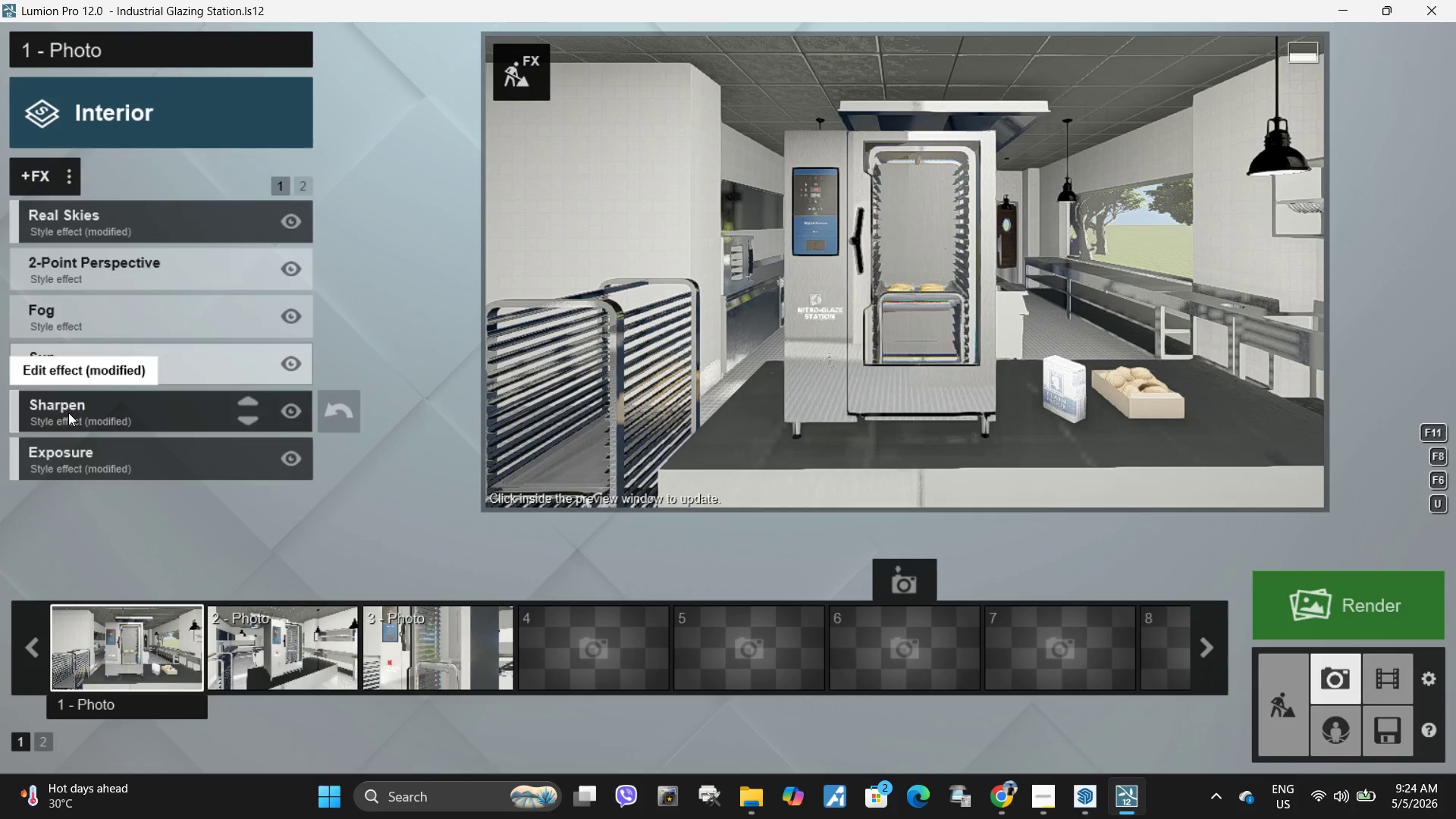 
left_click([71, 413])
 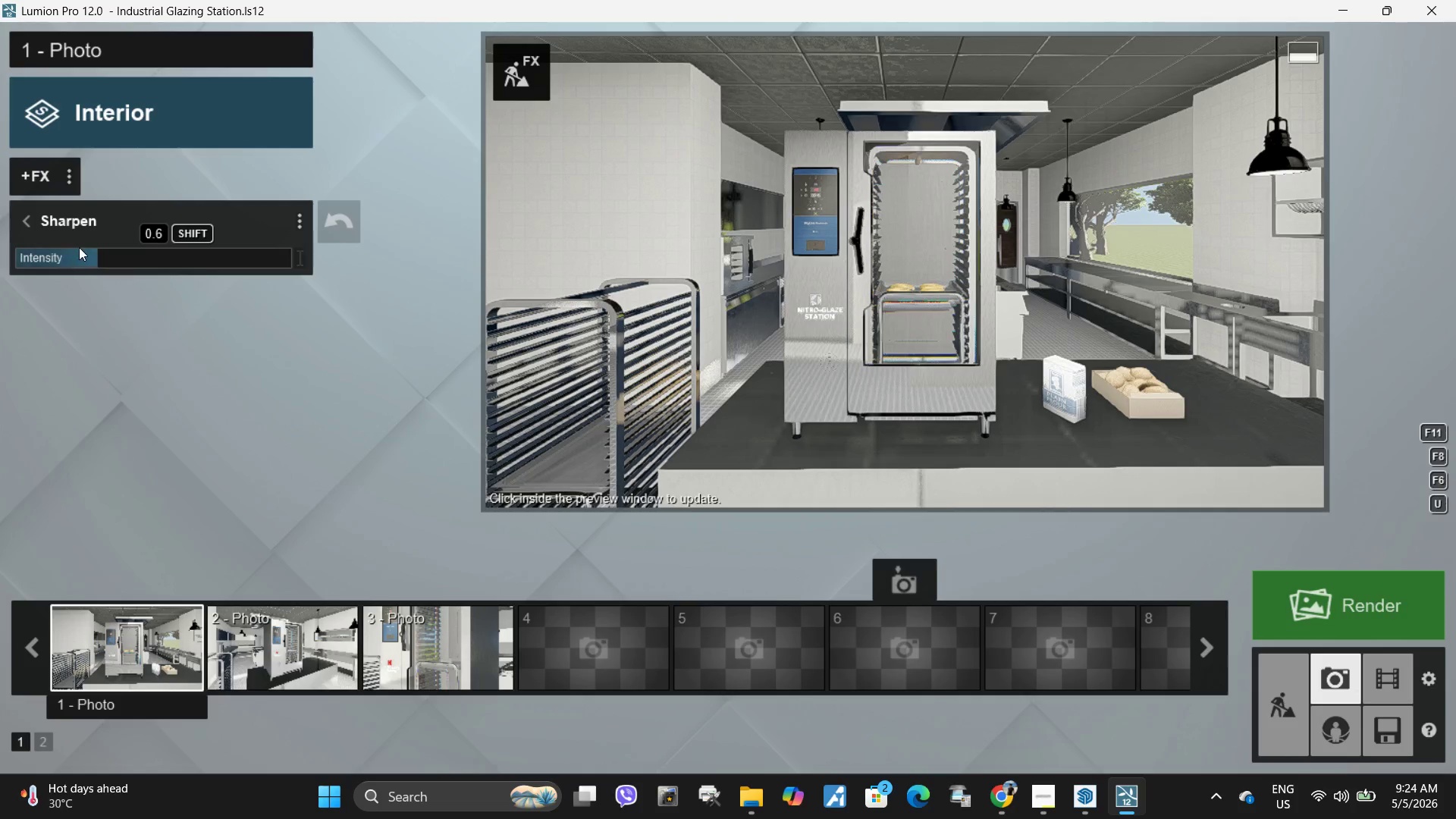 
left_click_drag(start_coordinate=[100, 256], to_coordinate=[477, 275])
 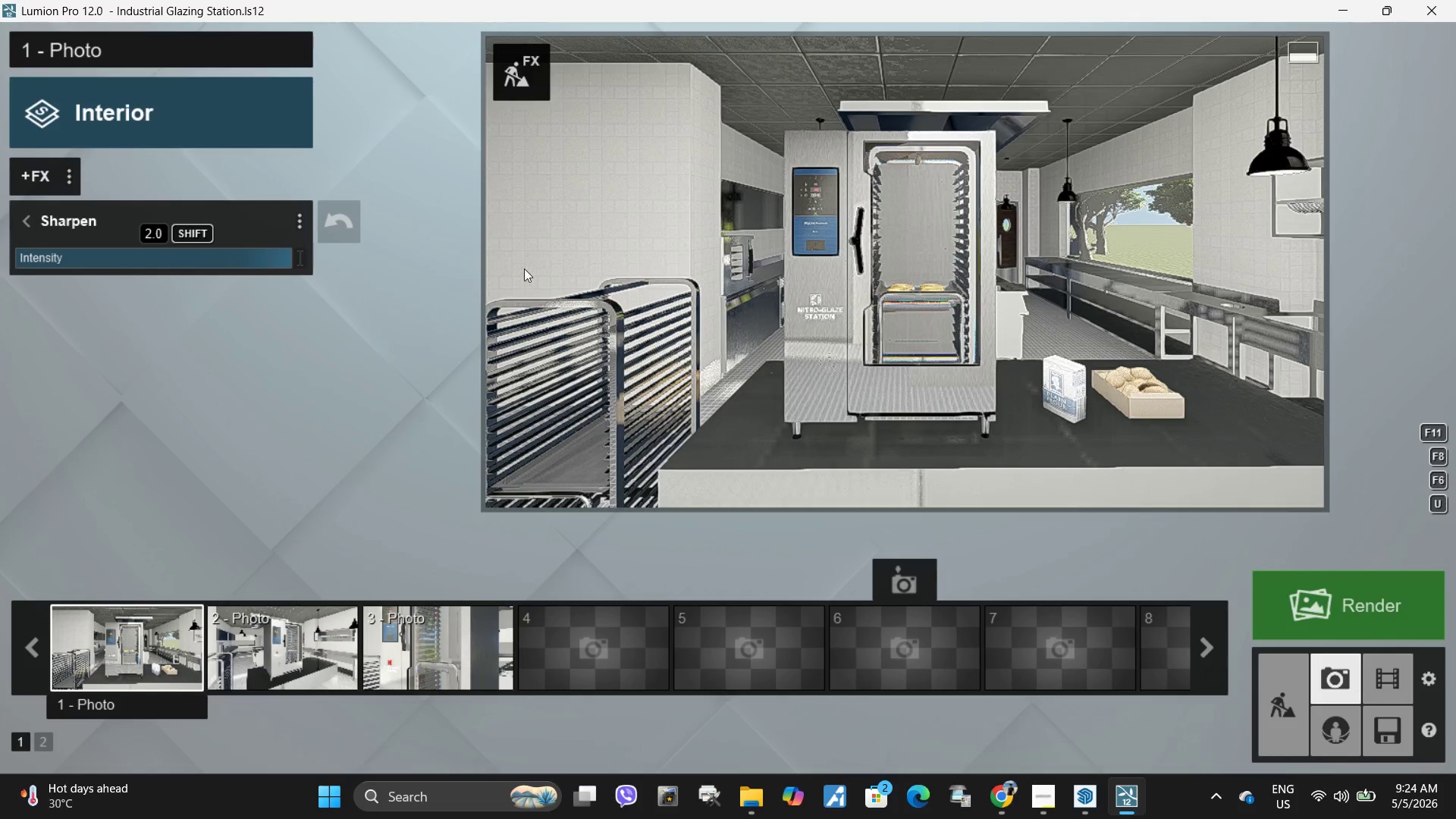 
left_click([805, 268])
 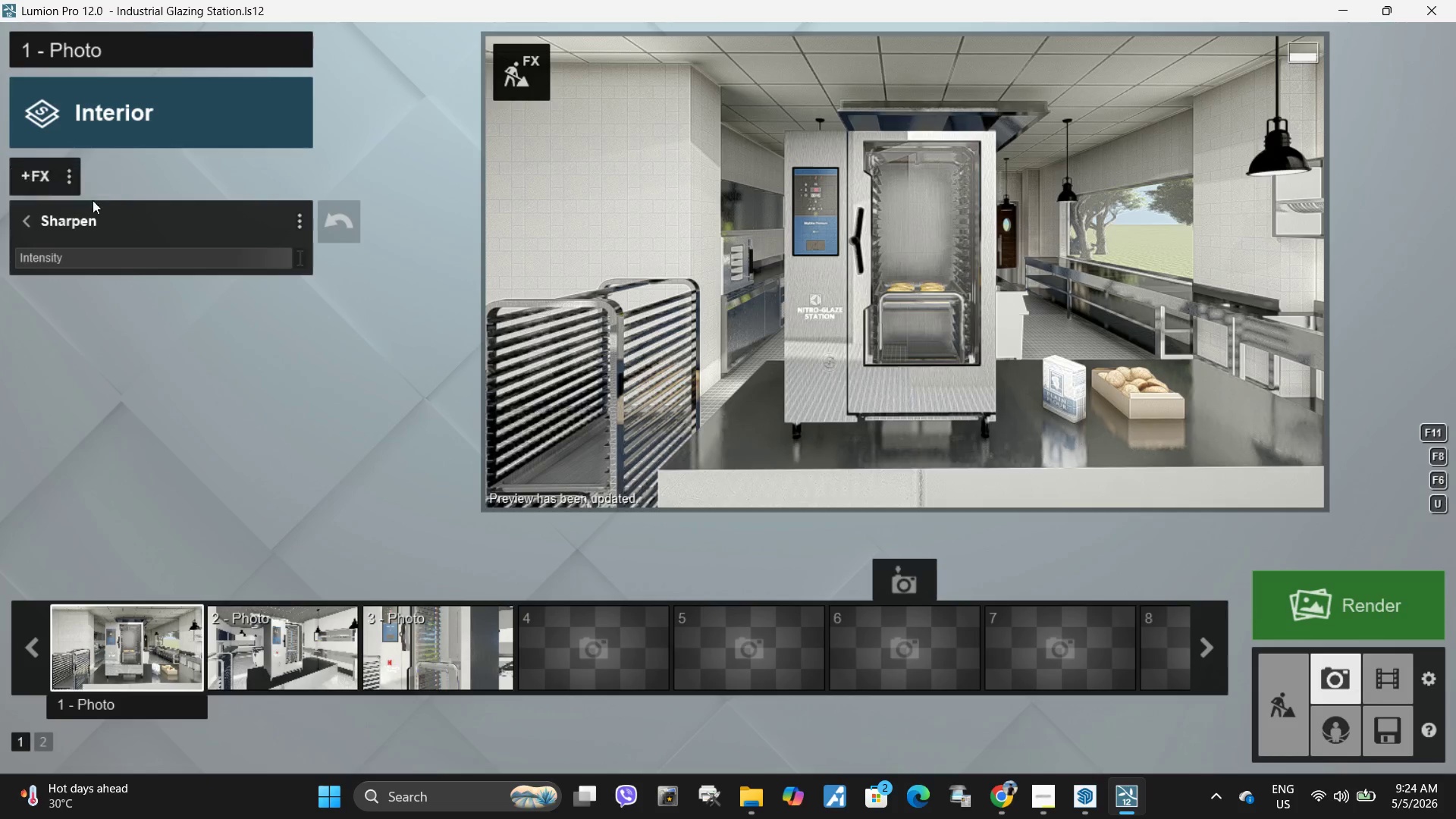 
left_click([94, 262])
 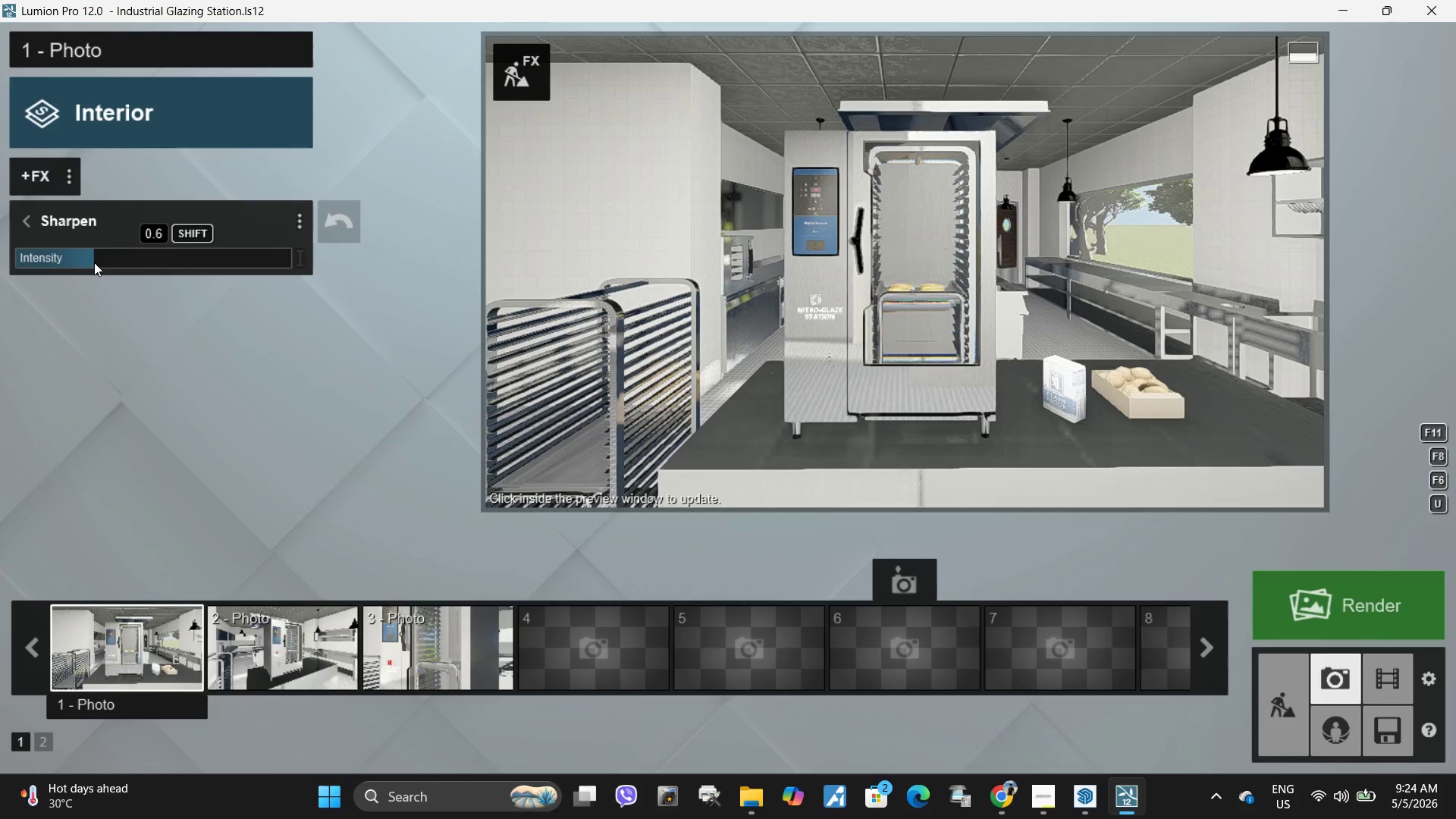 
left_click_drag(start_coordinate=[86, 262], to_coordinate=[72, 266])
 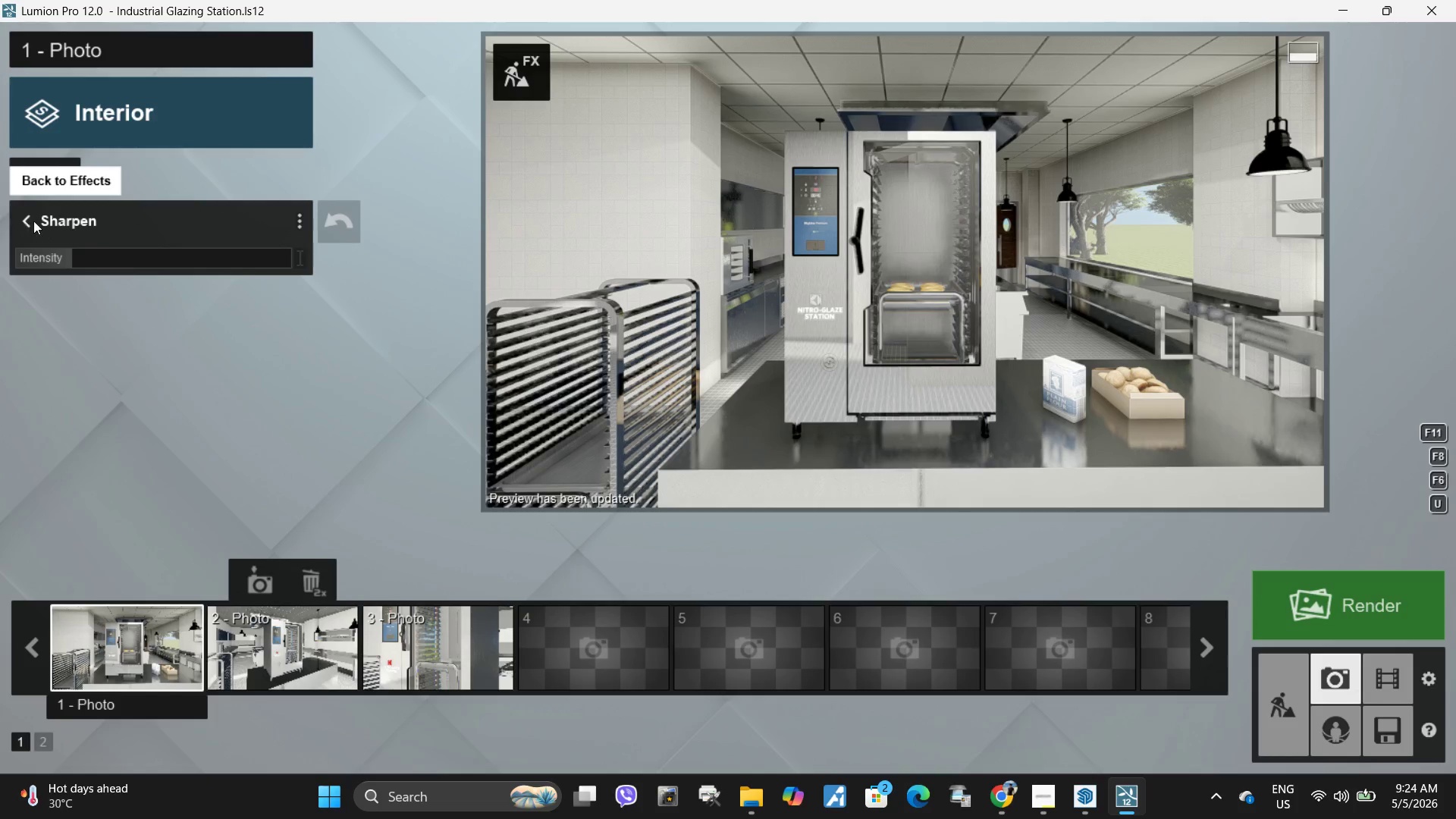 
left_click([23, 223])
 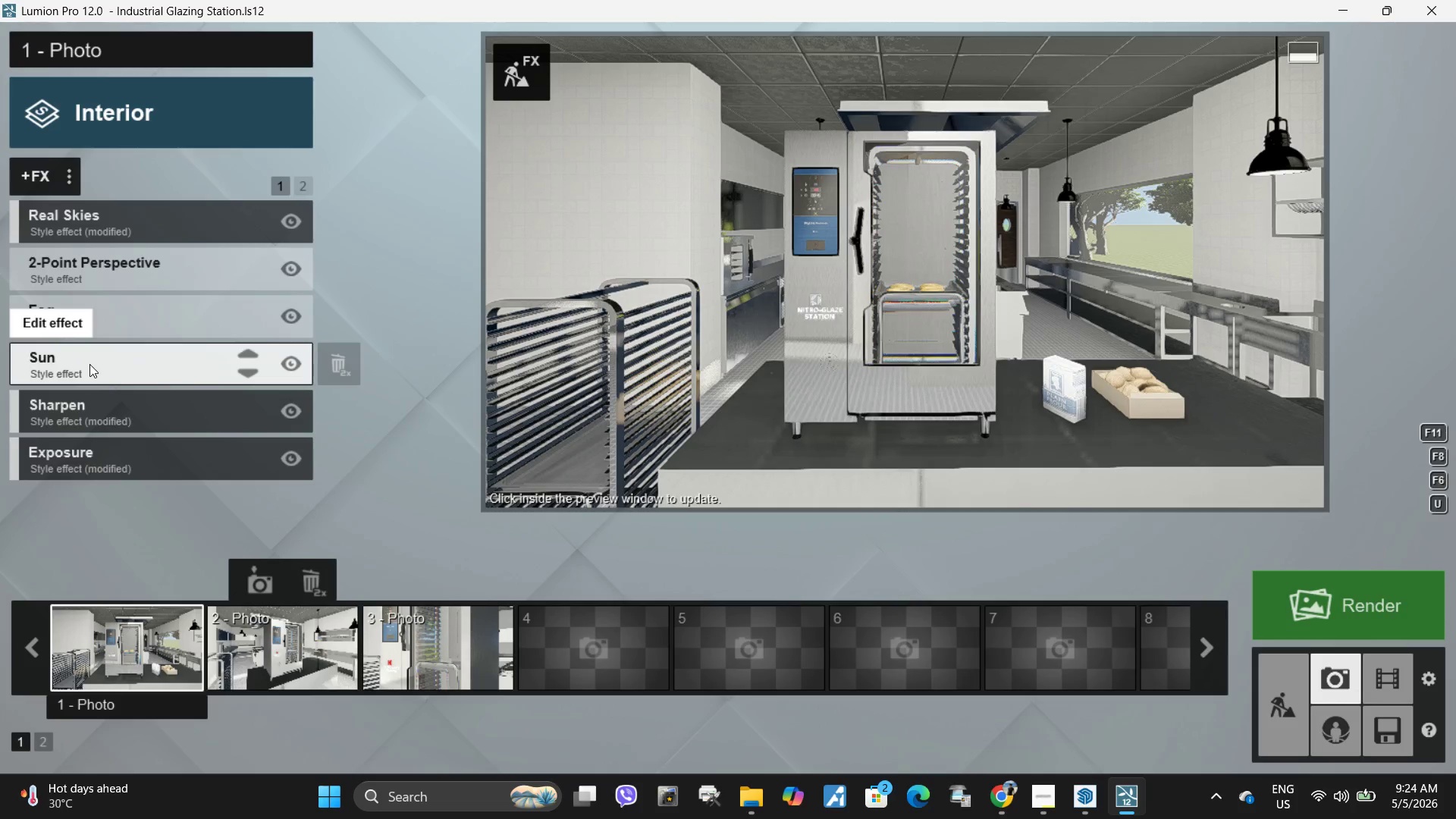 
left_click([99, 315])
 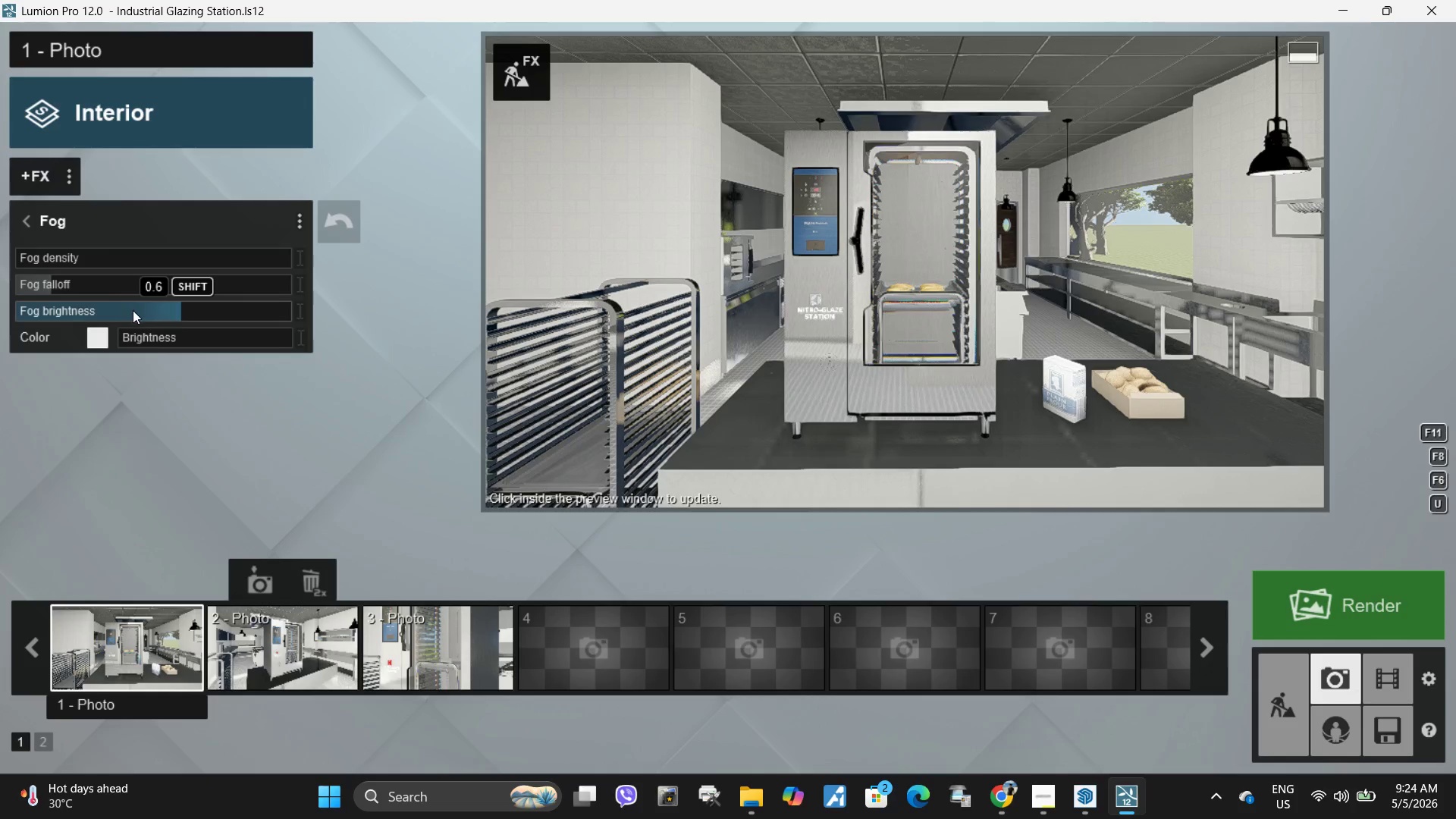 
left_click_drag(start_coordinate=[140, 315], to_coordinate=[14, 294])
 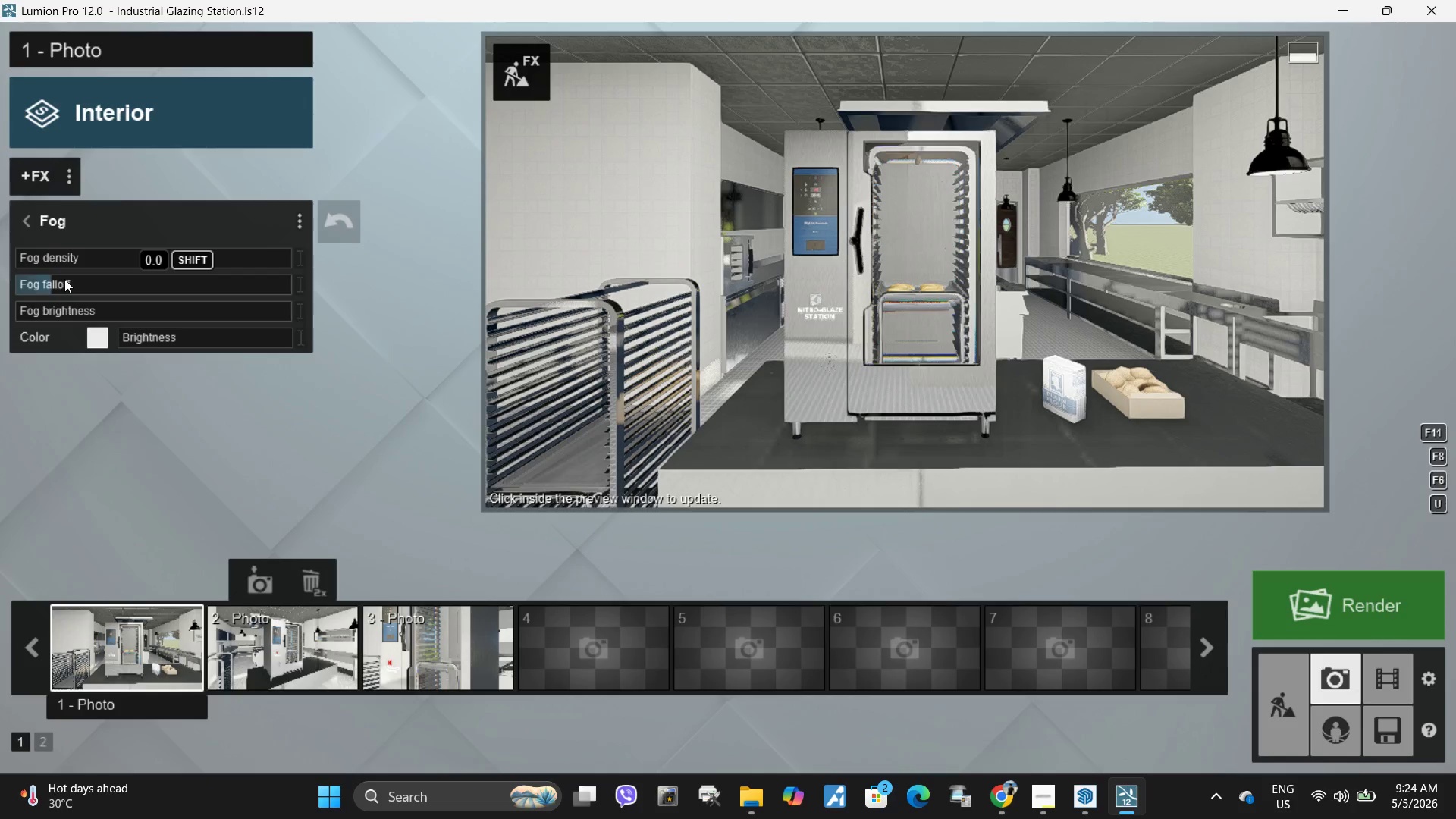 
left_click_drag(start_coordinate=[64, 279], to_coordinate=[11, 155])
 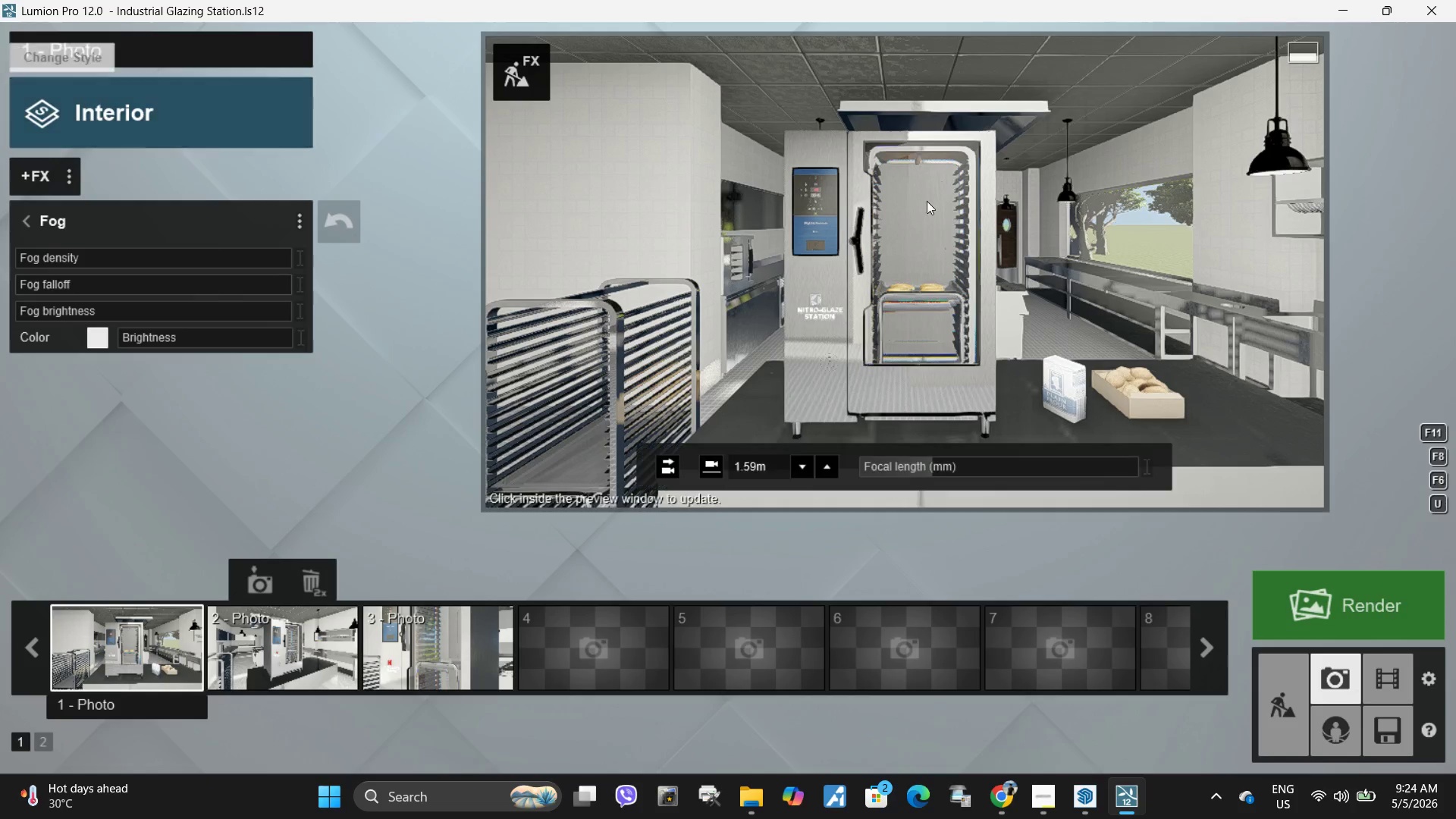 
left_click([952, 205])
 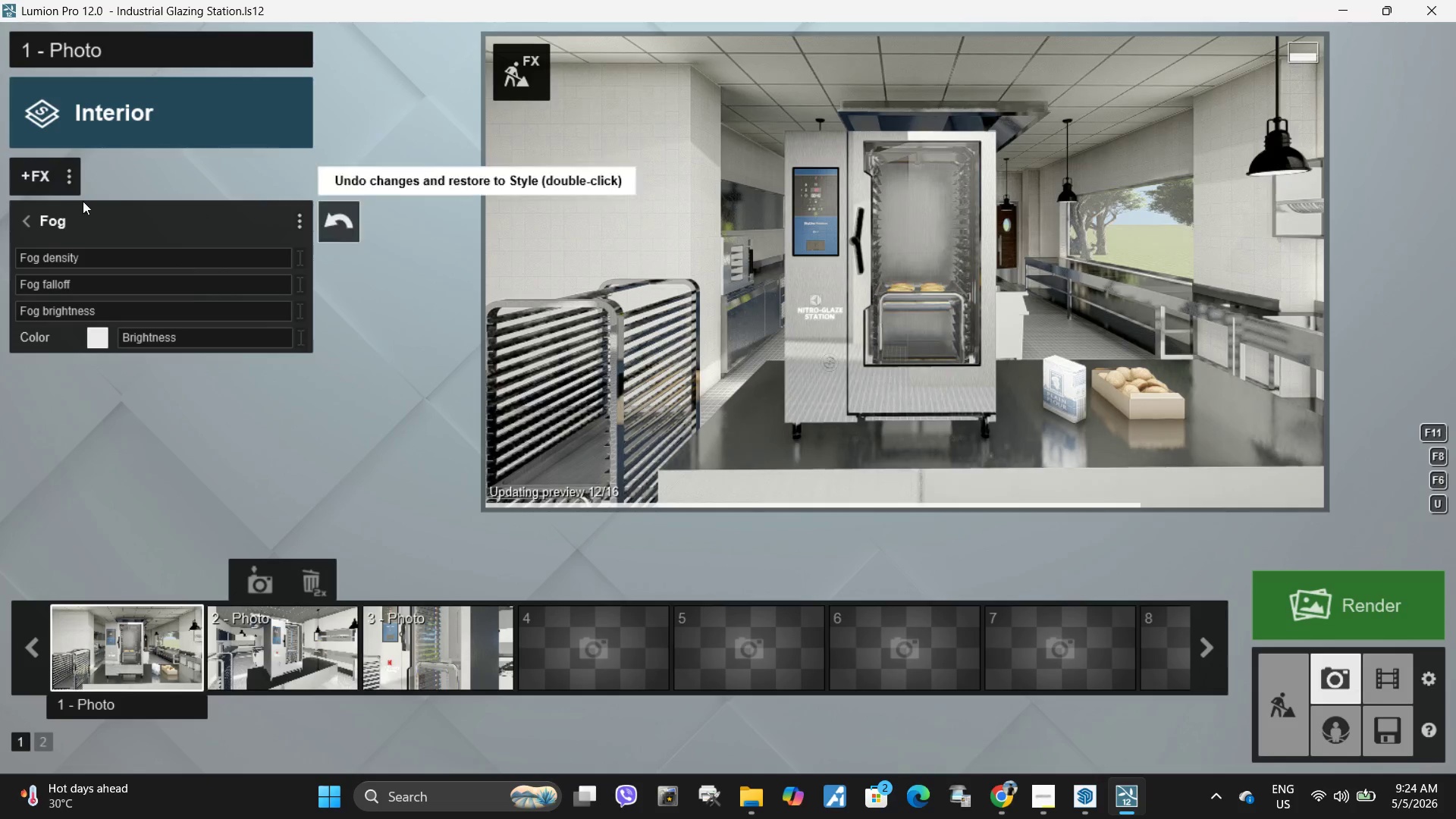 
left_click([21, 221])
 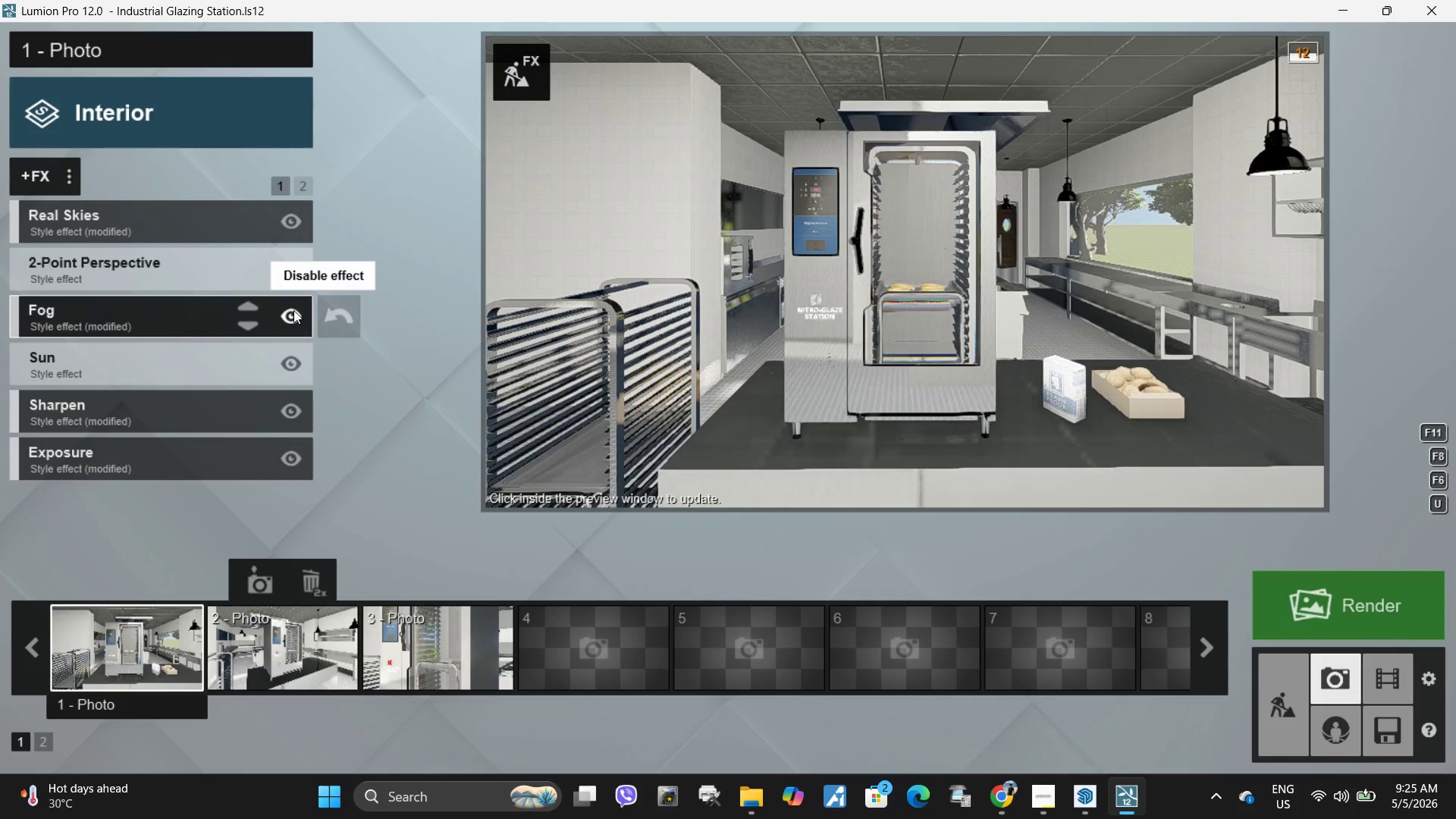 
left_click([295, 312])
 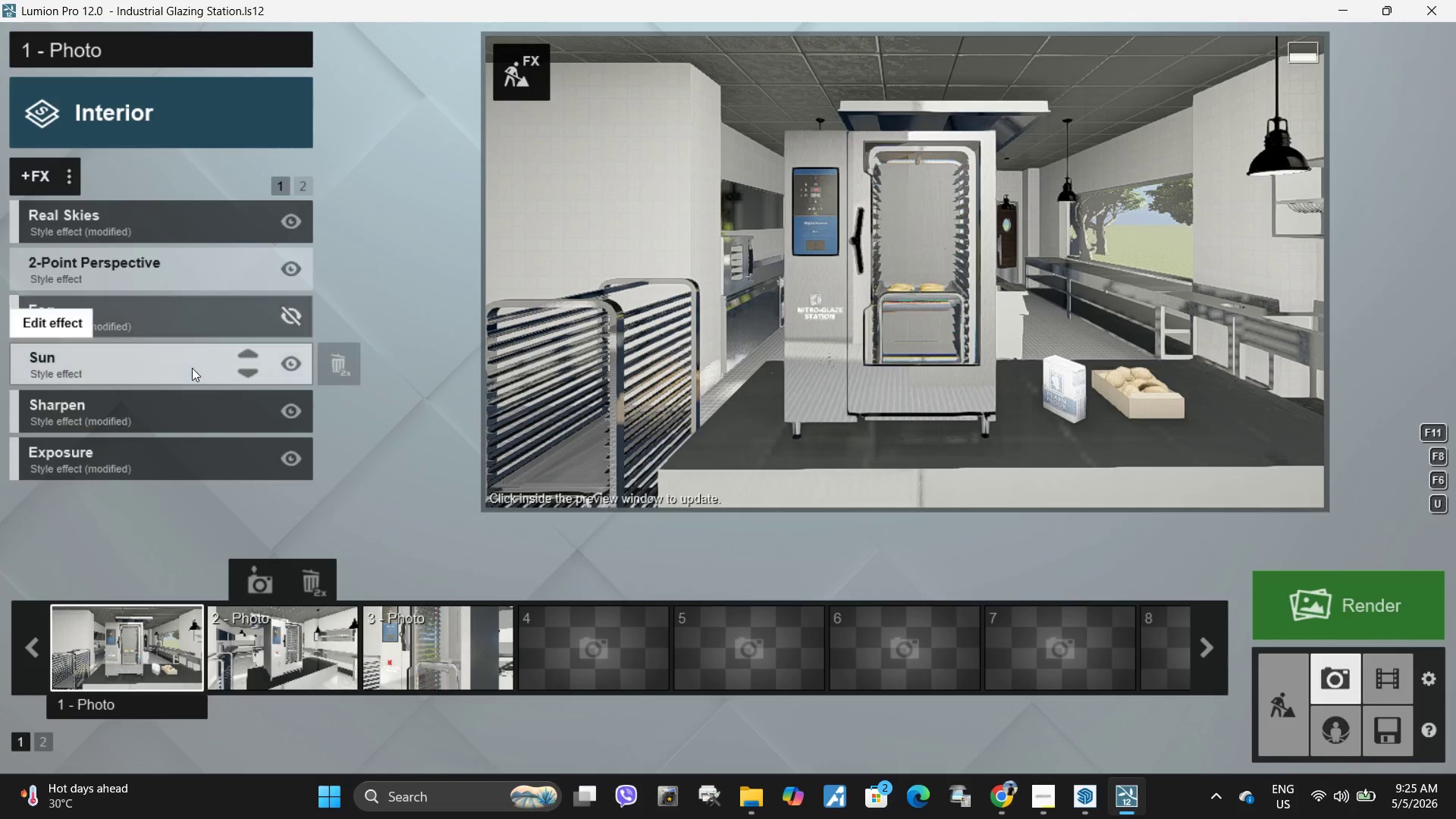 
left_click([192, 368])
 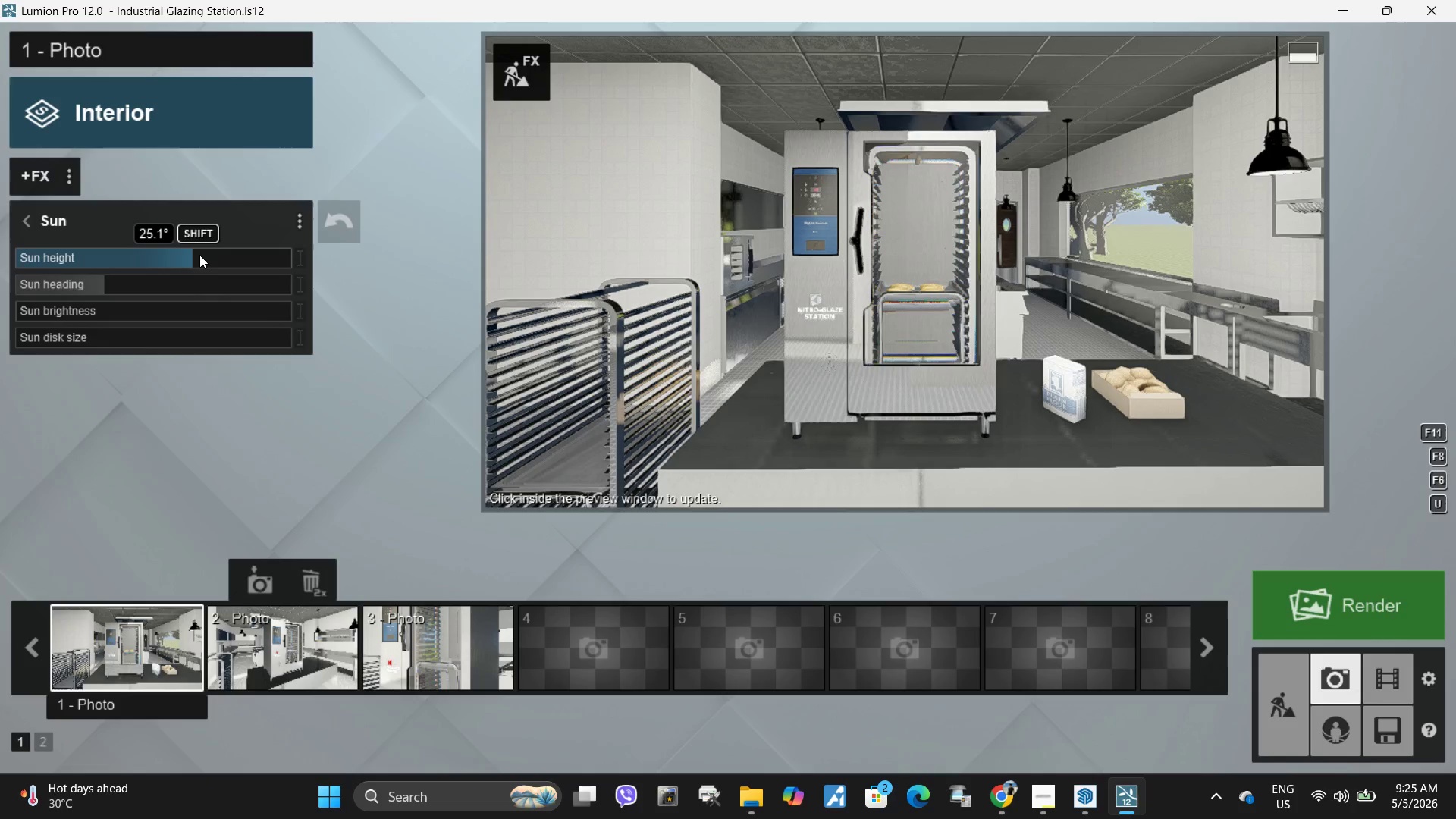 
left_click_drag(start_coordinate=[194, 255], to_coordinate=[187, 259])
 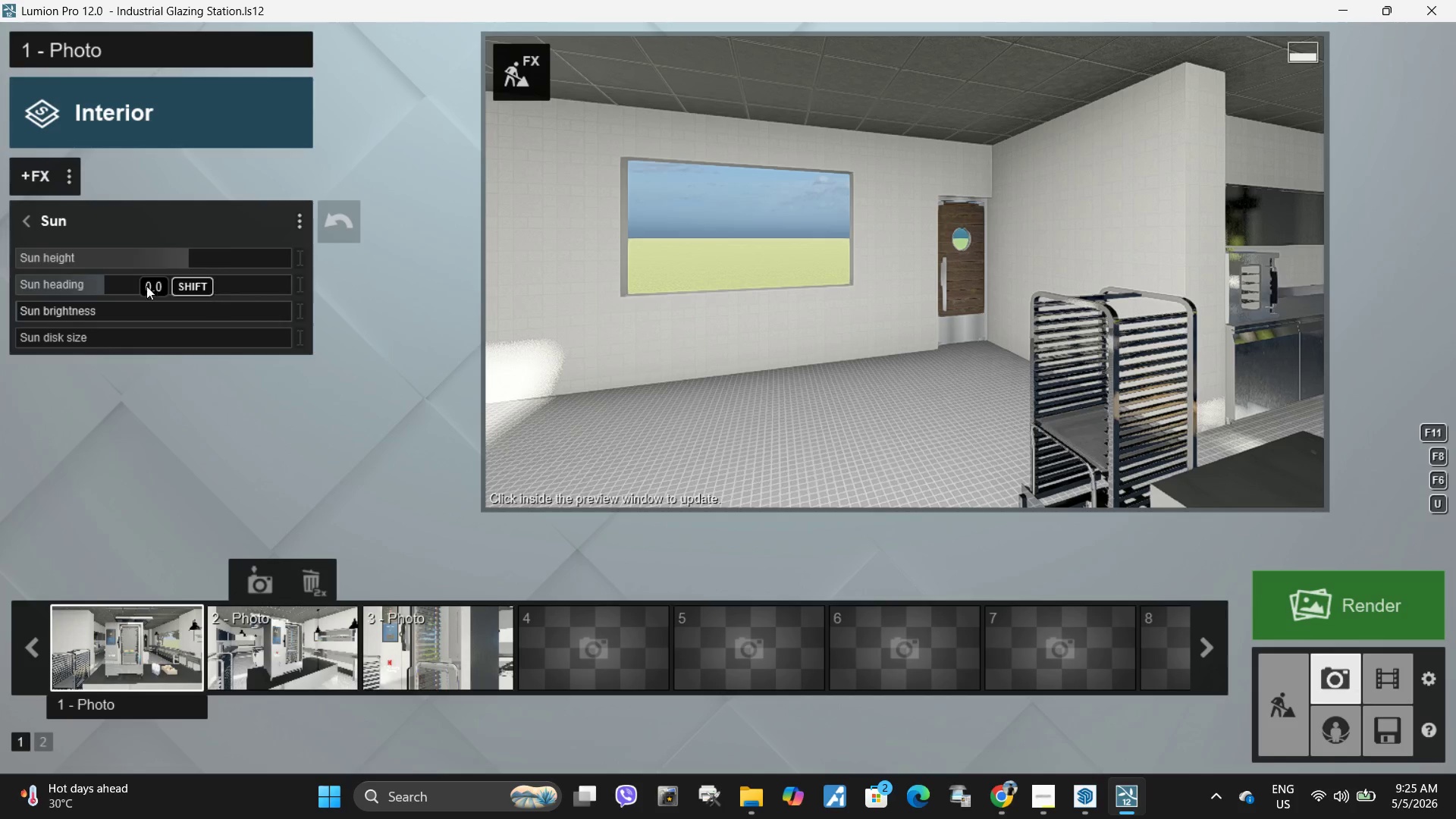 
left_click_drag(start_coordinate=[174, 264], to_coordinate=[124, 263])
 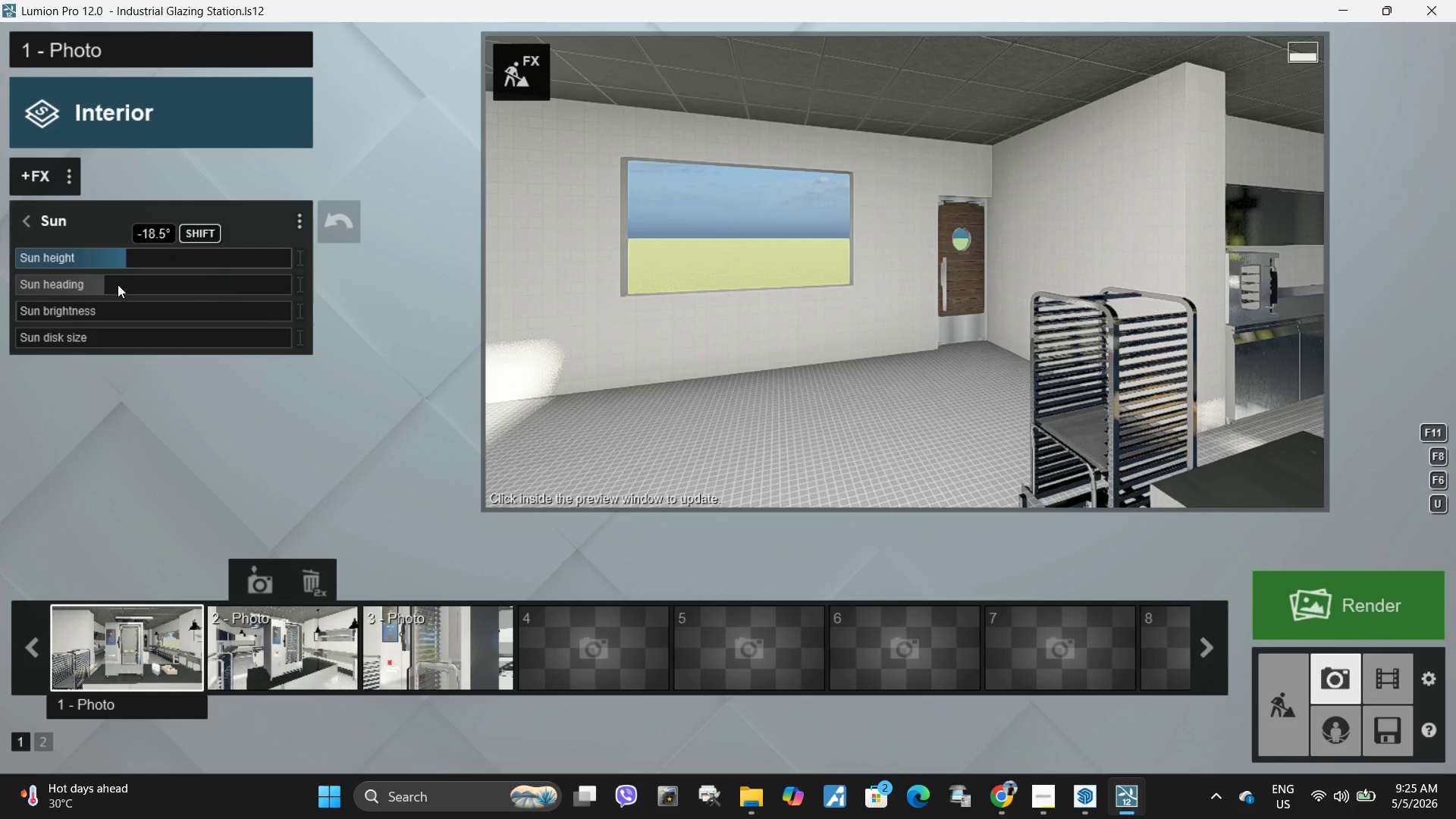 
left_click_drag(start_coordinate=[118, 284], to_coordinate=[100, 277])
 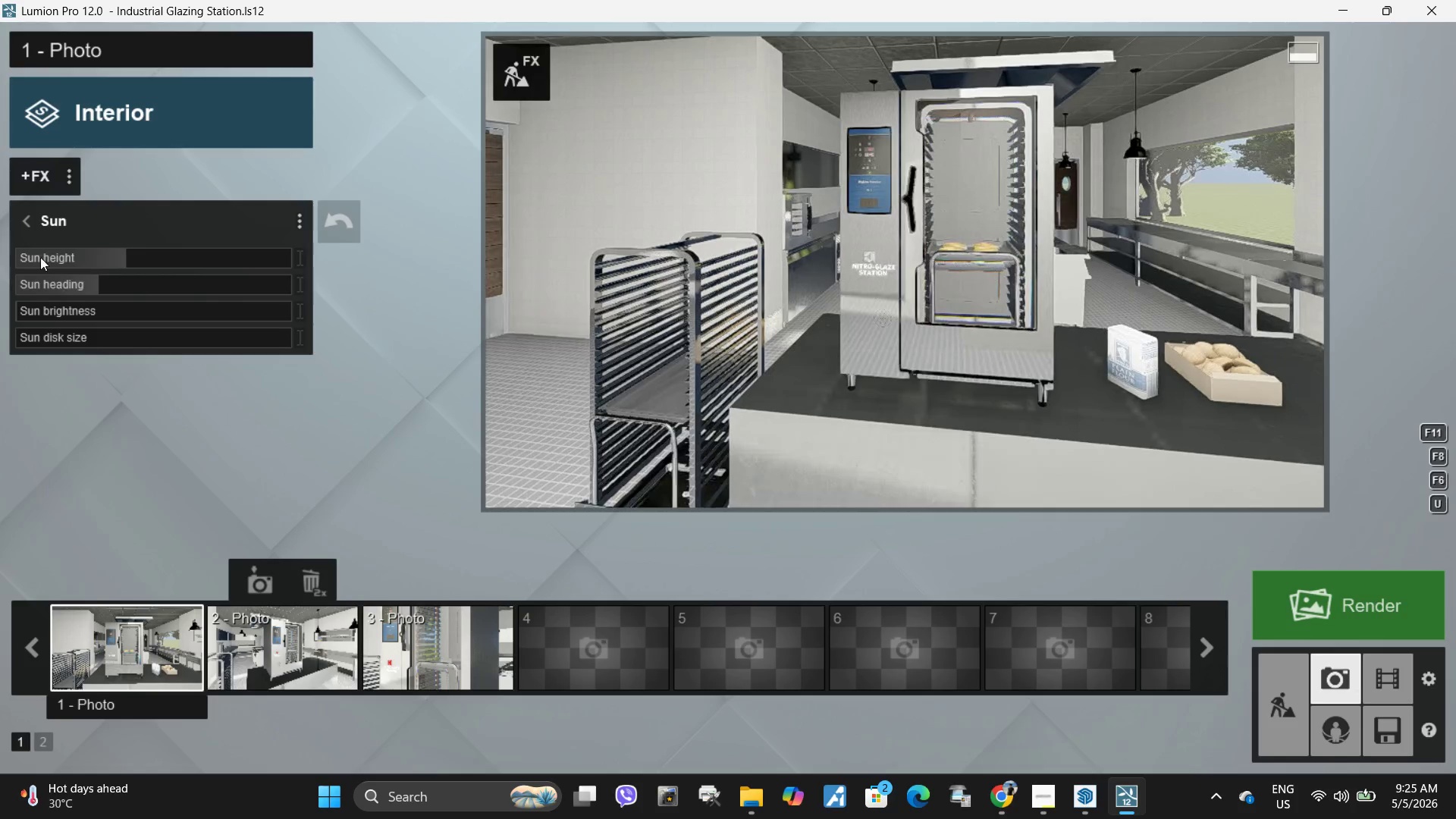 
left_click_drag(start_coordinate=[97, 287], to_coordinate=[39, 239])
 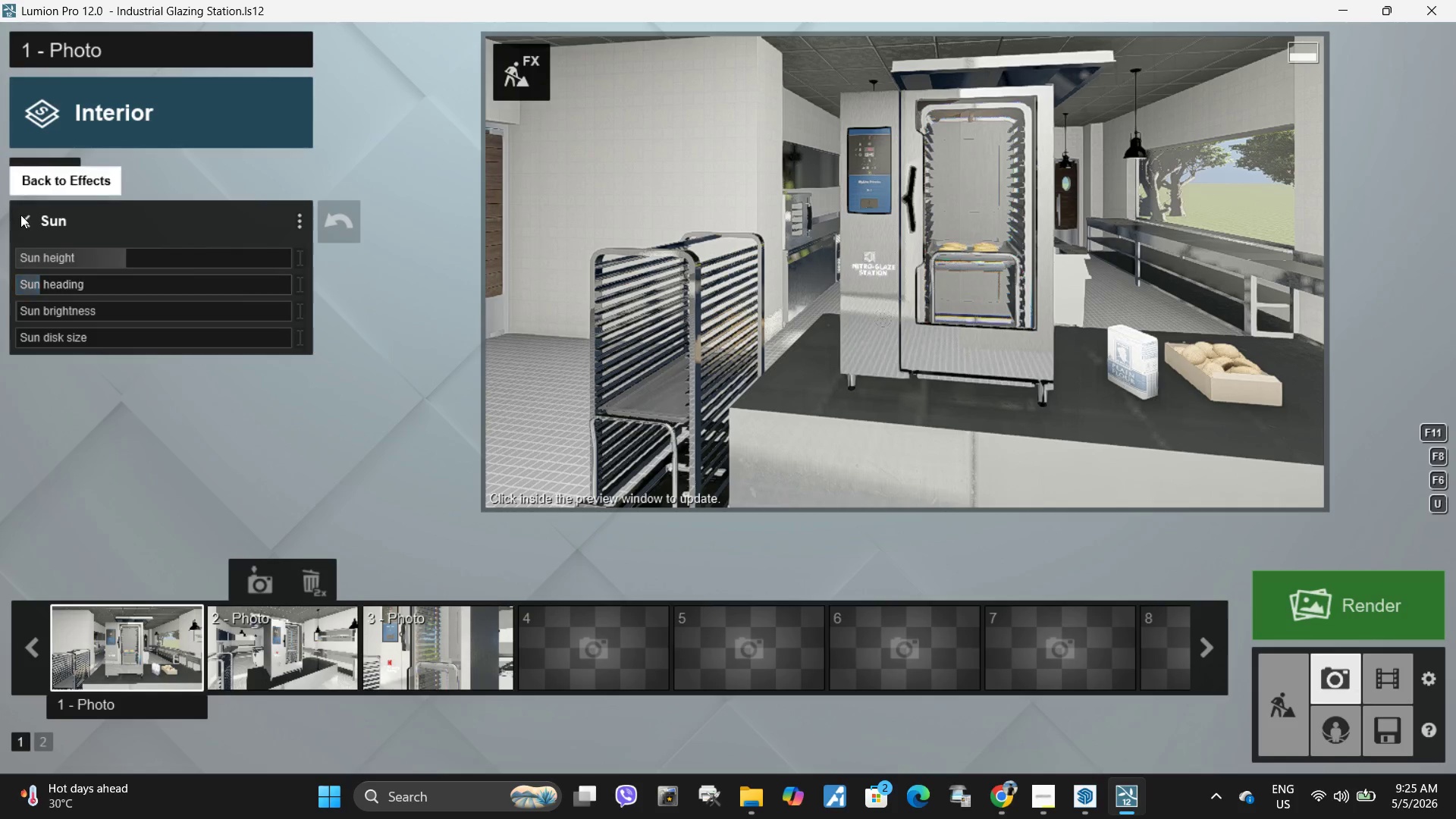 
left_click([21, 215])
 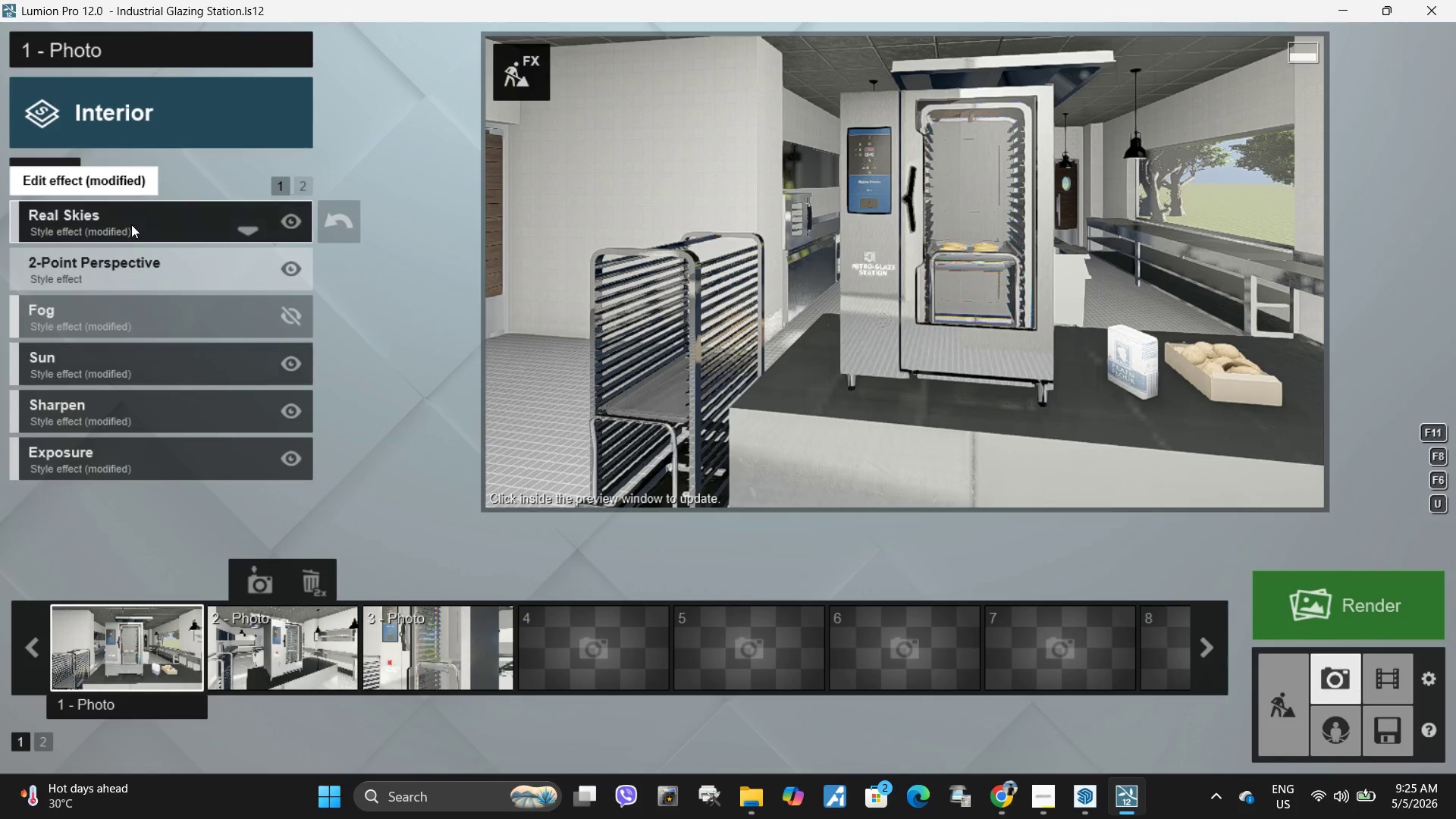 
left_click([131, 224])
 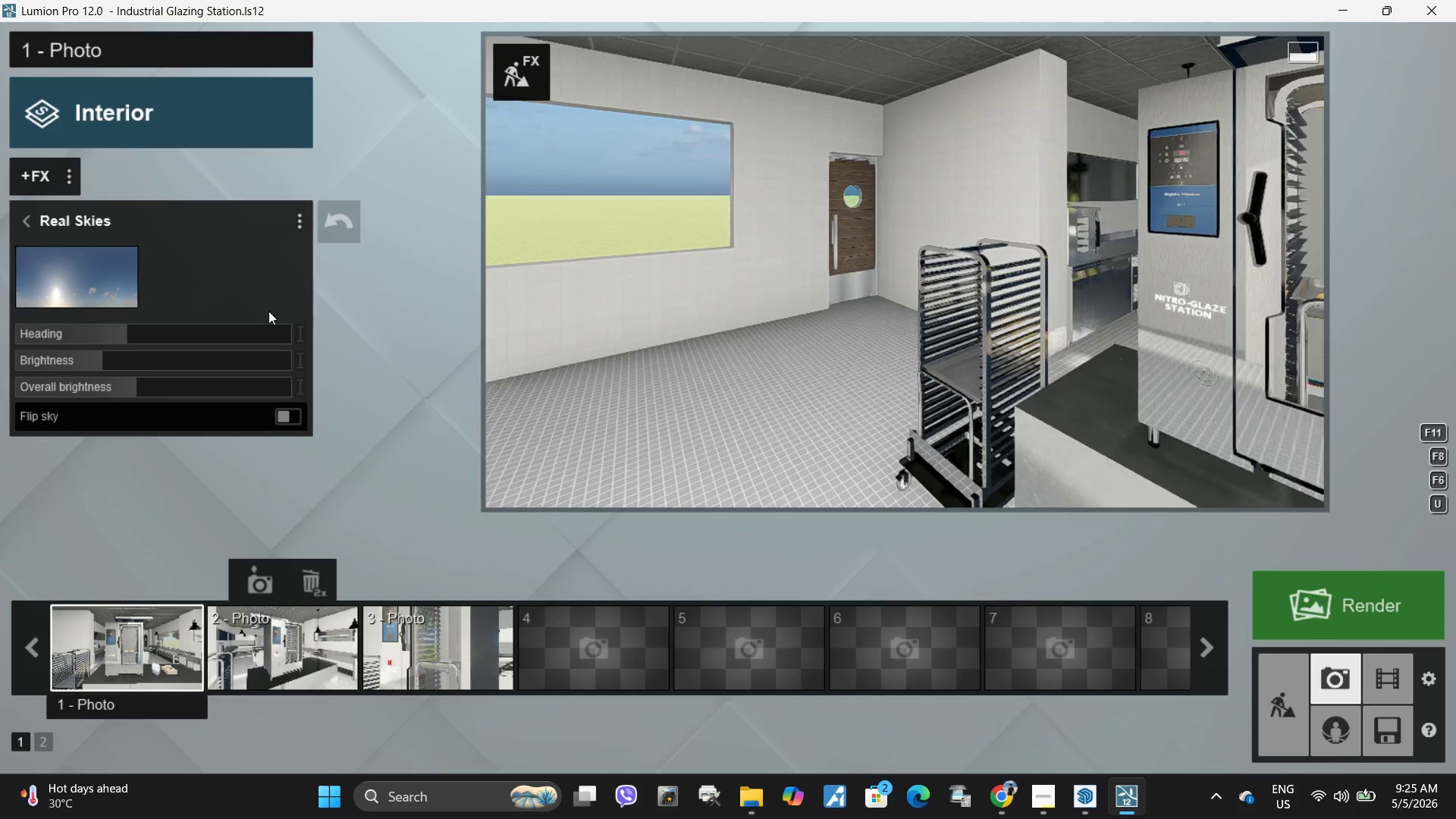 
left_click_drag(start_coordinate=[127, 337], to_coordinate=[149, 331])
 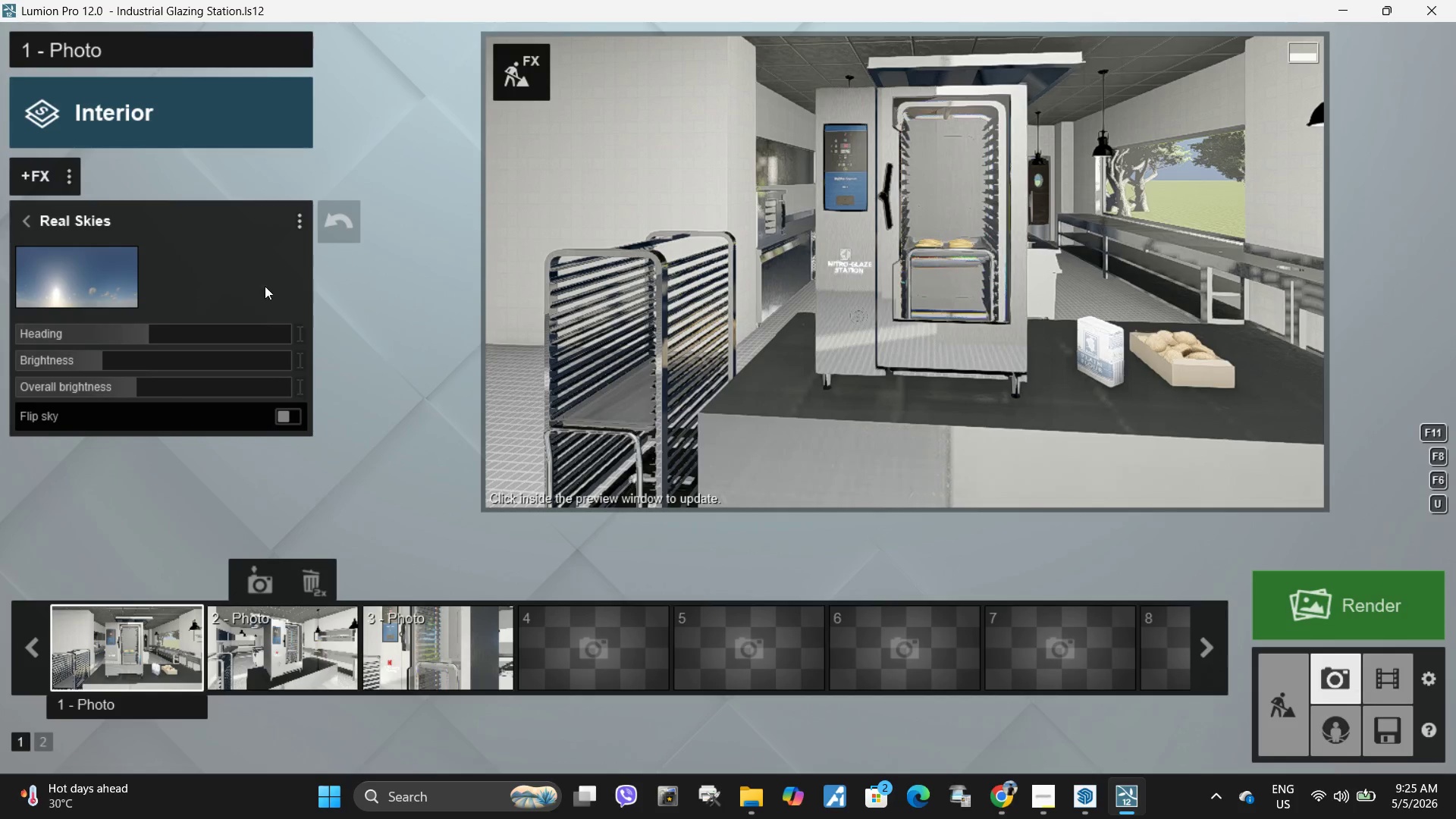 
left_click_drag(start_coordinate=[153, 332], to_coordinate=[146, 337])
 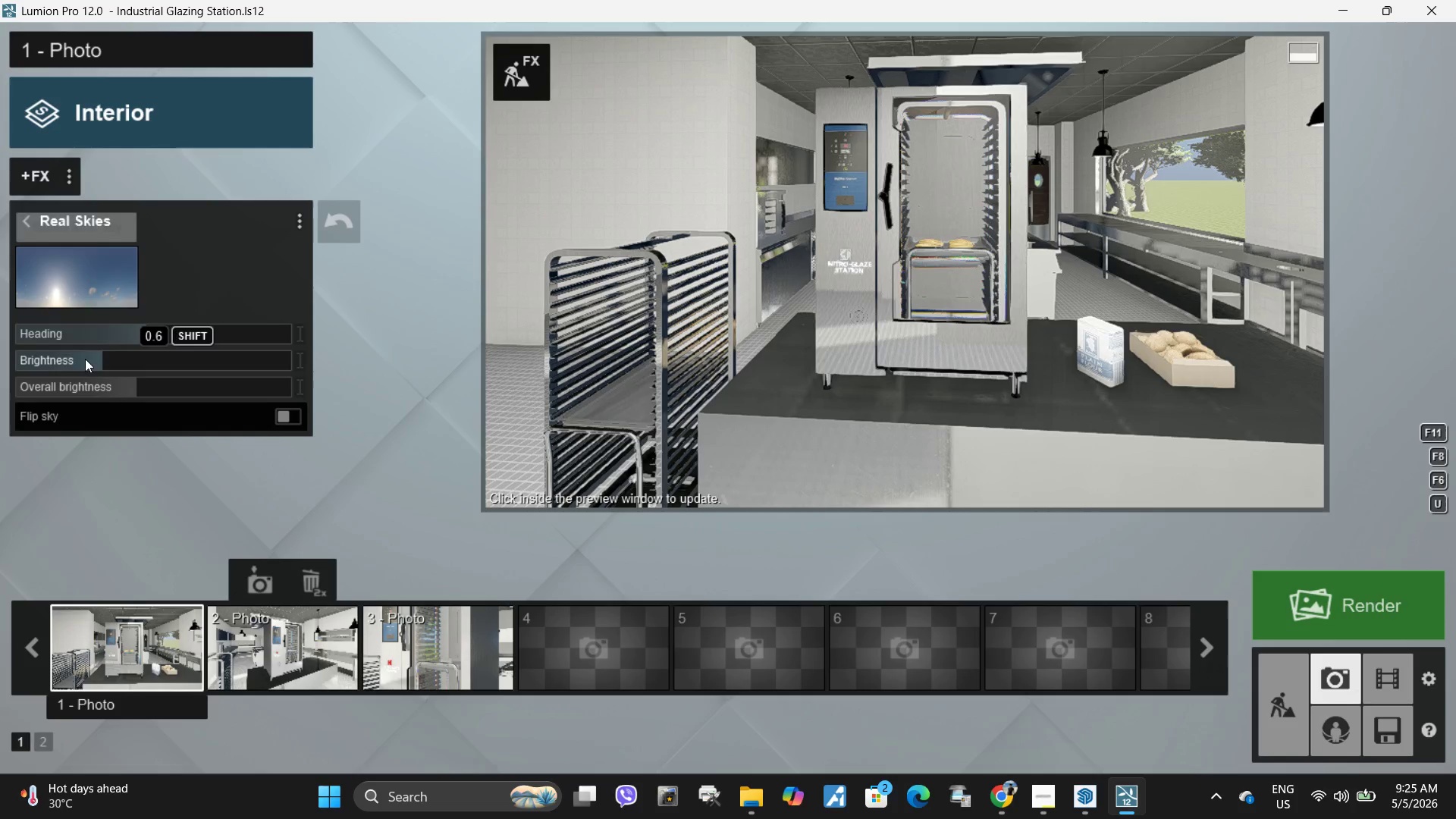 
left_click_drag(start_coordinate=[147, 337], to_coordinate=[127, 336])
 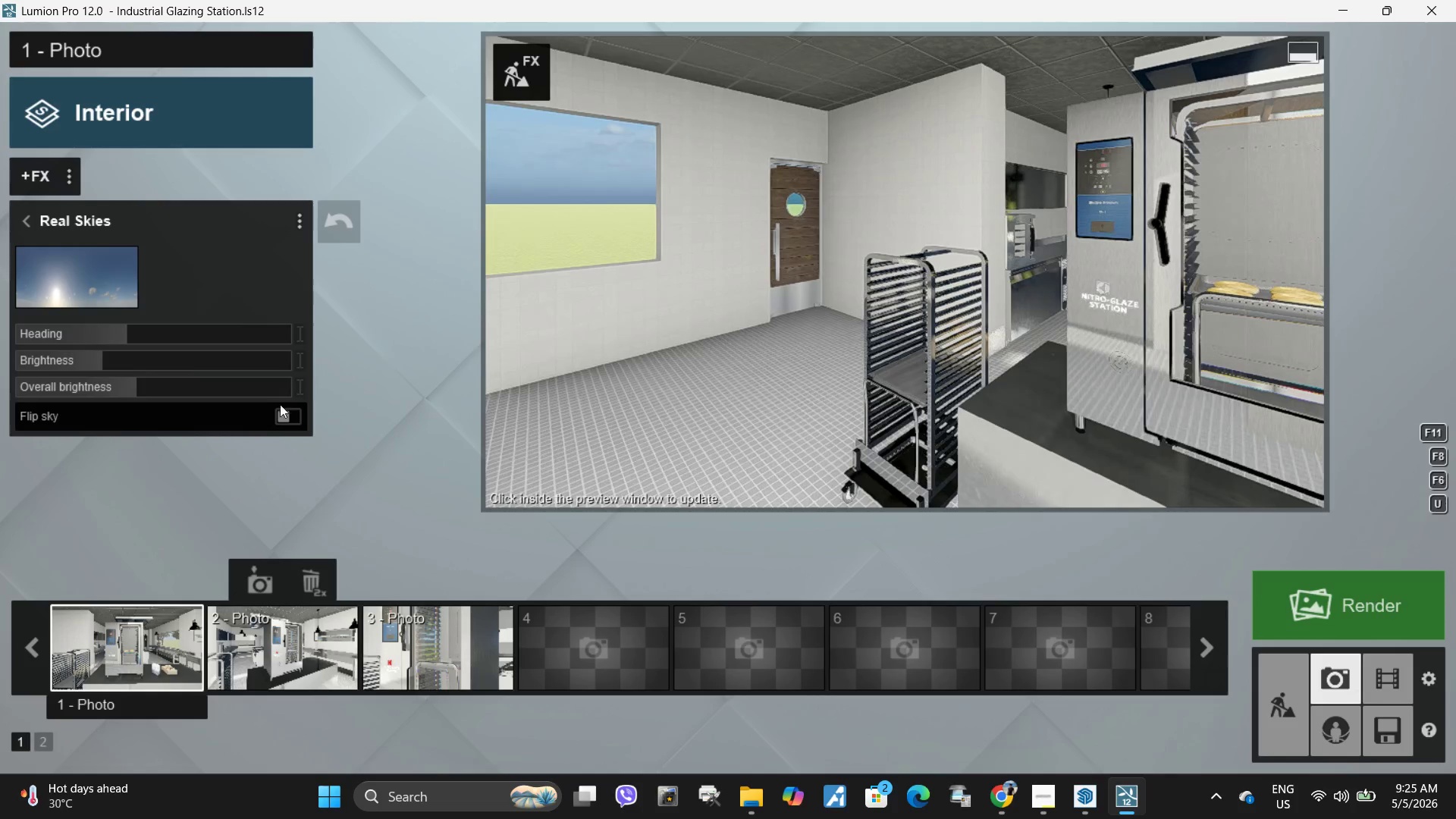 
left_click_drag(start_coordinate=[107, 360], to_coordinate=[111, 359])
 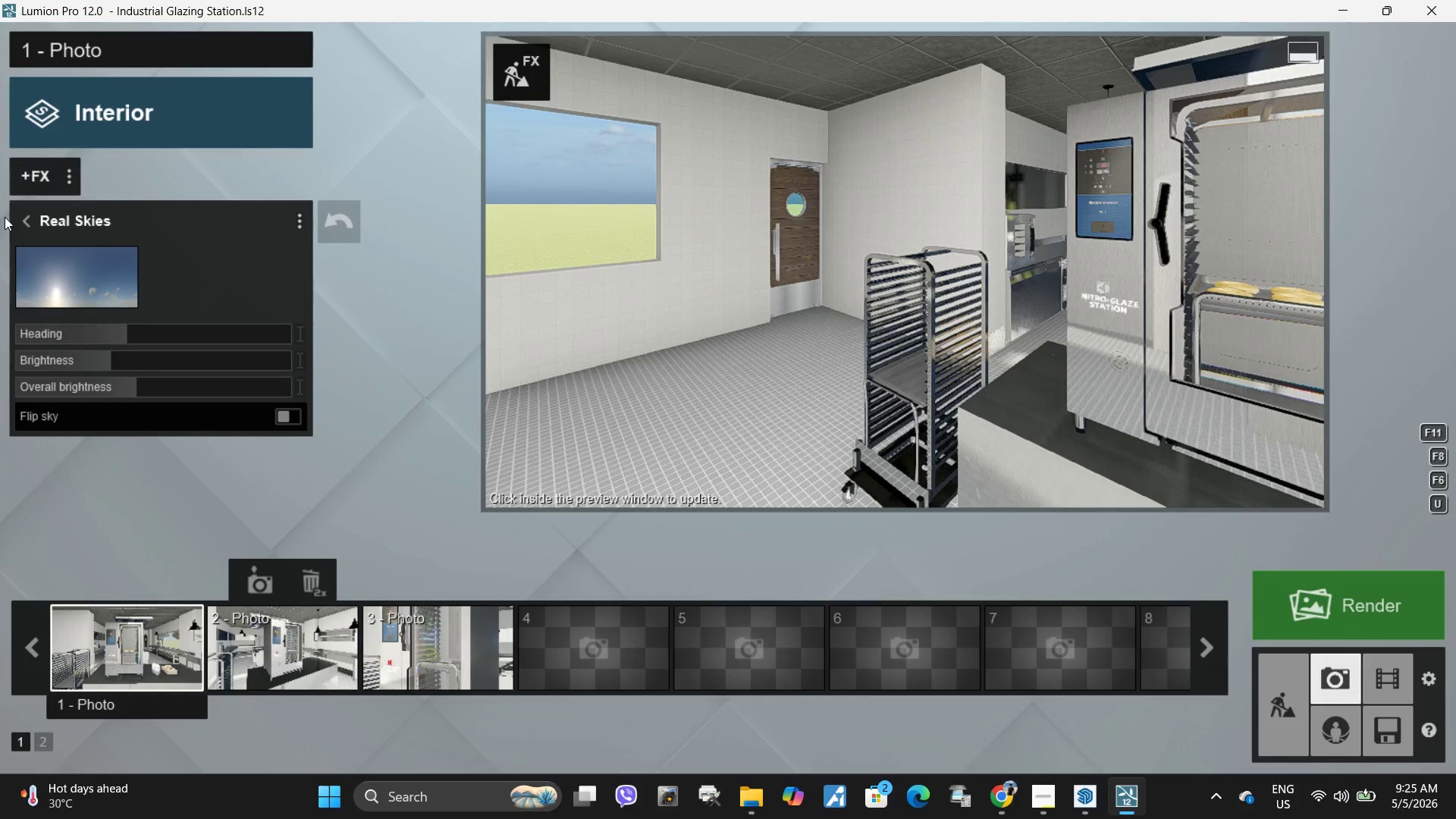 
left_click([41, 224])
 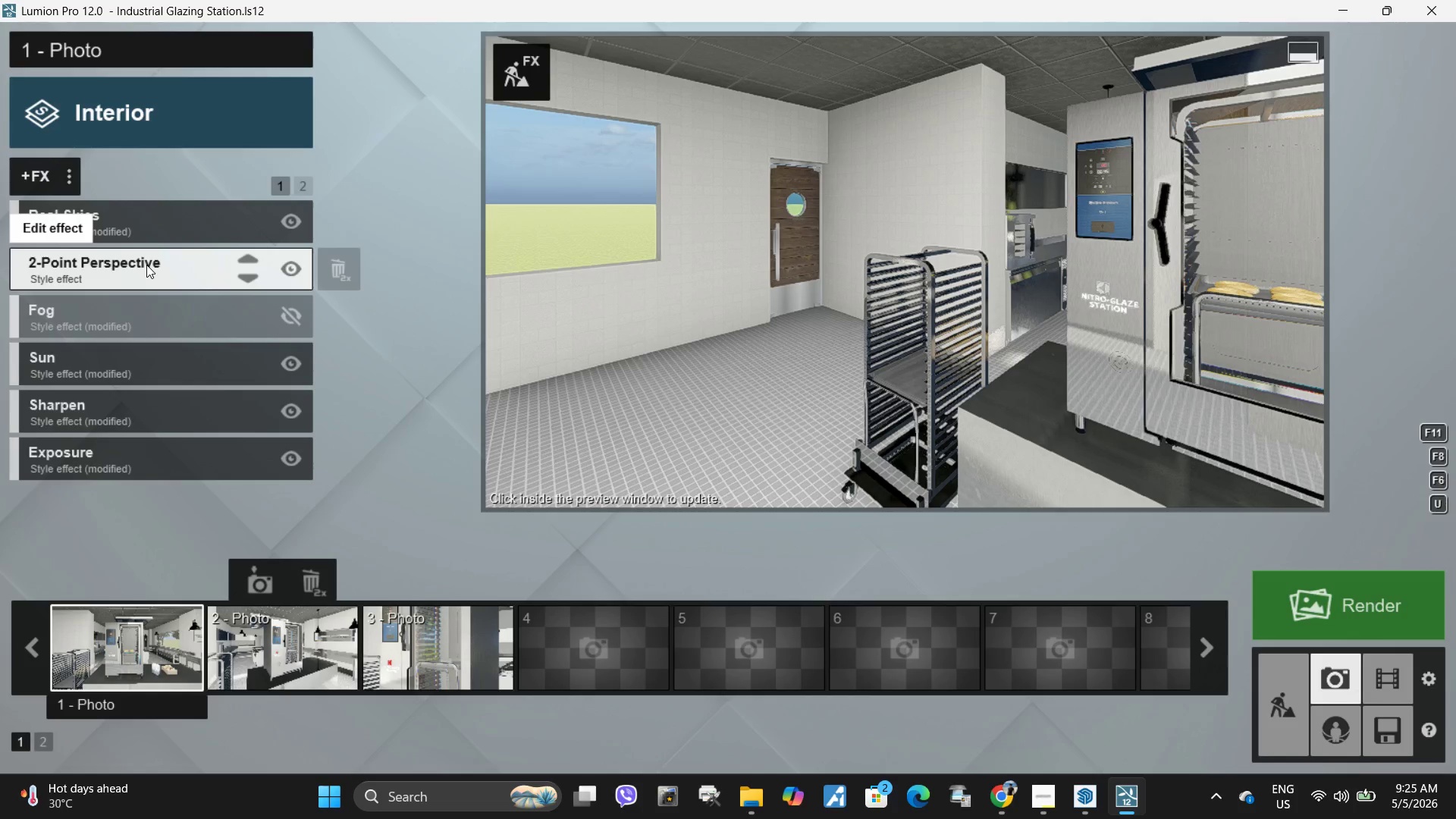 
wait(5.61)
 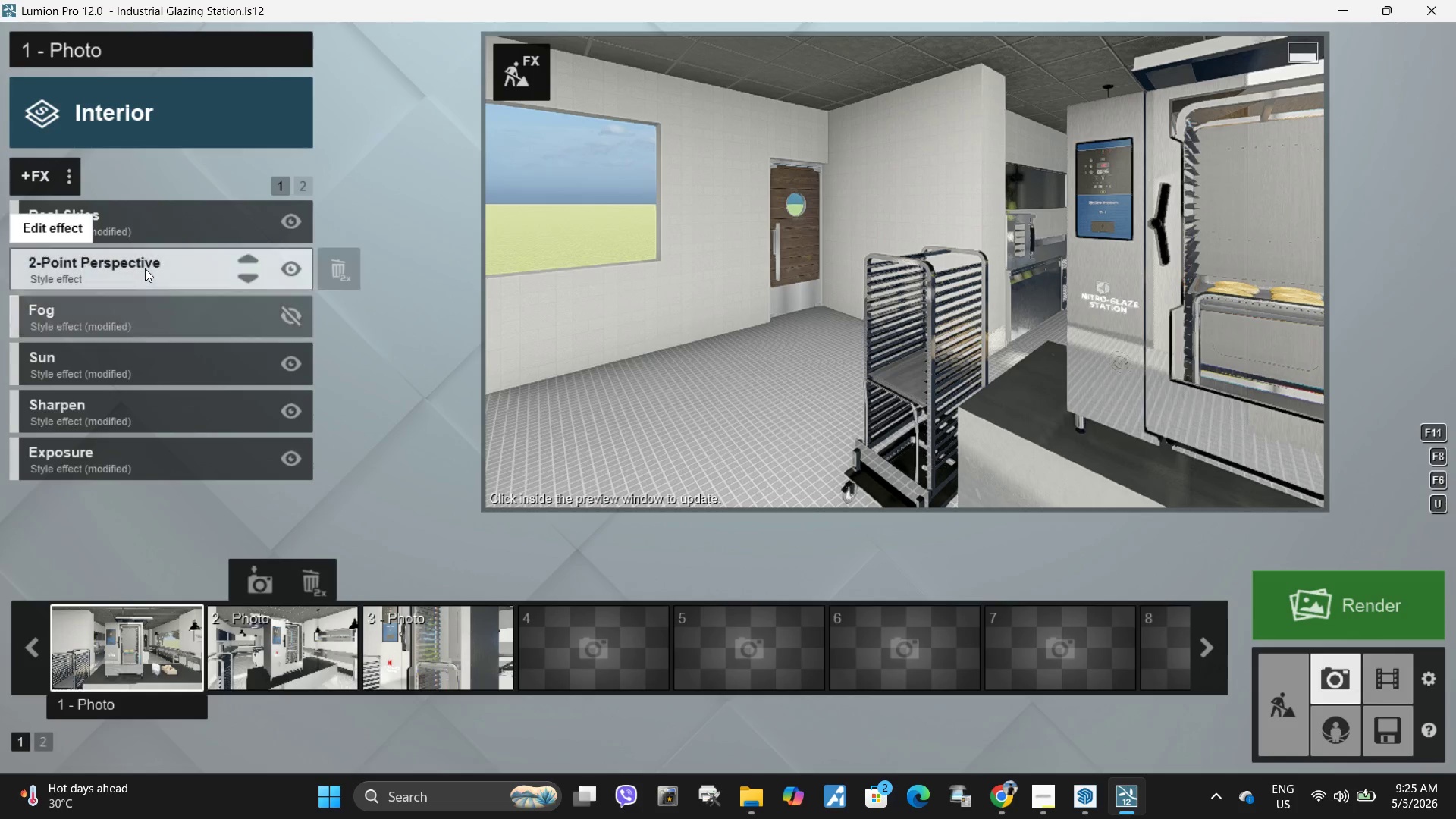 
mouse_move([173, 344])
 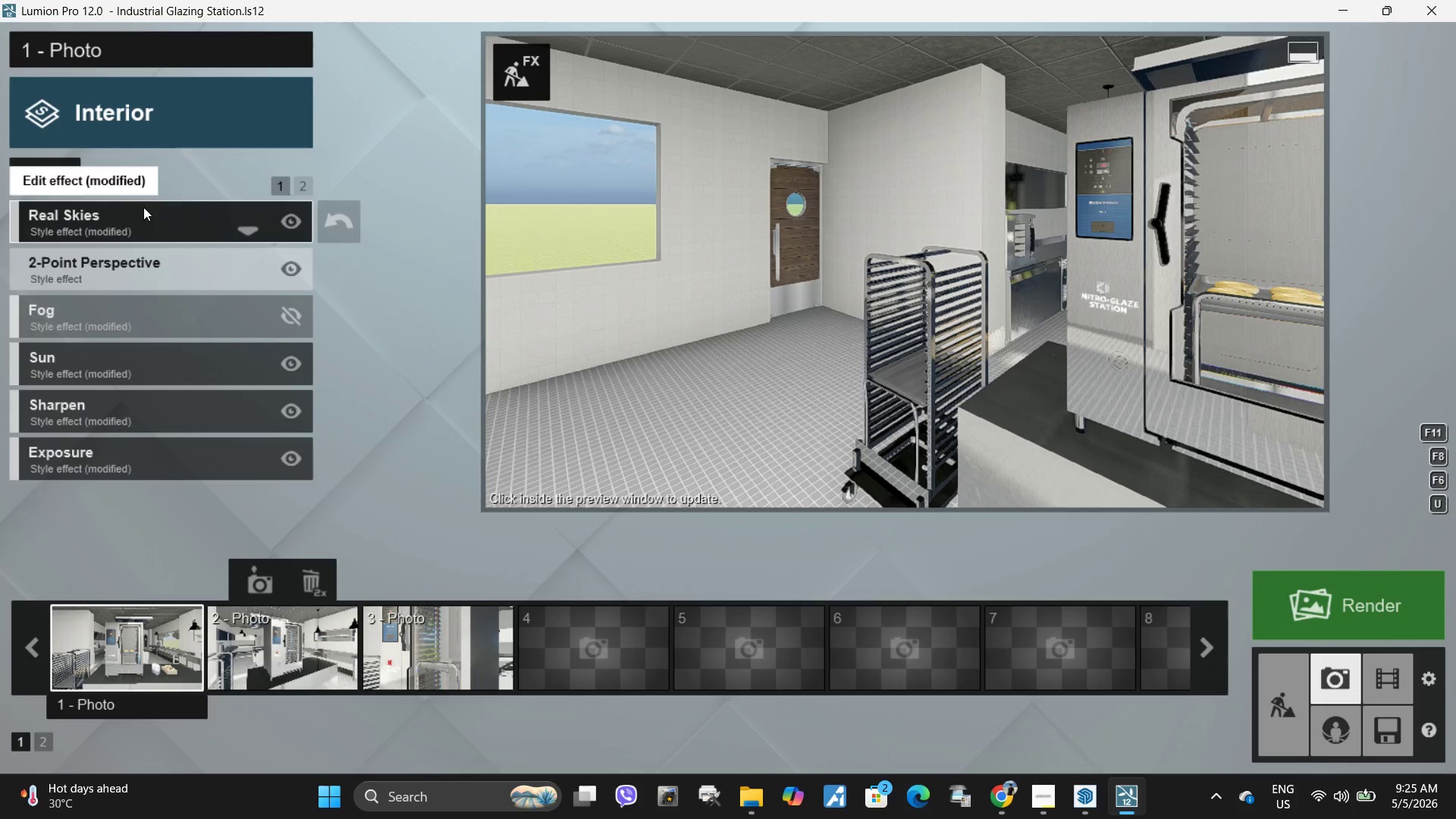 
left_click([249, 228])
 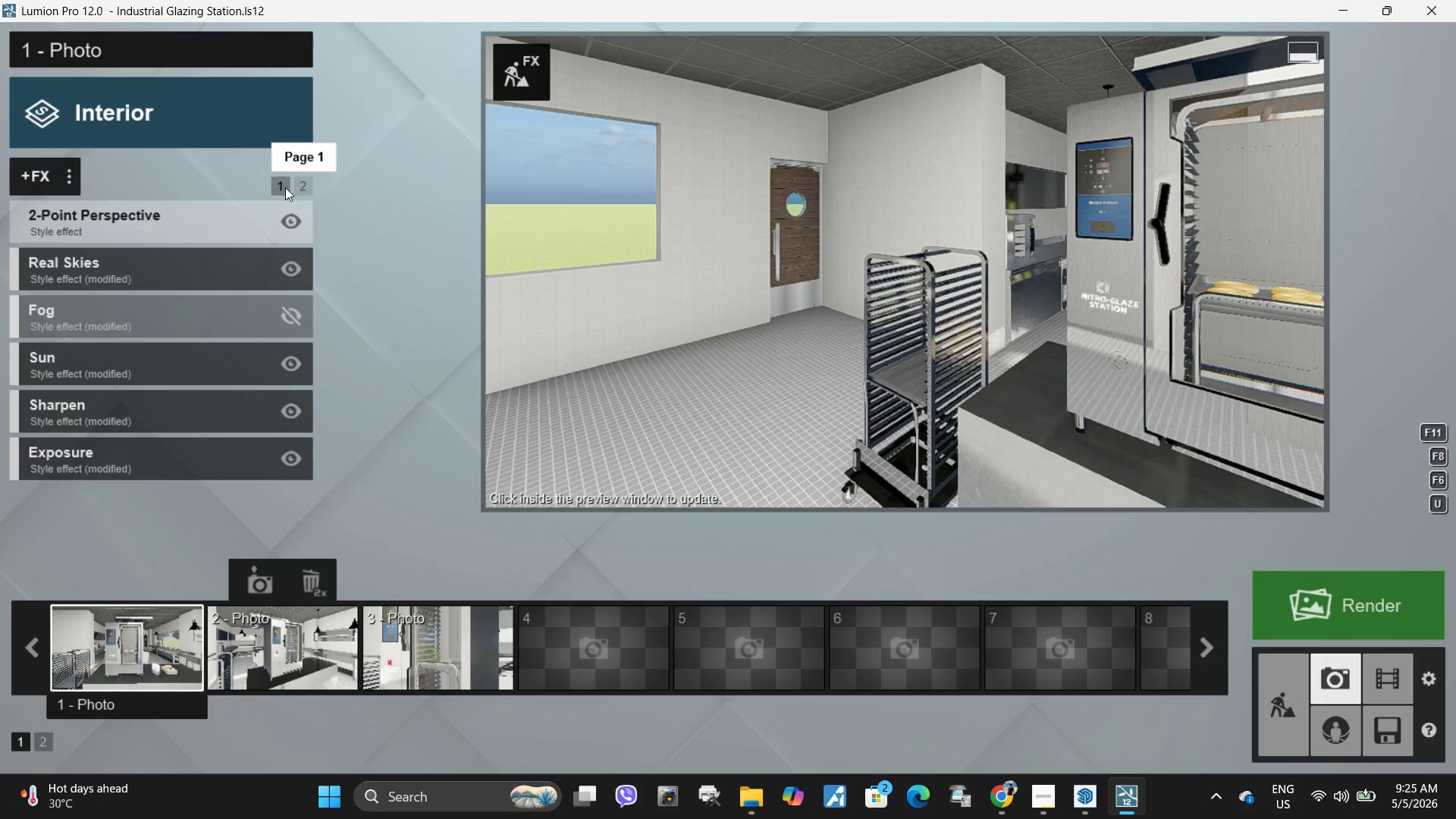 
left_click([309, 180])
 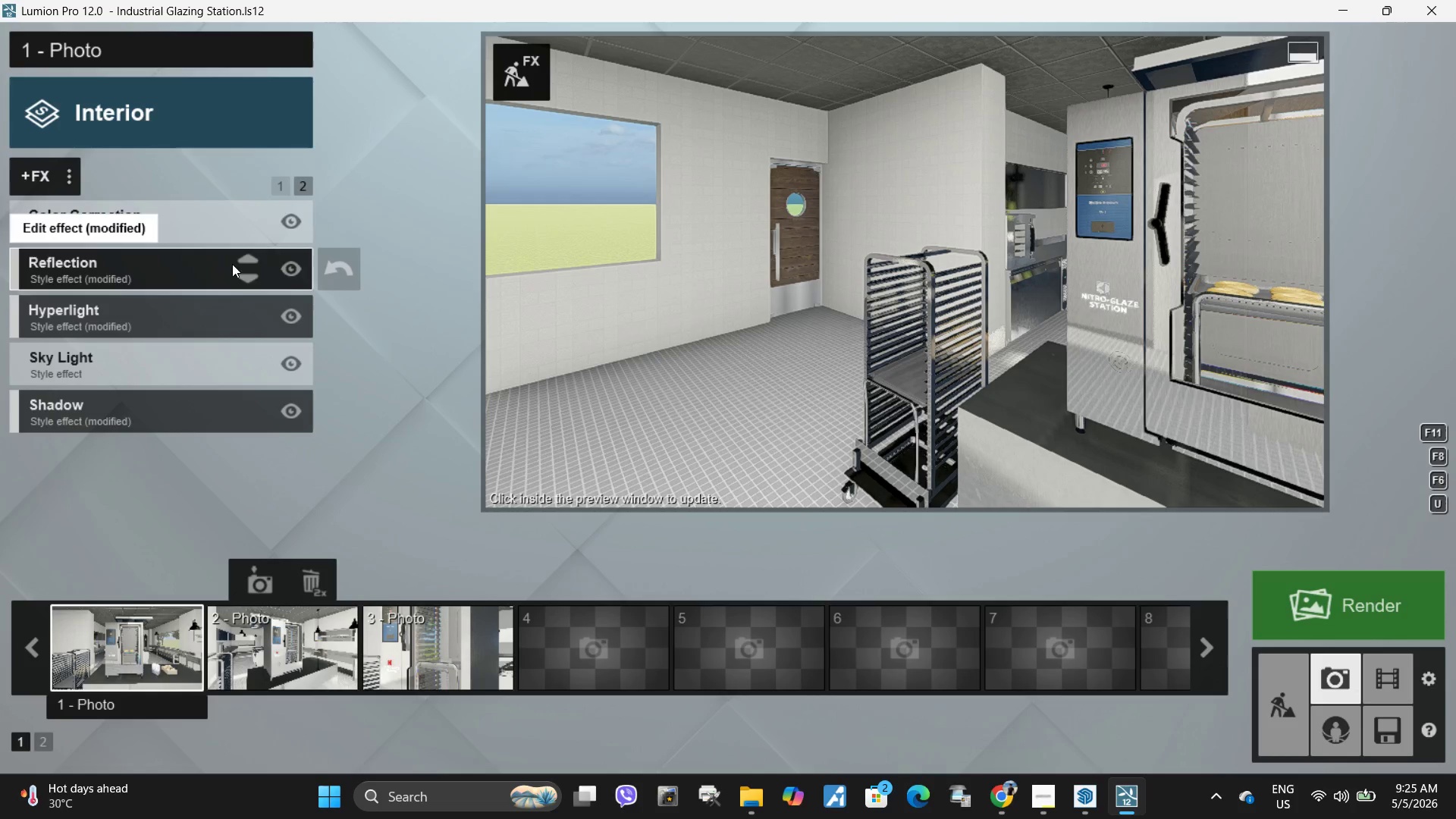 
left_click([188, 253])
 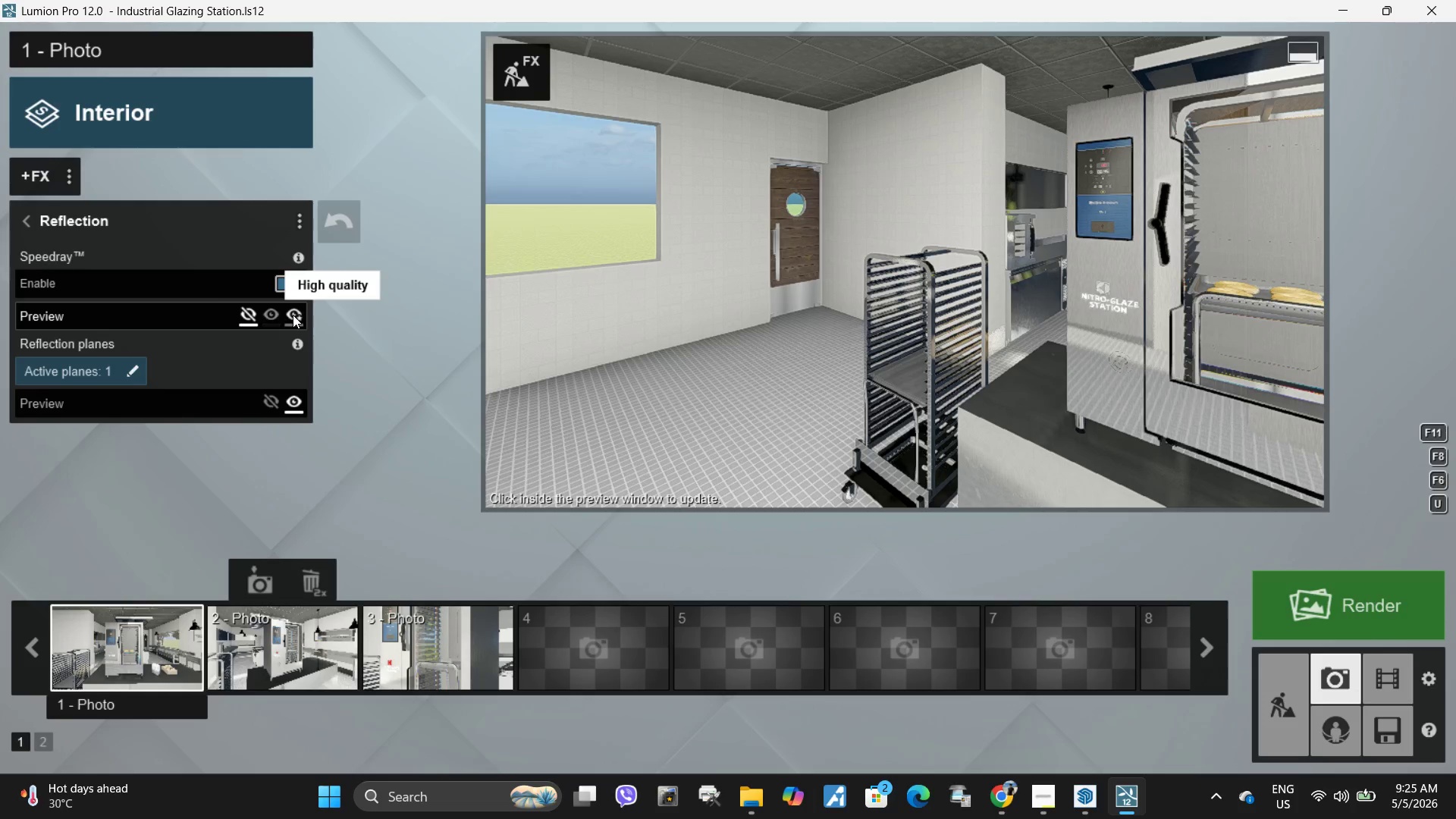 
left_click([293, 315])
 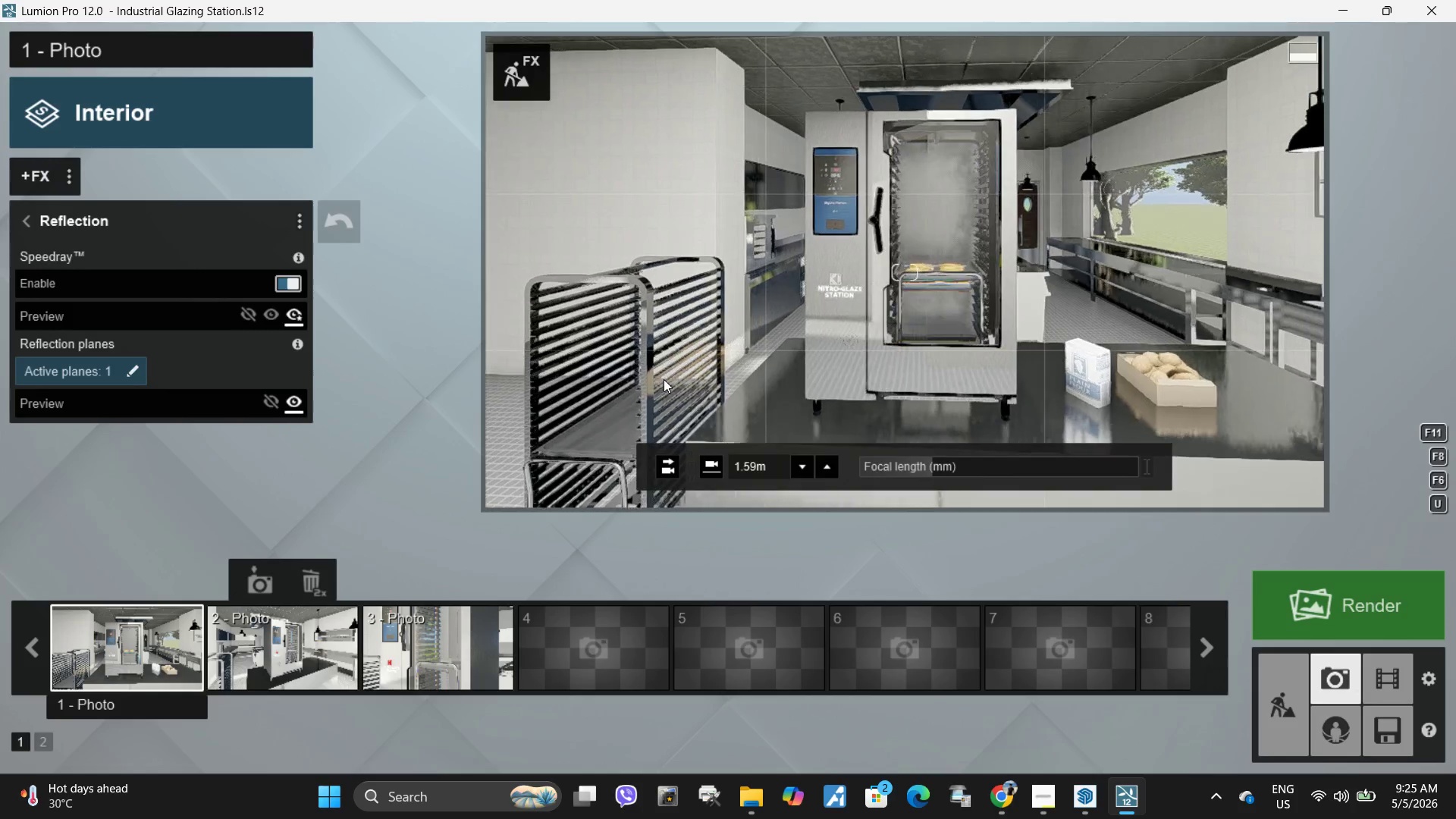 
left_click([726, 344])
 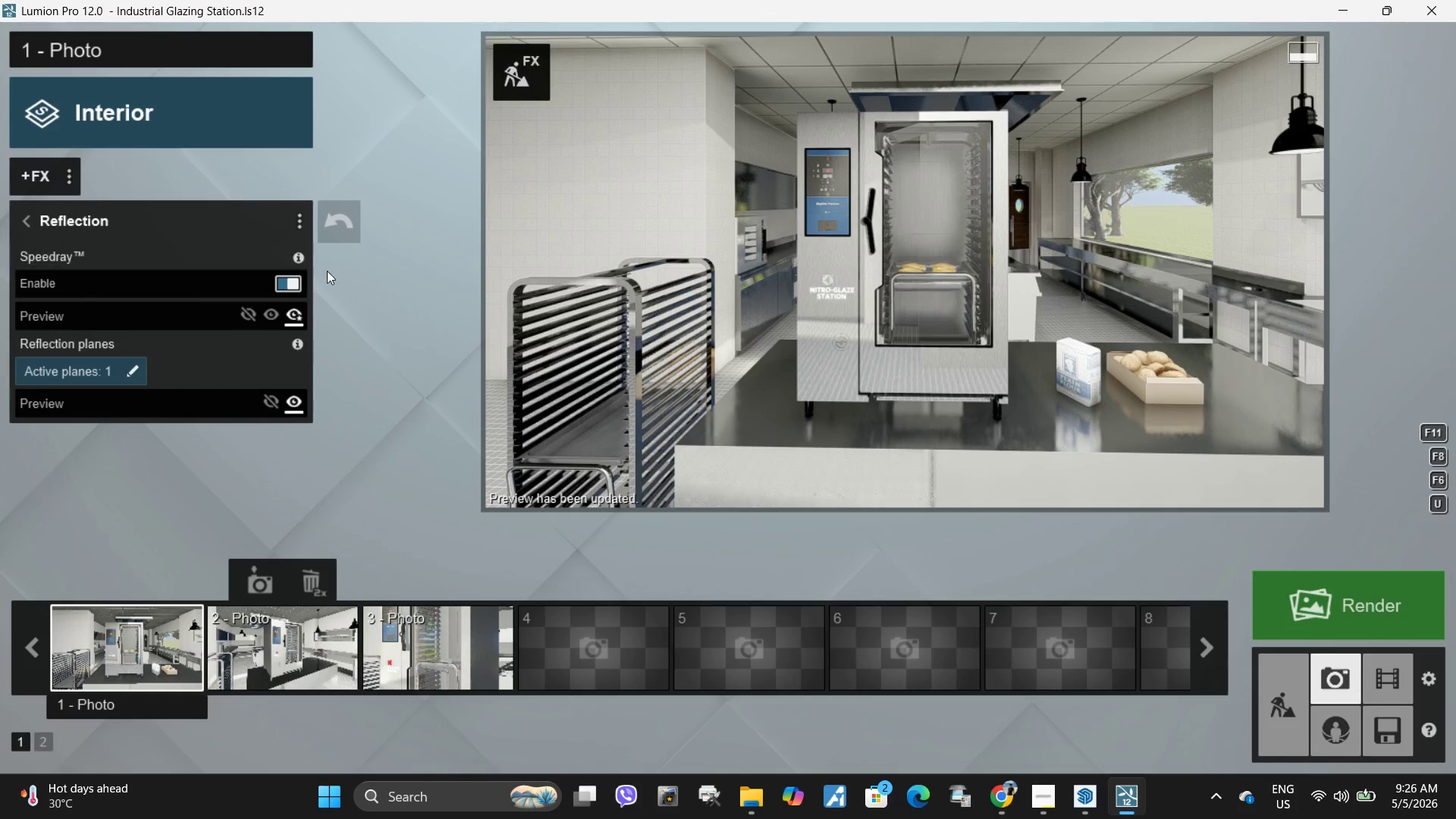 
wait(5.93)
 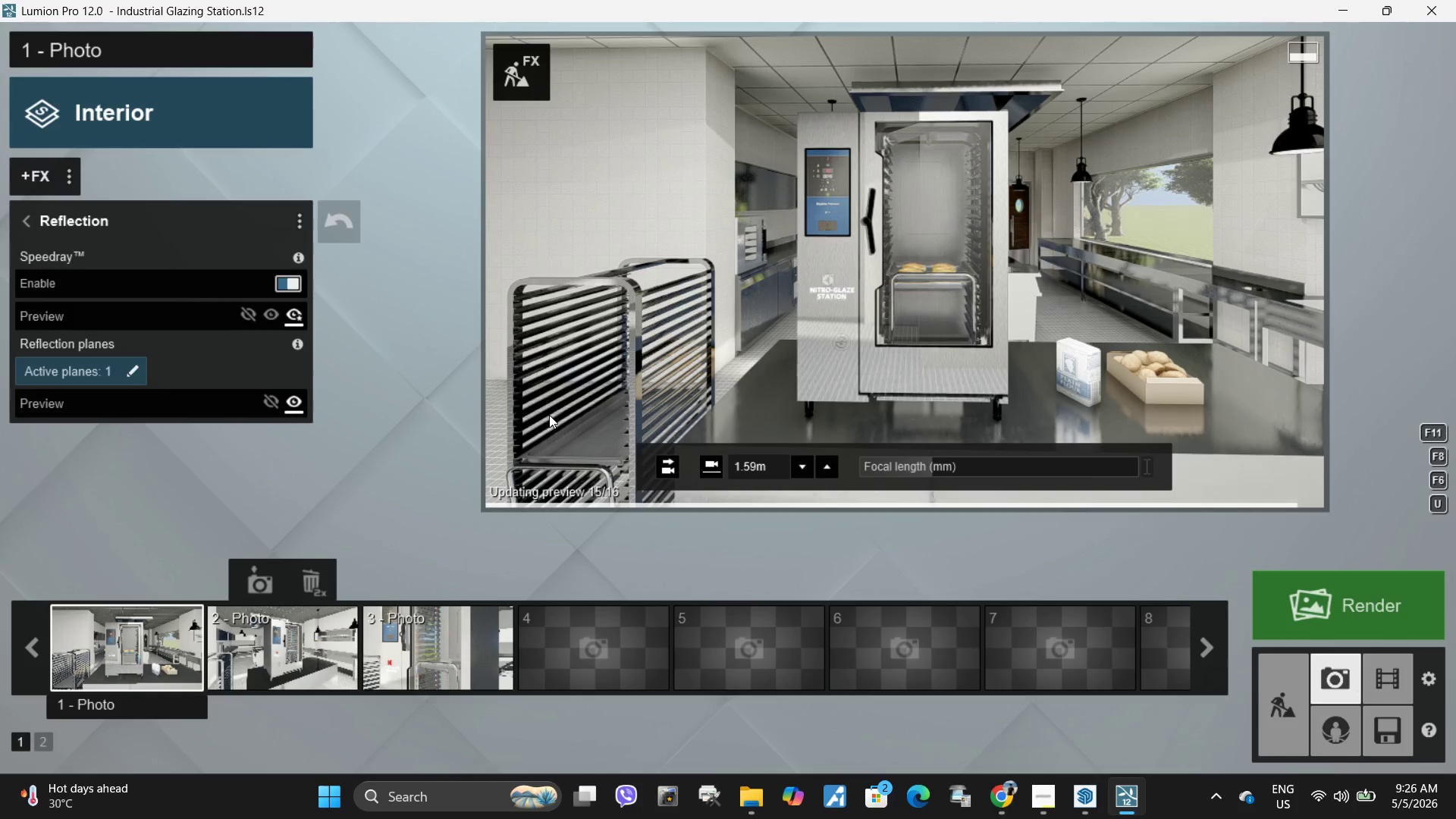 
mouse_move([136, 274])
 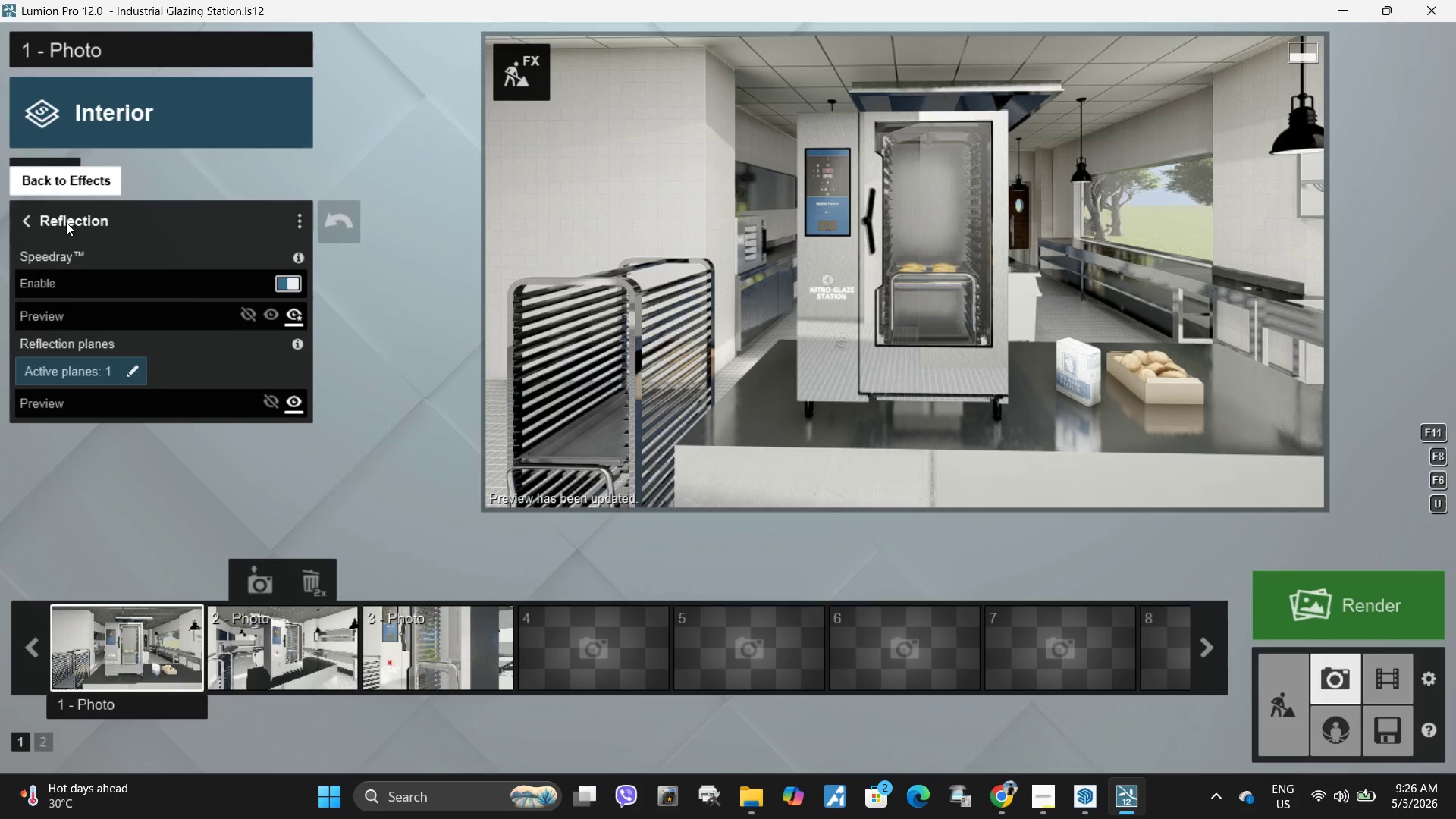 
left_click([30, 221])
 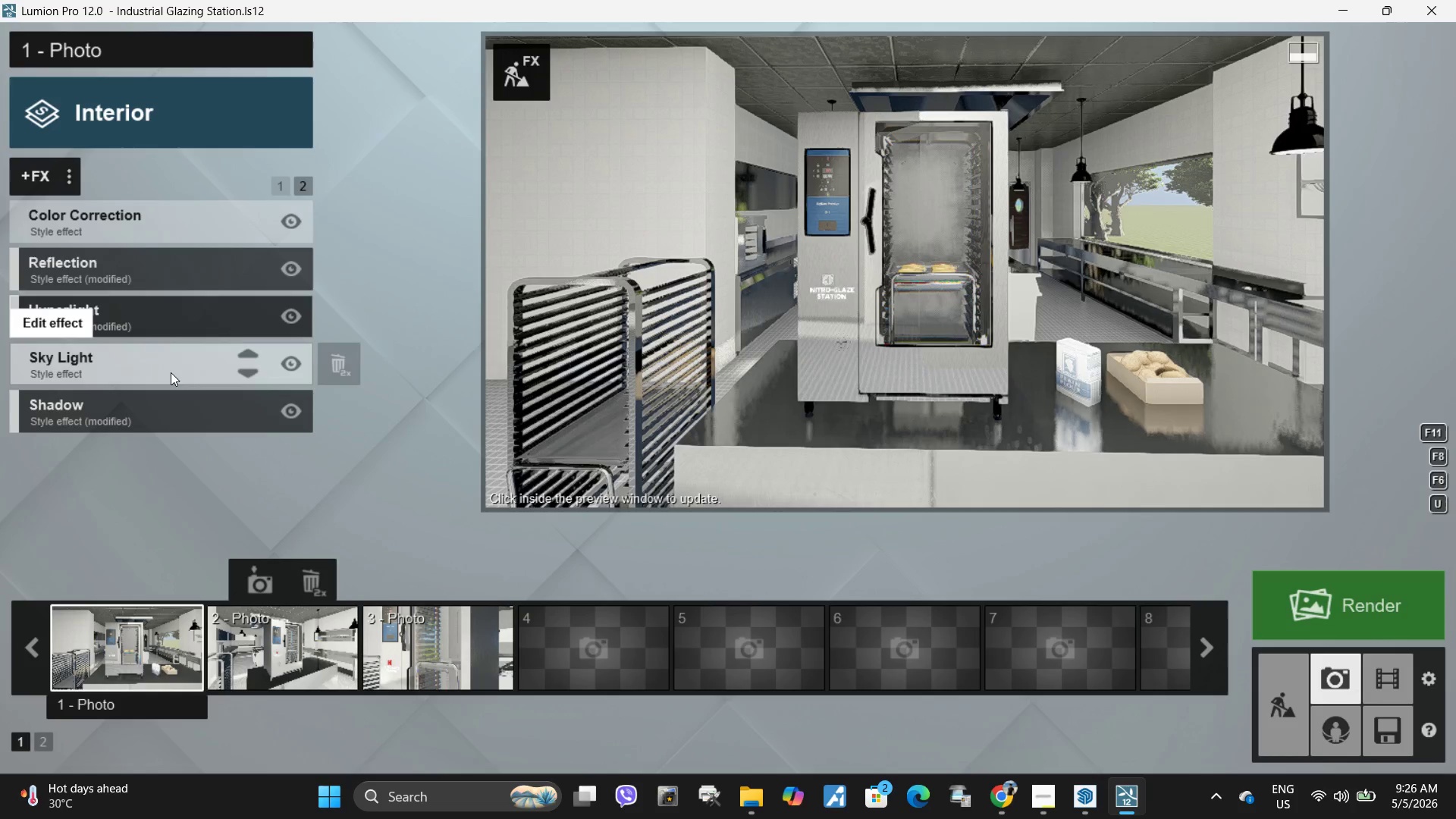 
left_click([152, 420])
 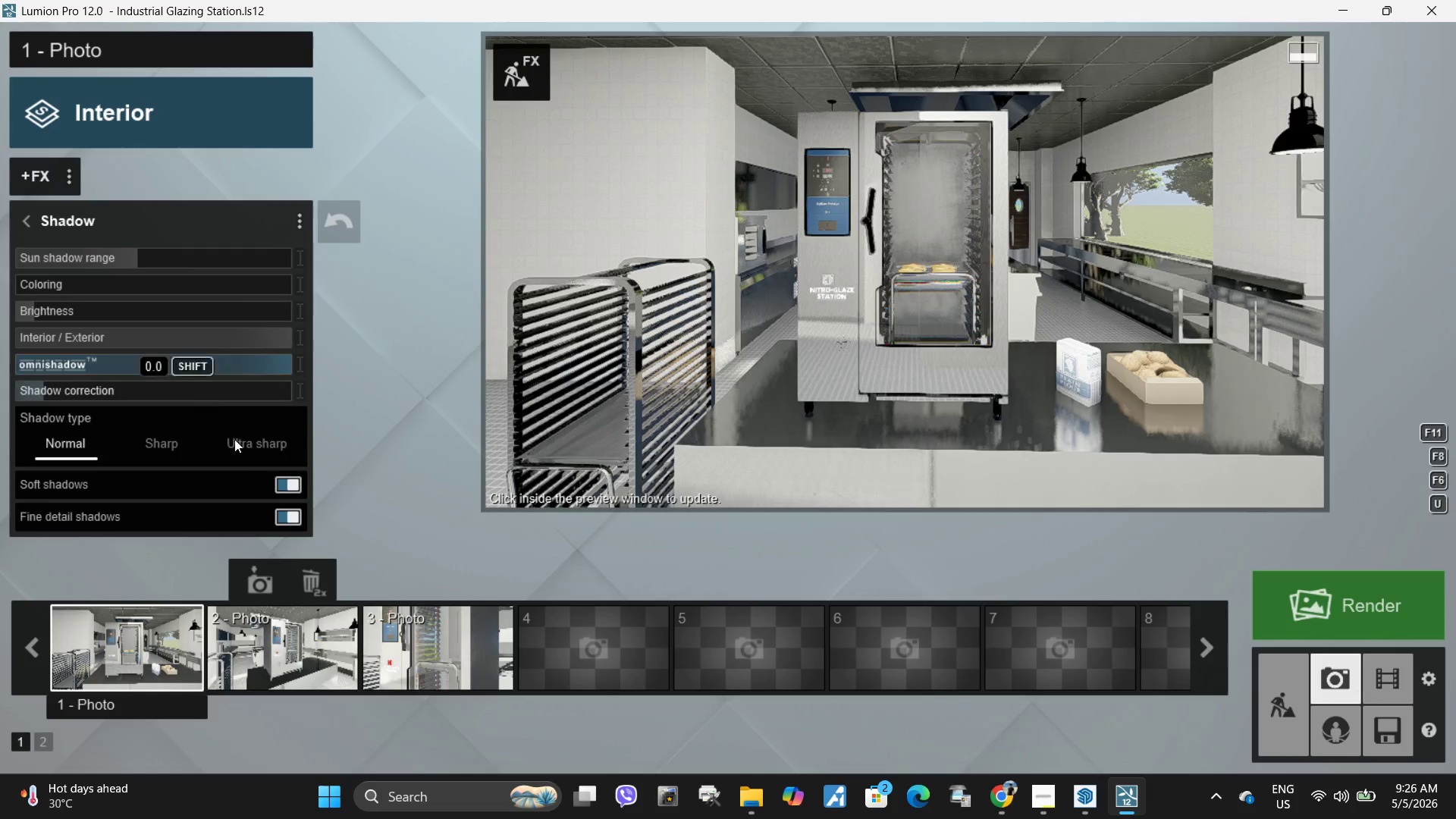 
left_click([243, 441])
 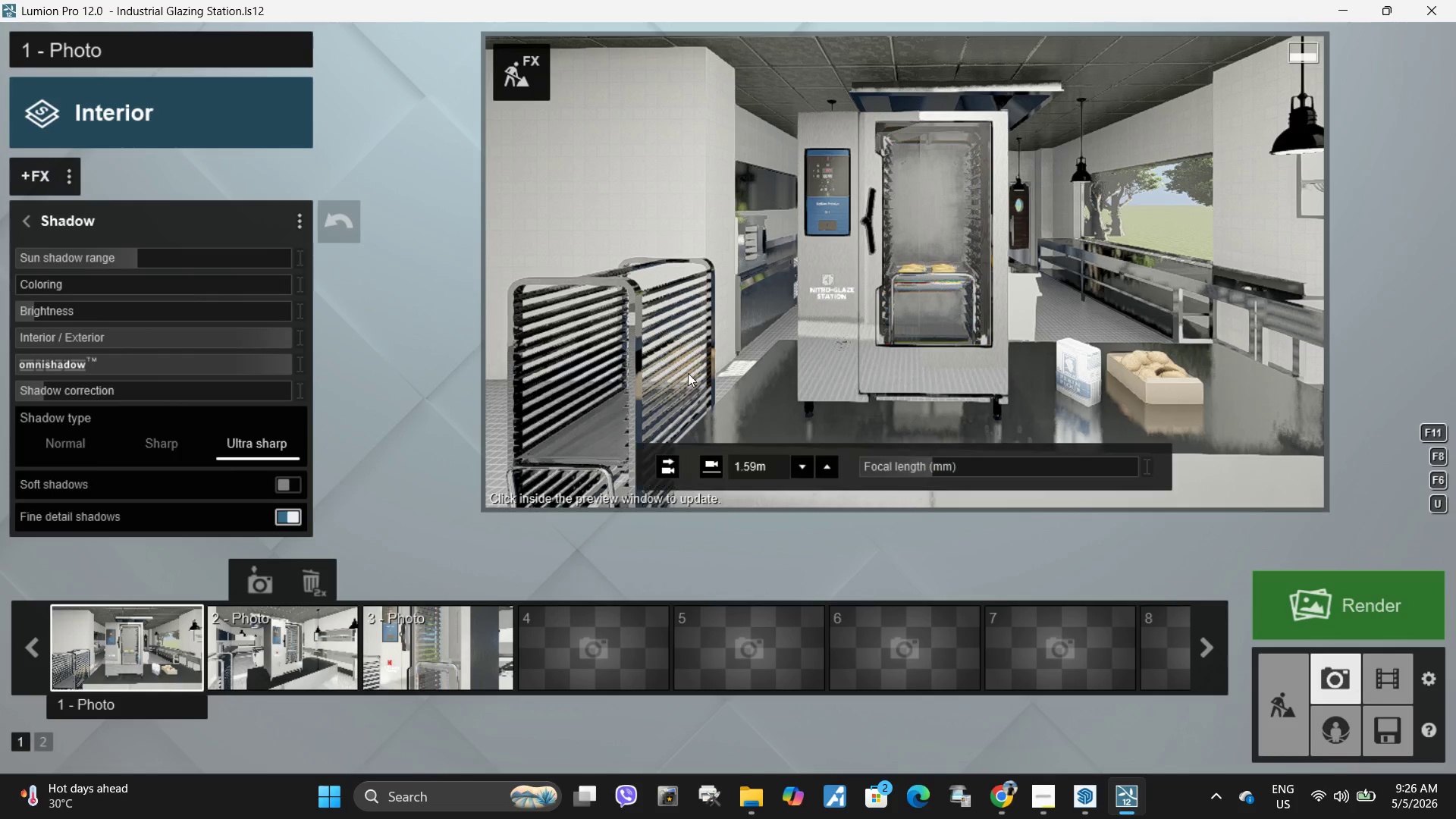 
left_click([683, 360])
 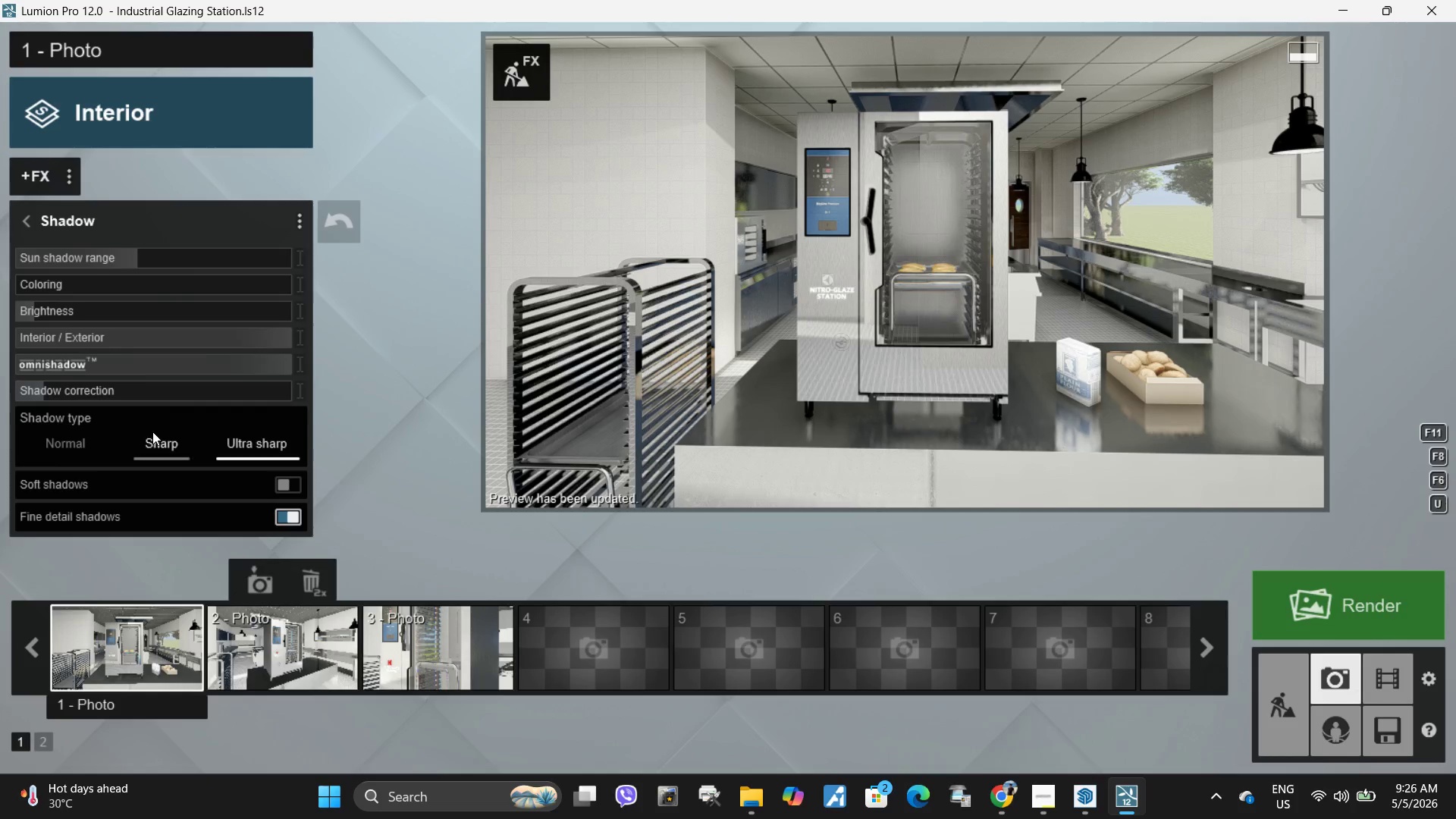 
wait(5.08)
 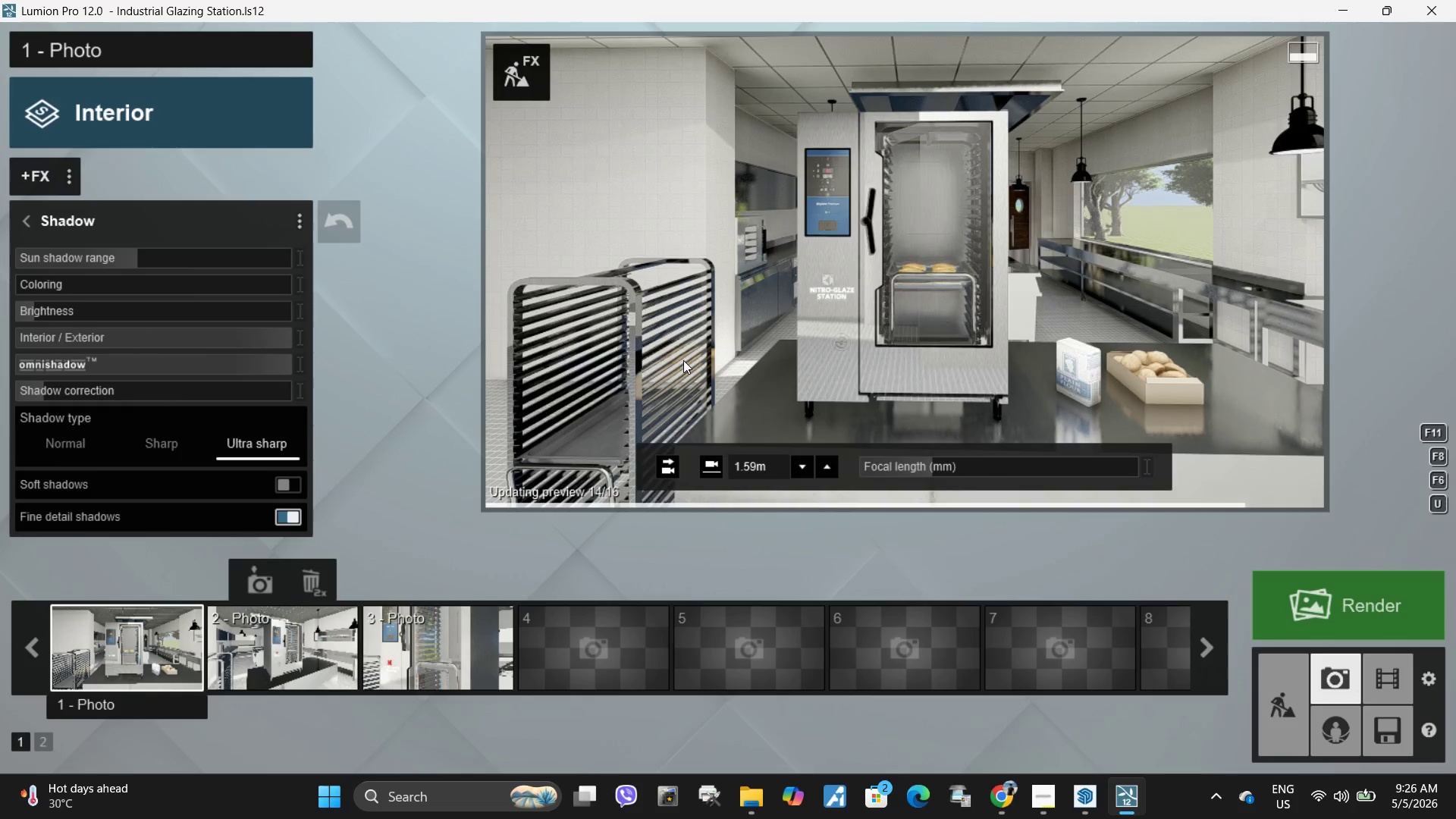 
left_click_drag(start_coordinate=[80, 309], to_coordinate=[158, 325])
 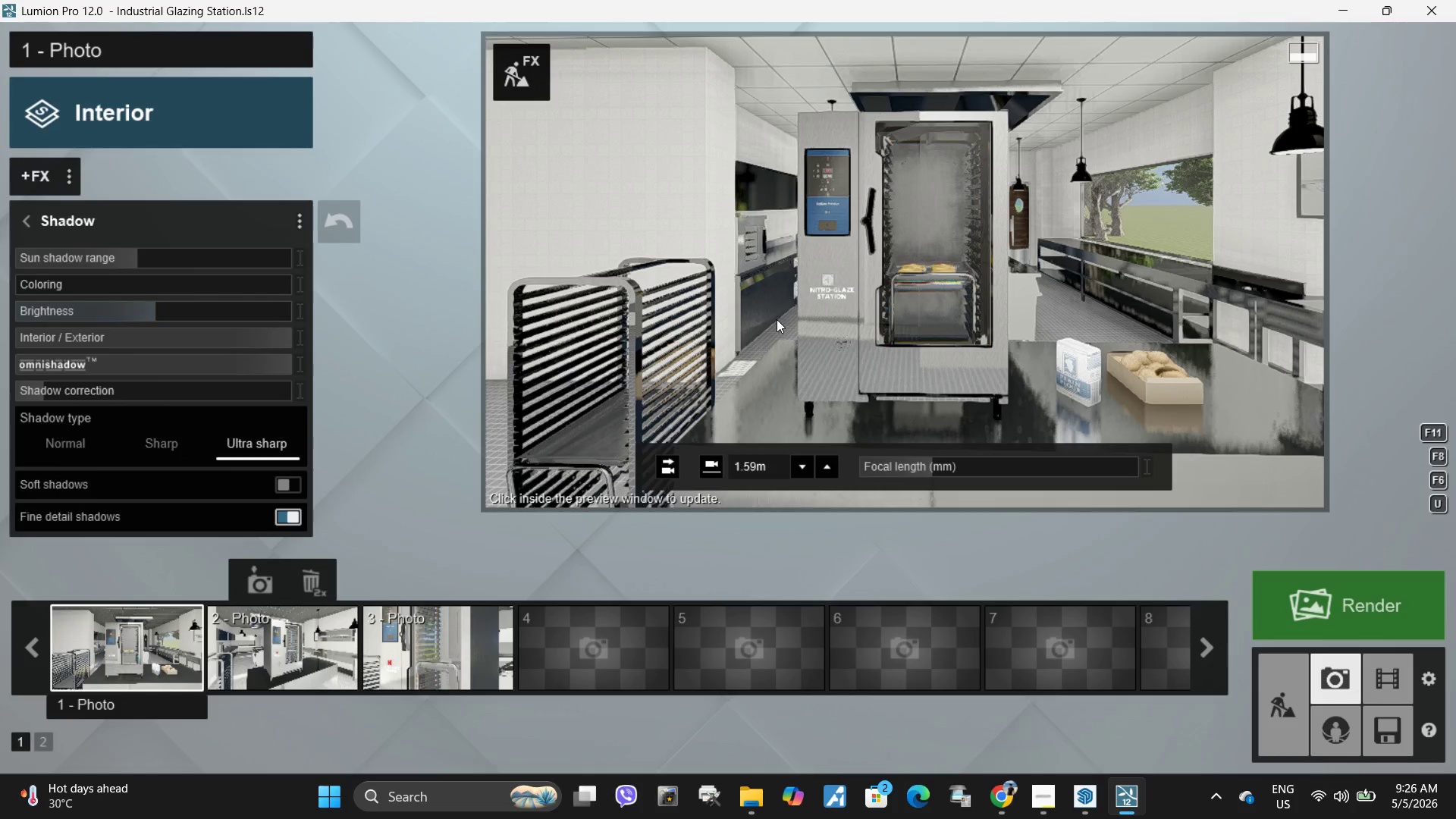 
left_click([777, 319])
 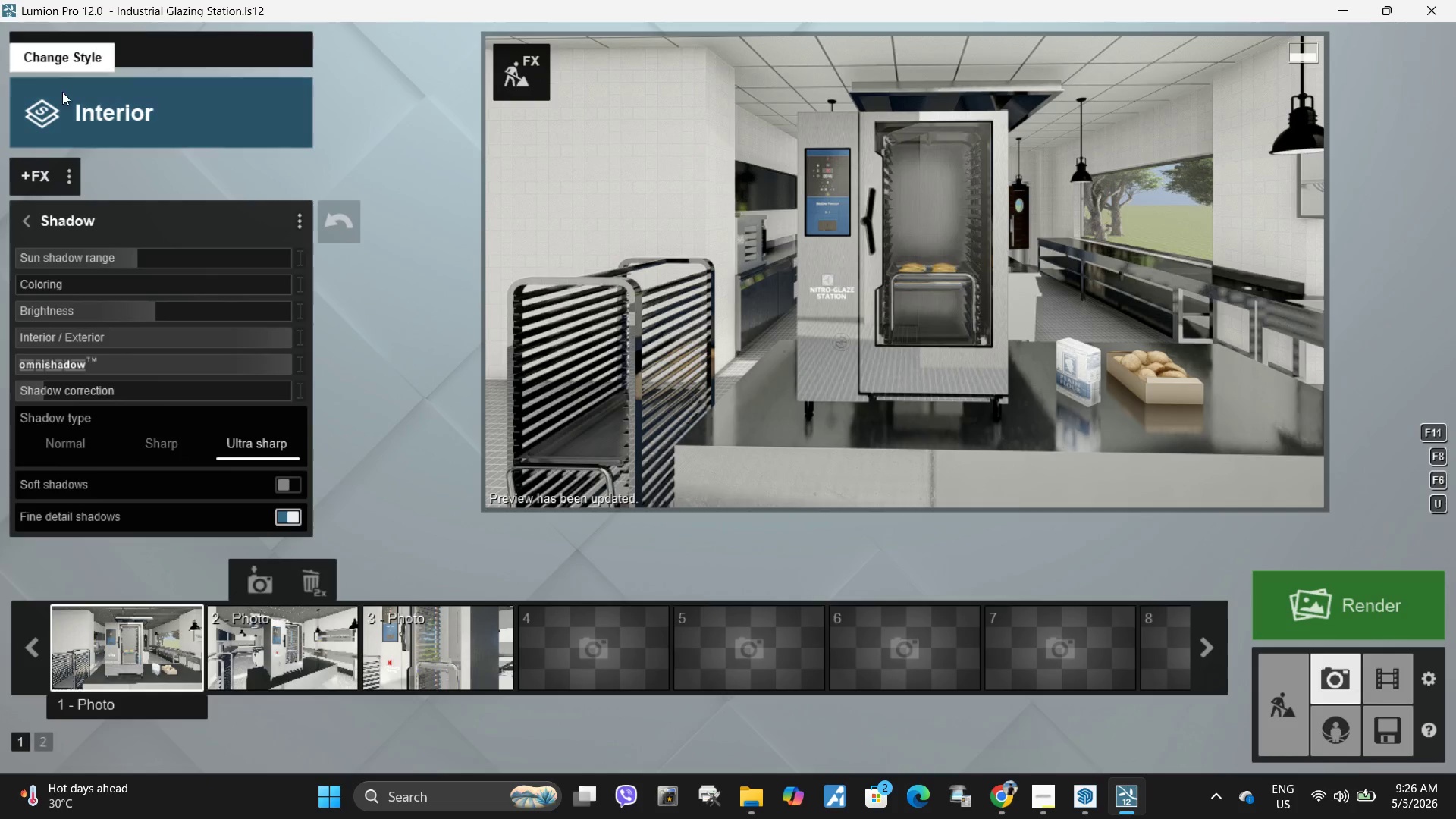 
left_click_drag(start_coordinate=[108, 309], to_coordinate=[12, 313])
 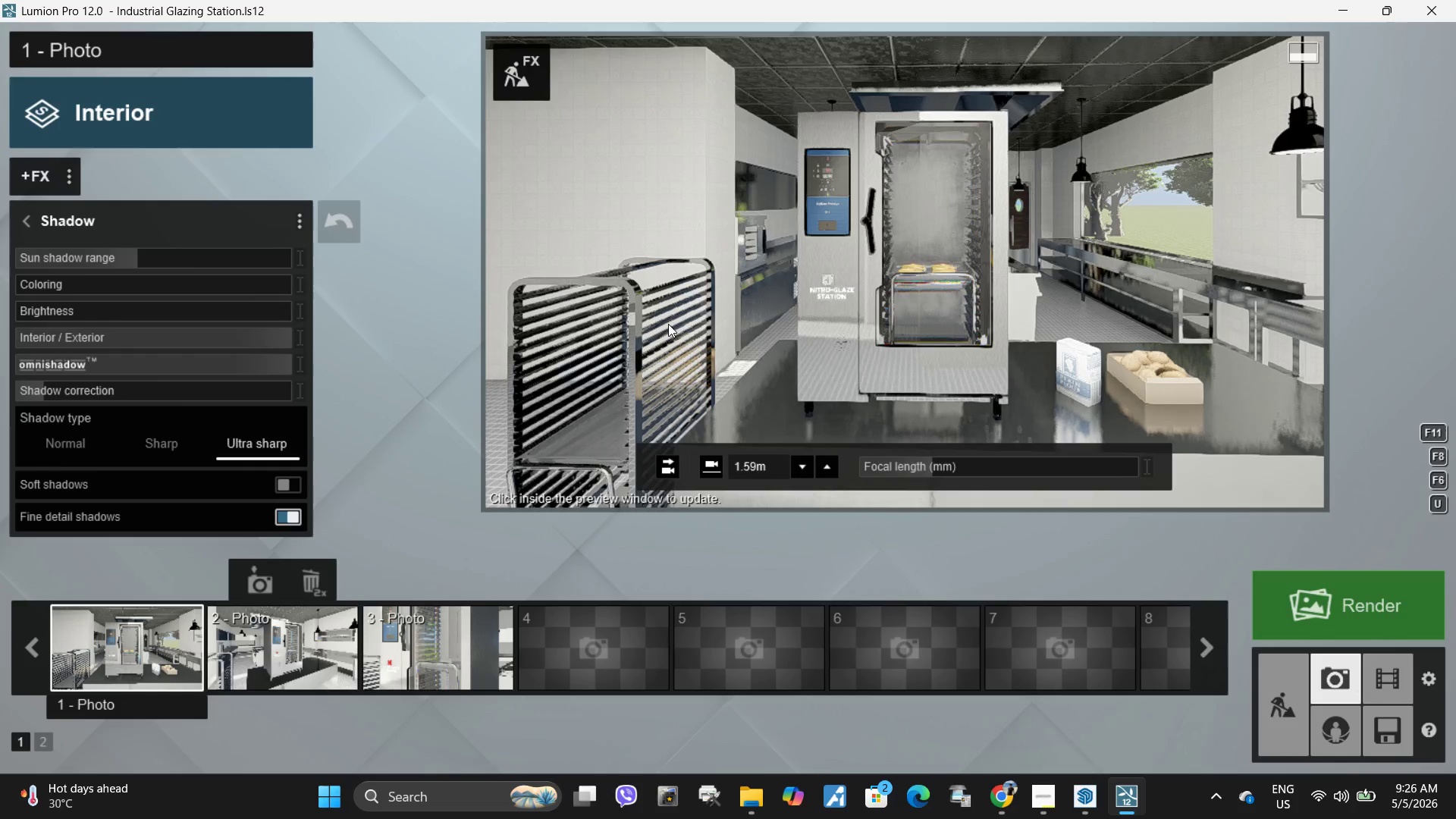 
left_click([675, 332])
 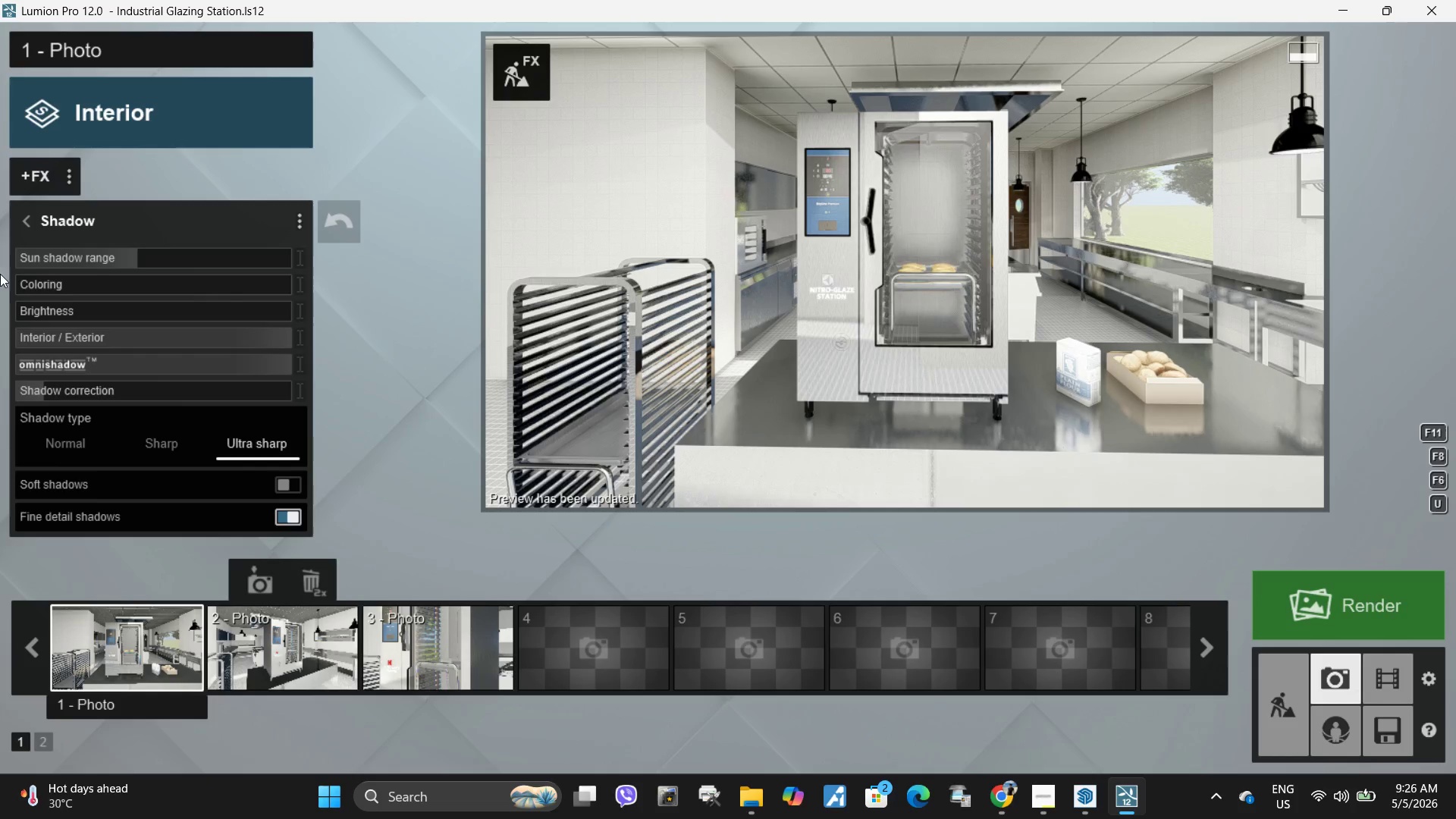 
left_click_drag(start_coordinate=[33, 311], to_coordinate=[102, 313])
 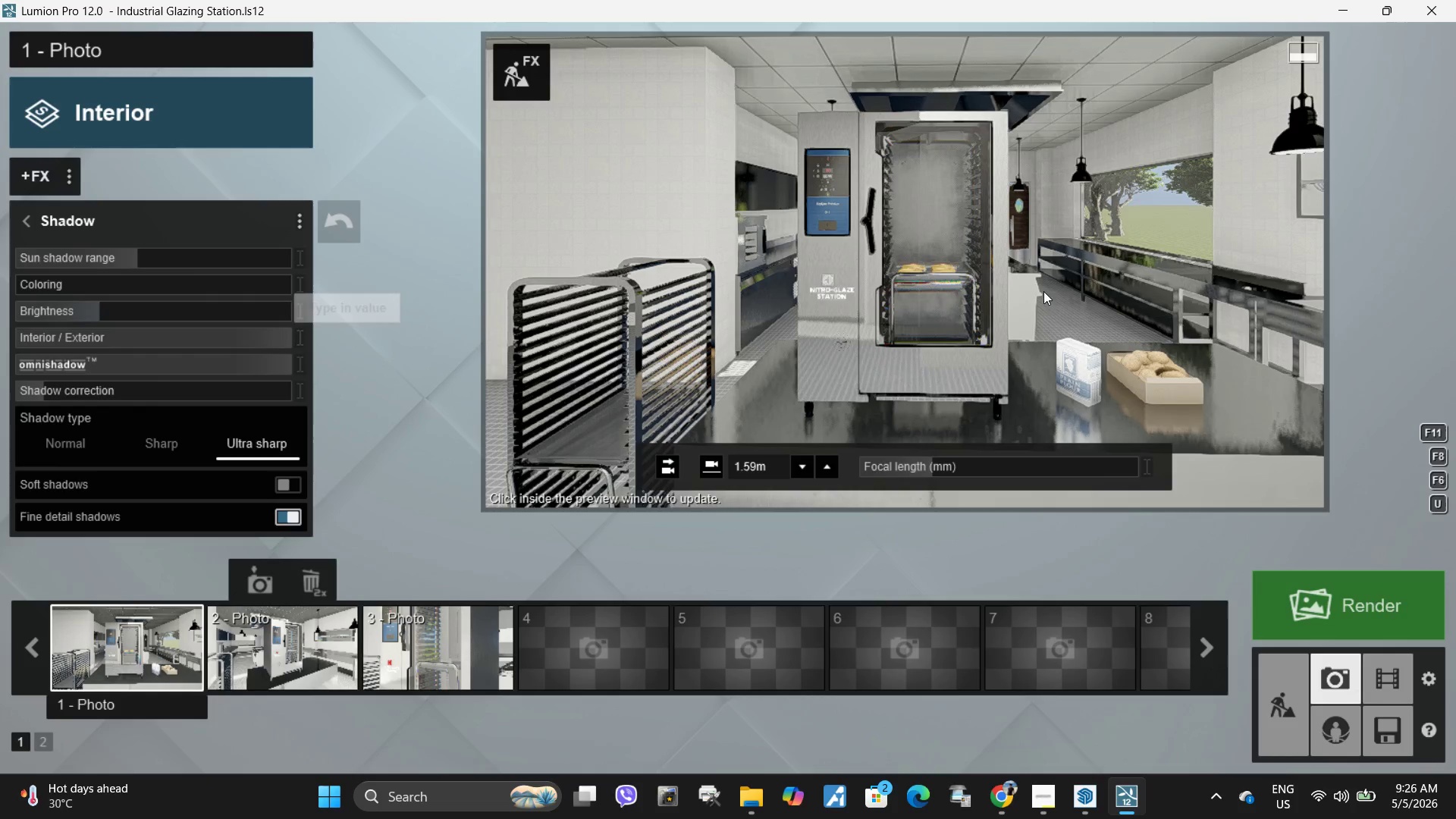 
left_click([993, 290])
 